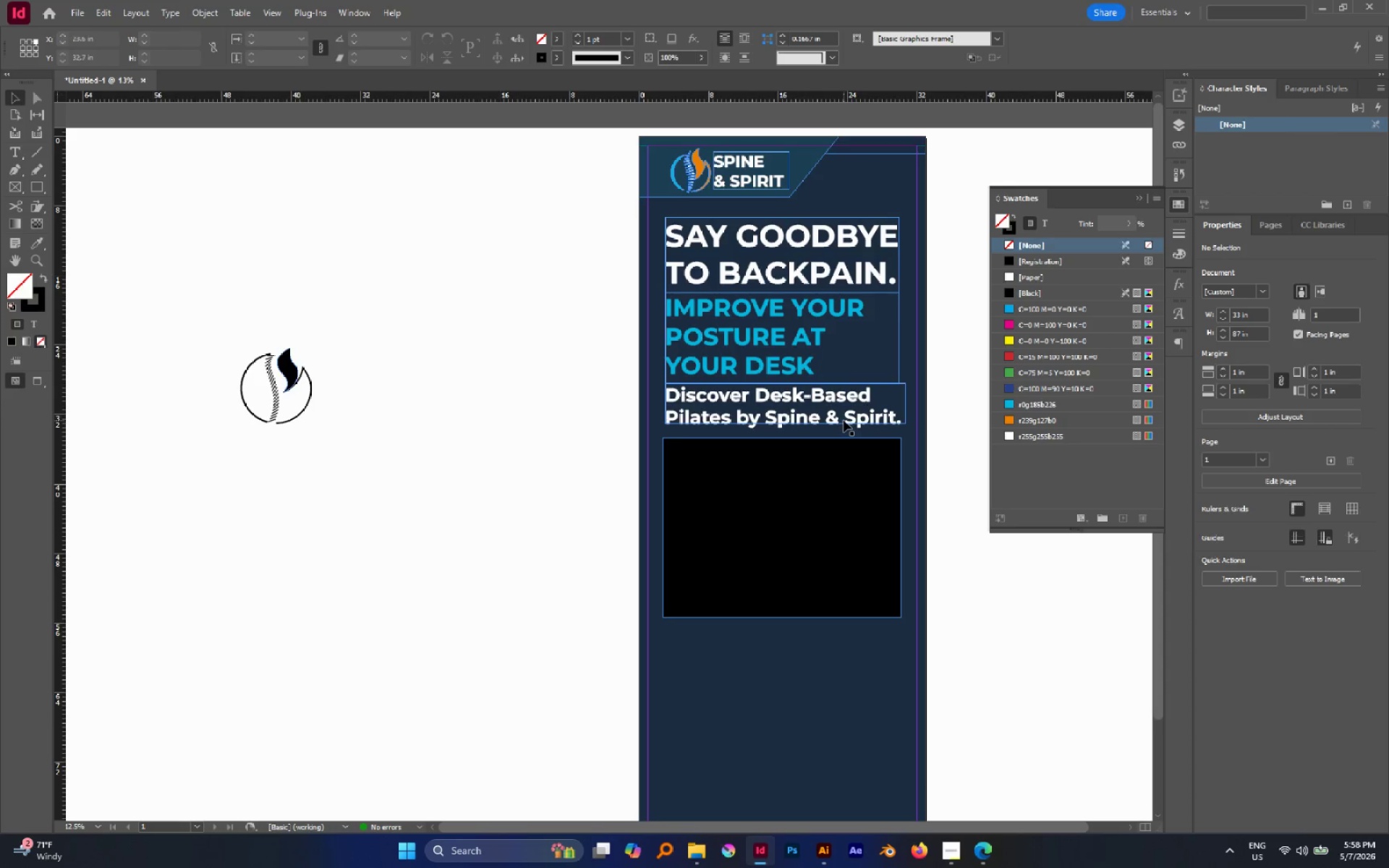 
double_click([838, 416])
 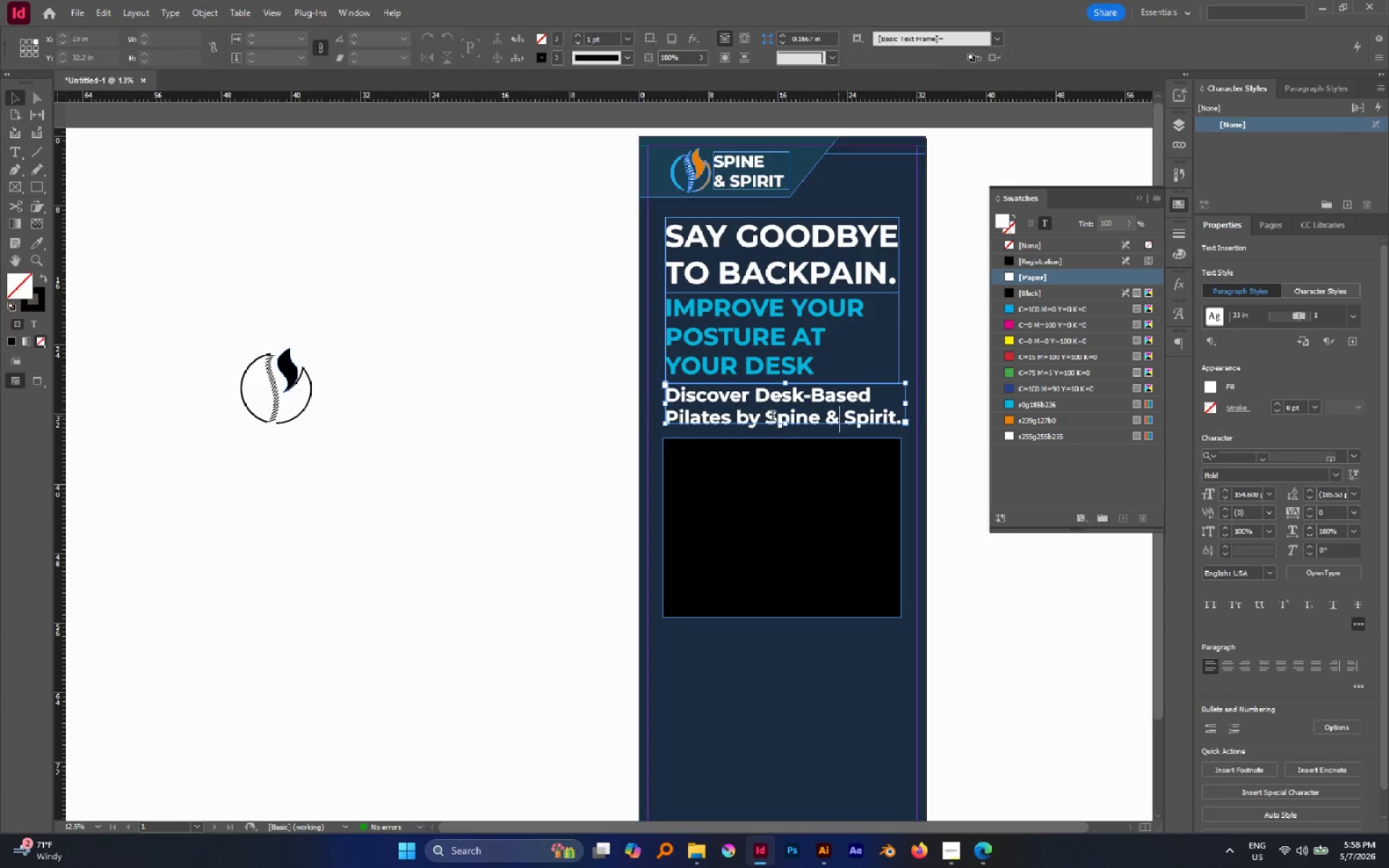 
left_click_drag(start_coordinate=[770, 416], to_coordinate=[911, 426])
 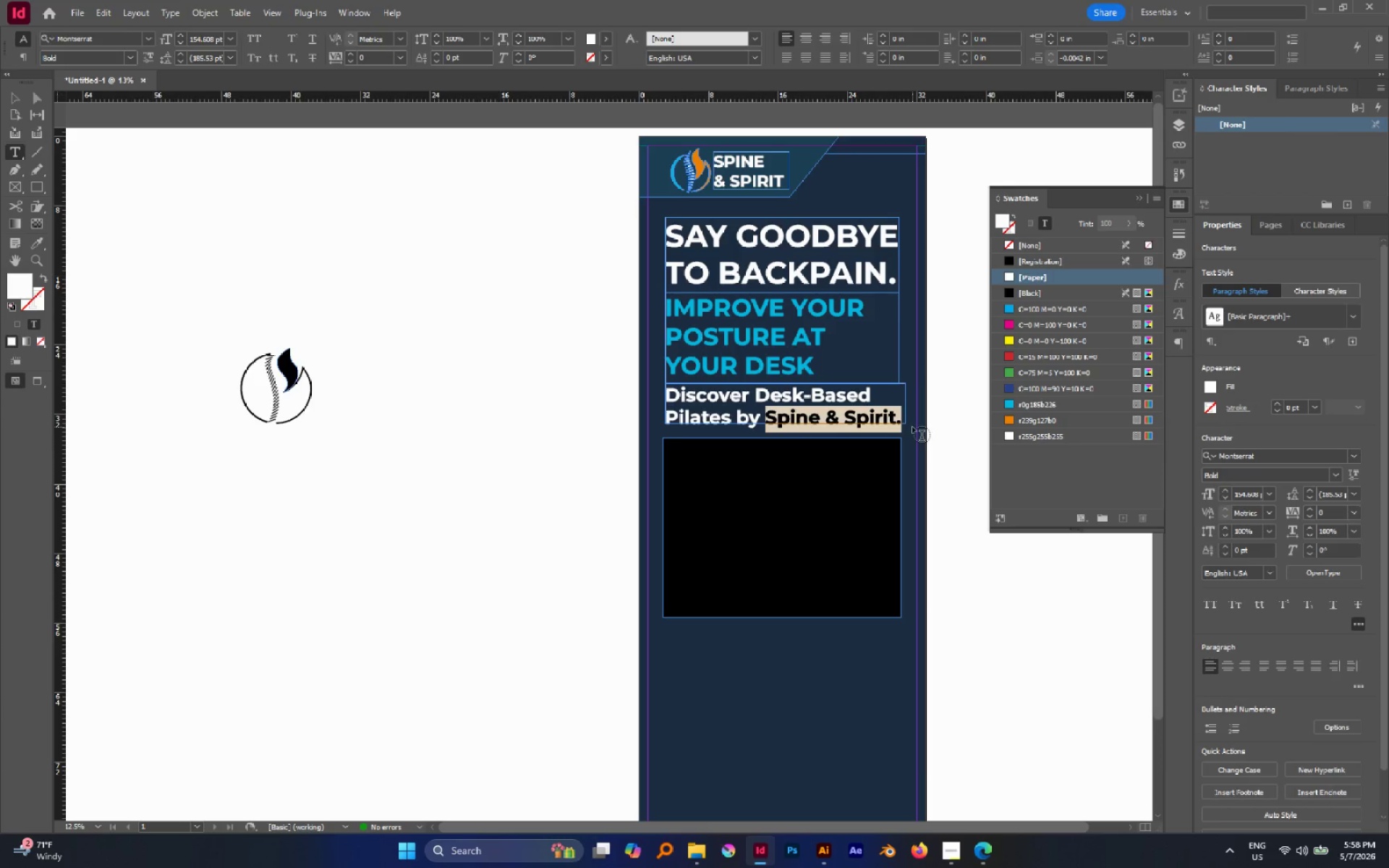 
hold_key(key=ShiftLeft, duration=0.45)
 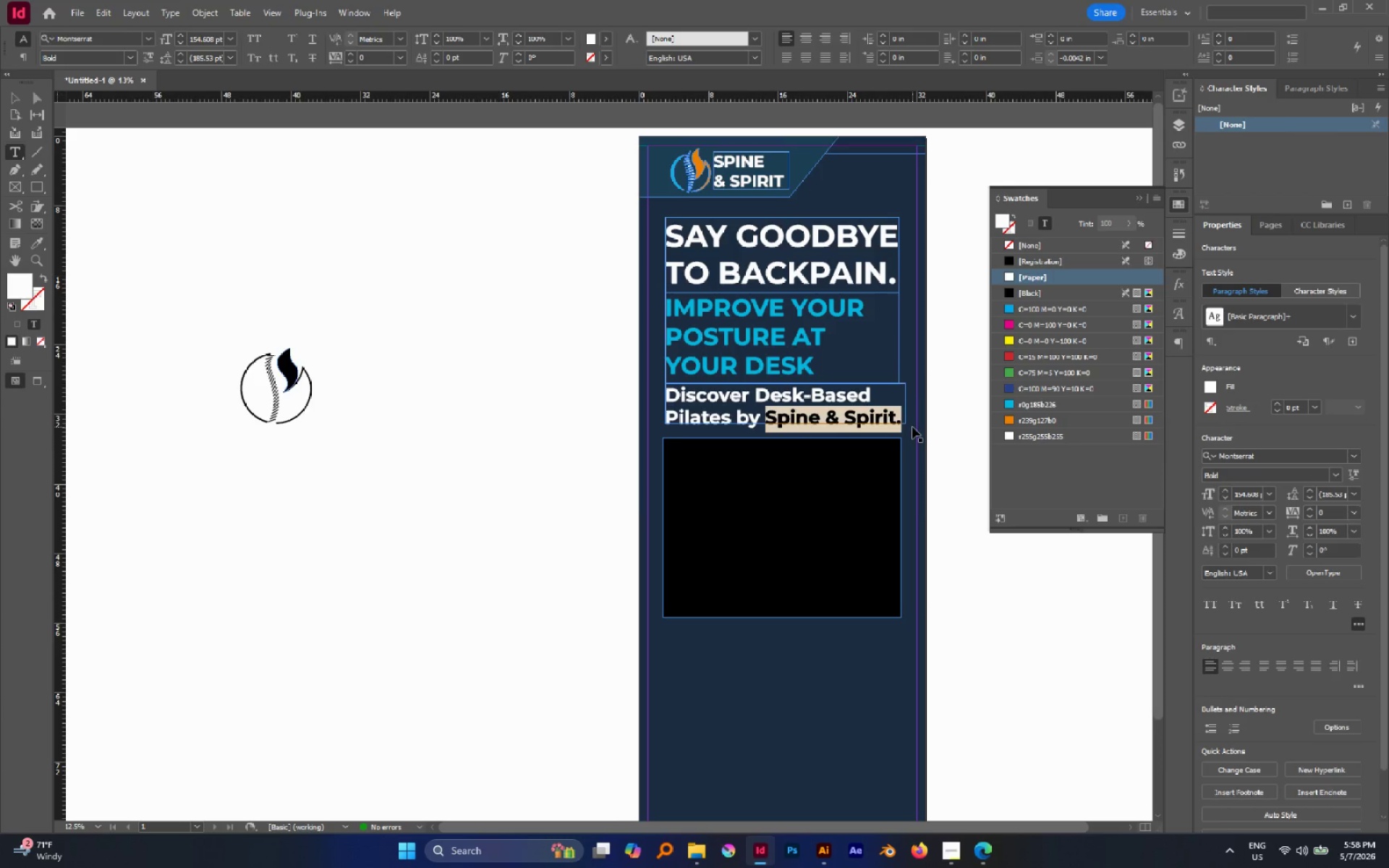 
key(Control+C)
 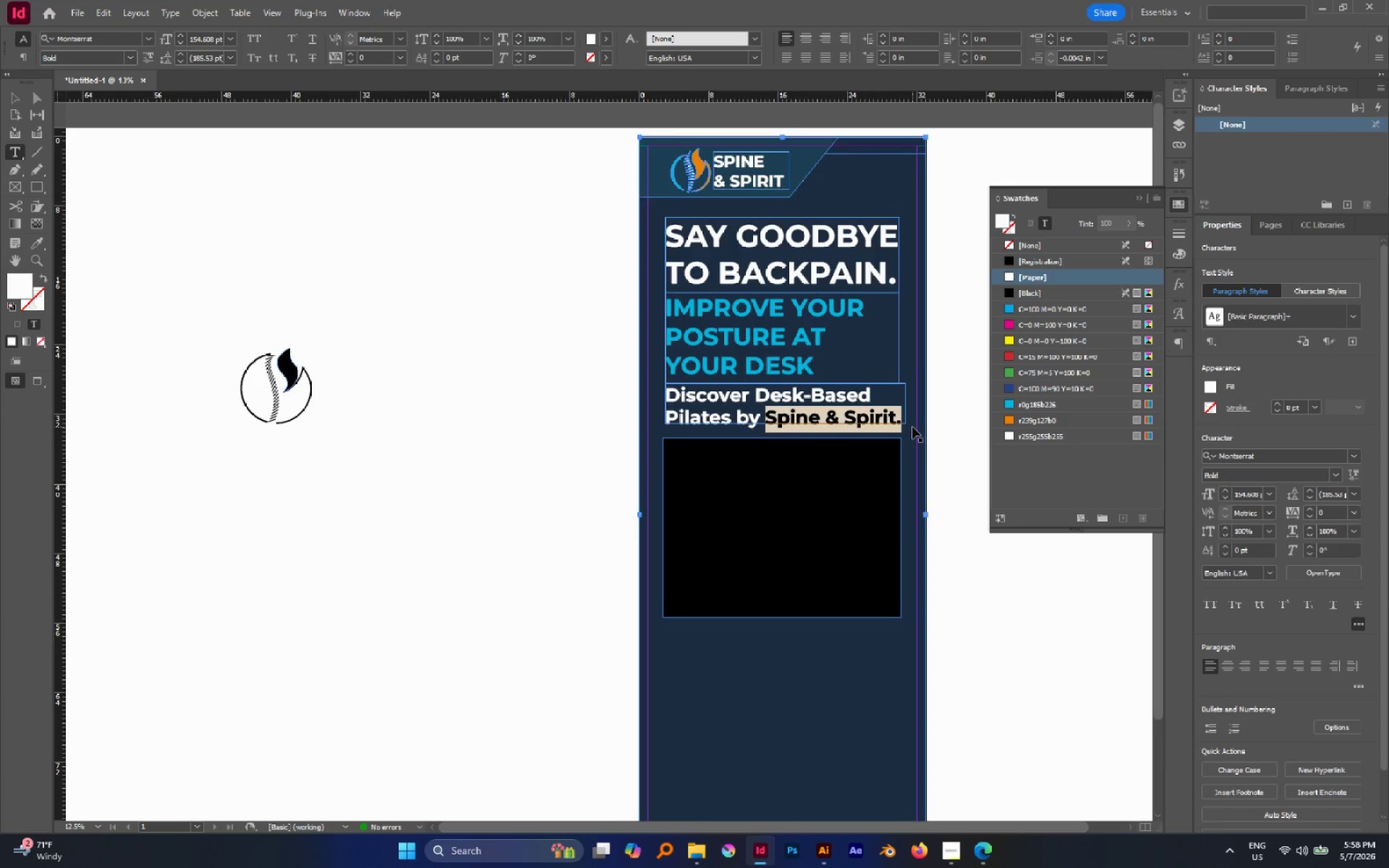 
key(Control+C)
 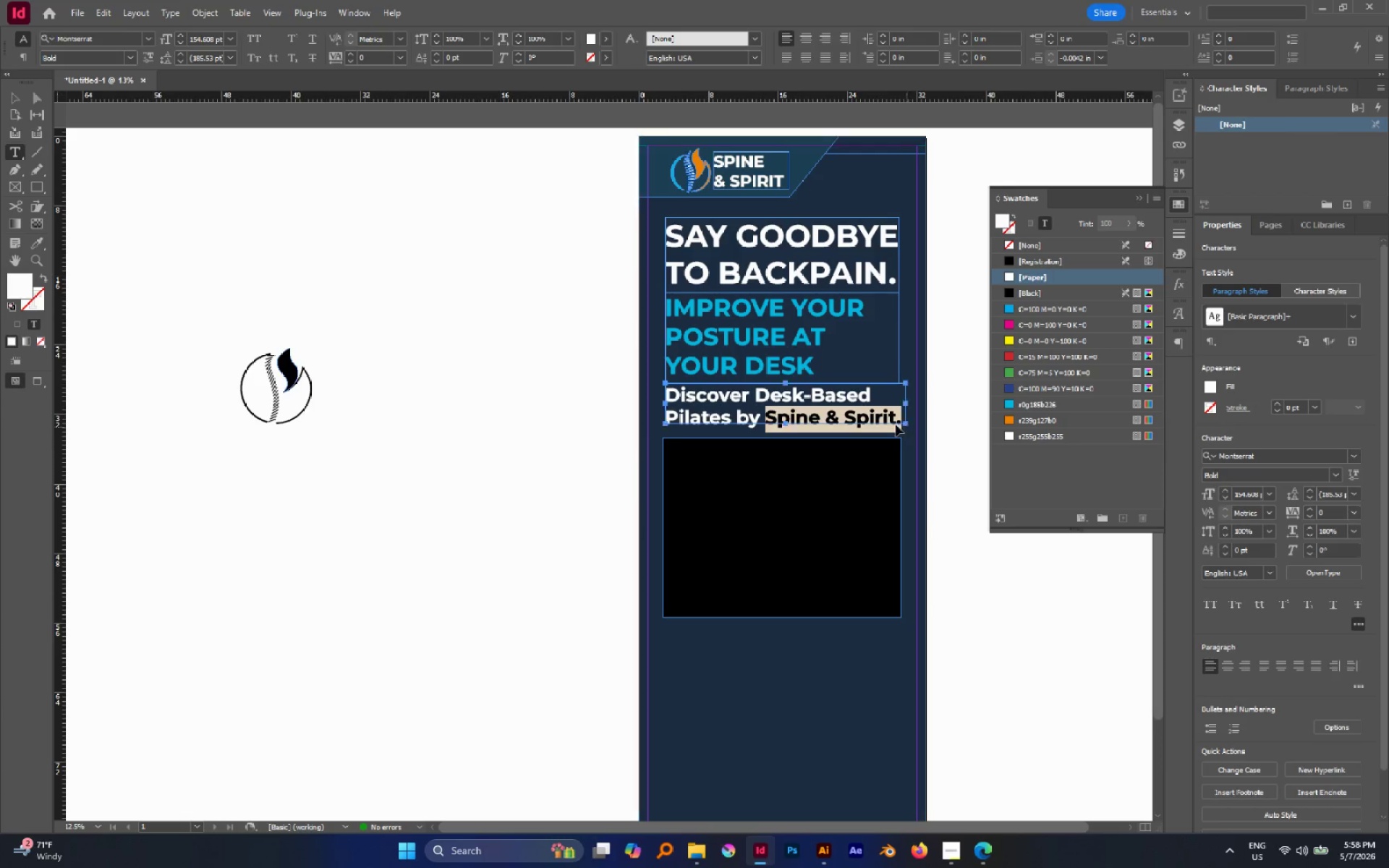 
key(Control+C)
 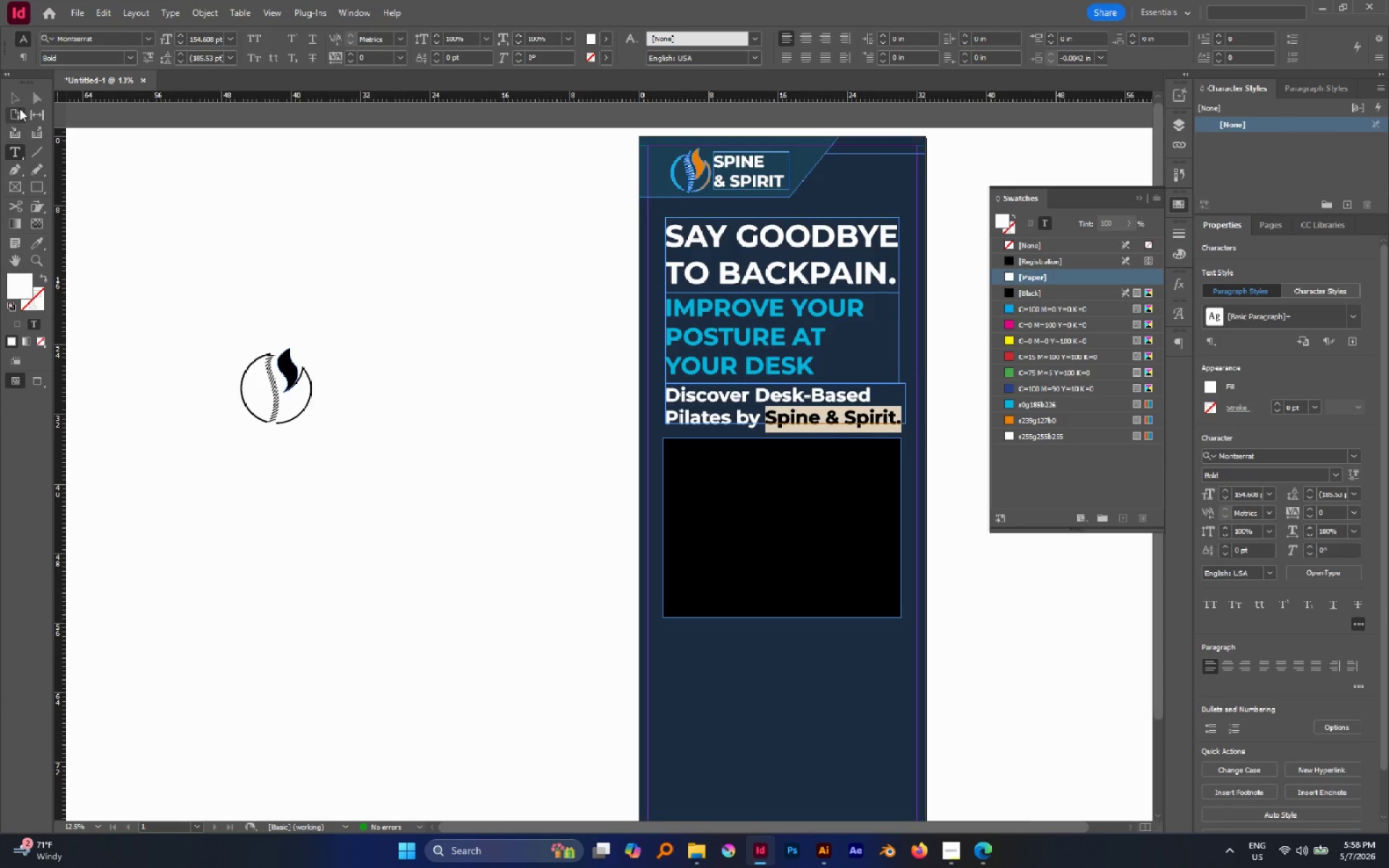 
left_click([8, 101])
 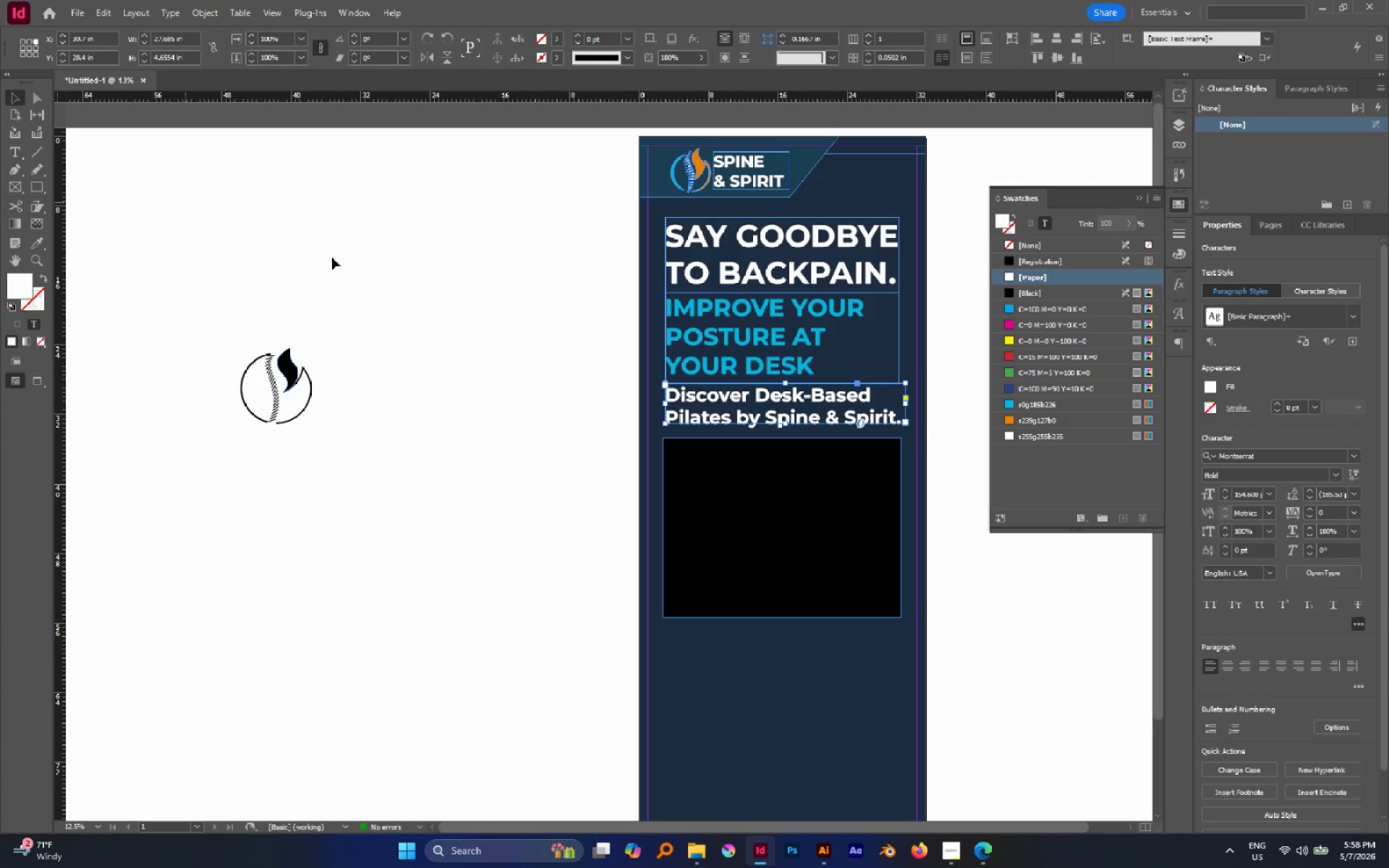 
key(Control+Shift+S)
 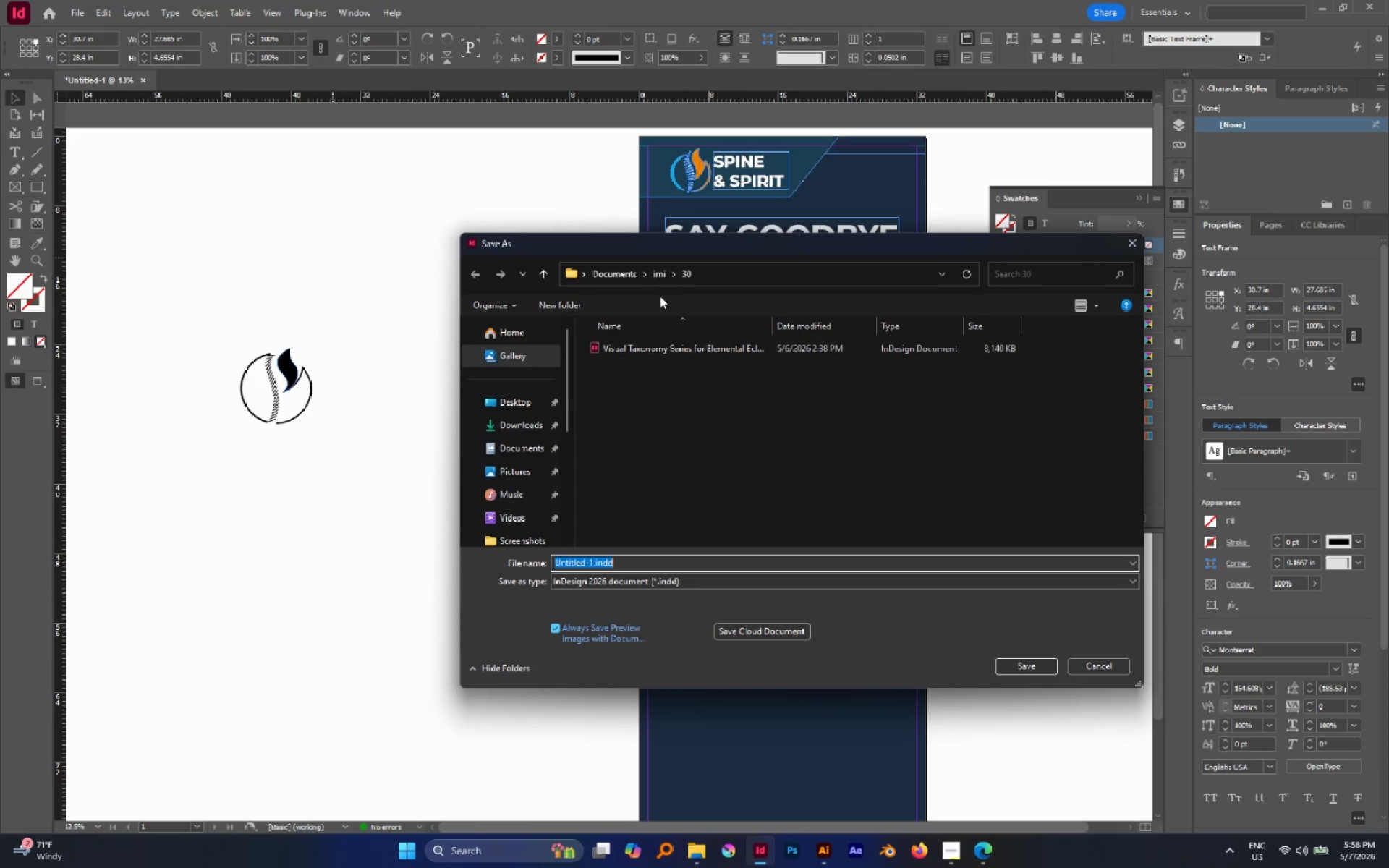 
left_click([665, 273])
 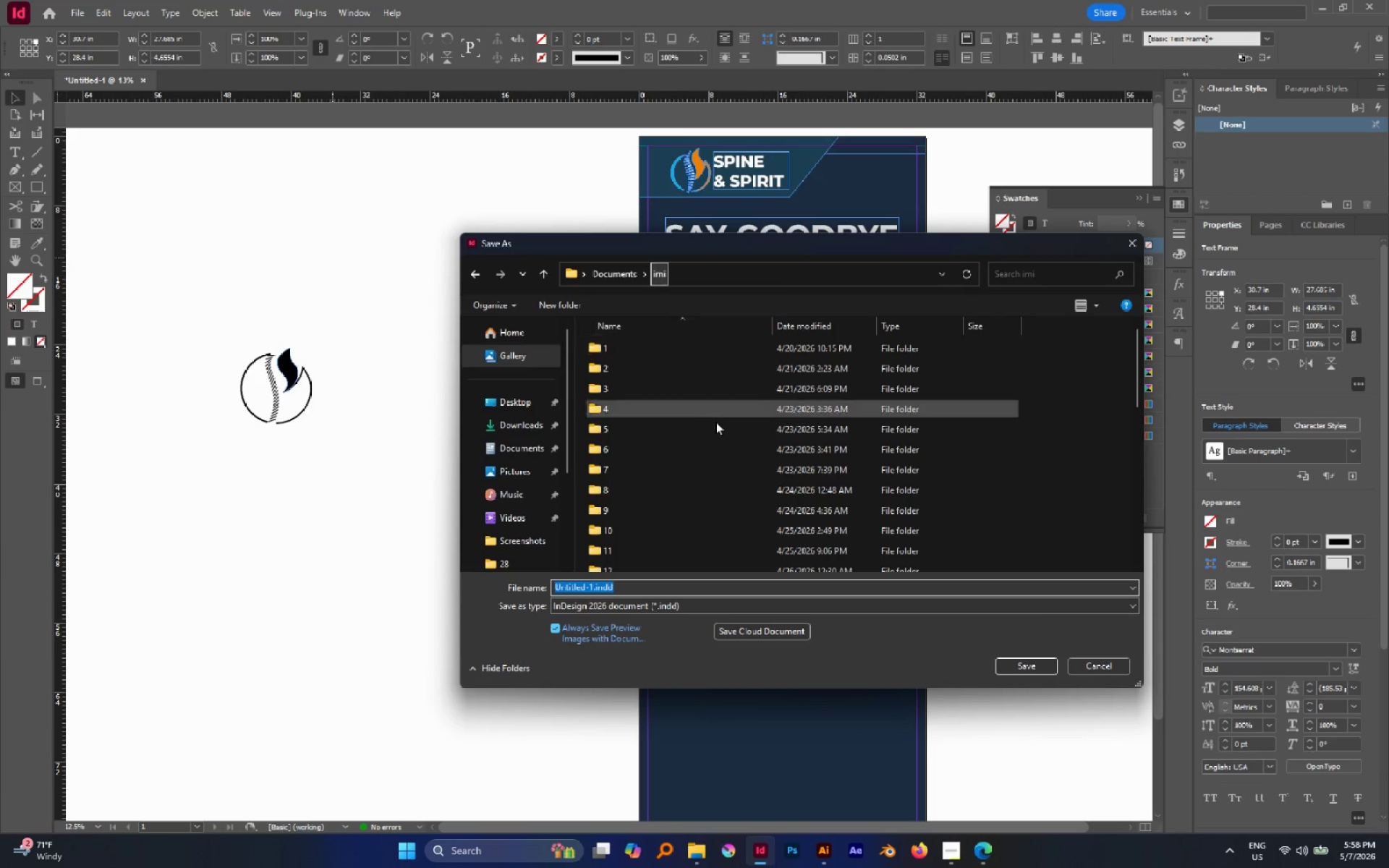 
scroll: coordinate [711, 433], scroll_direction: down, amount: 13.0
 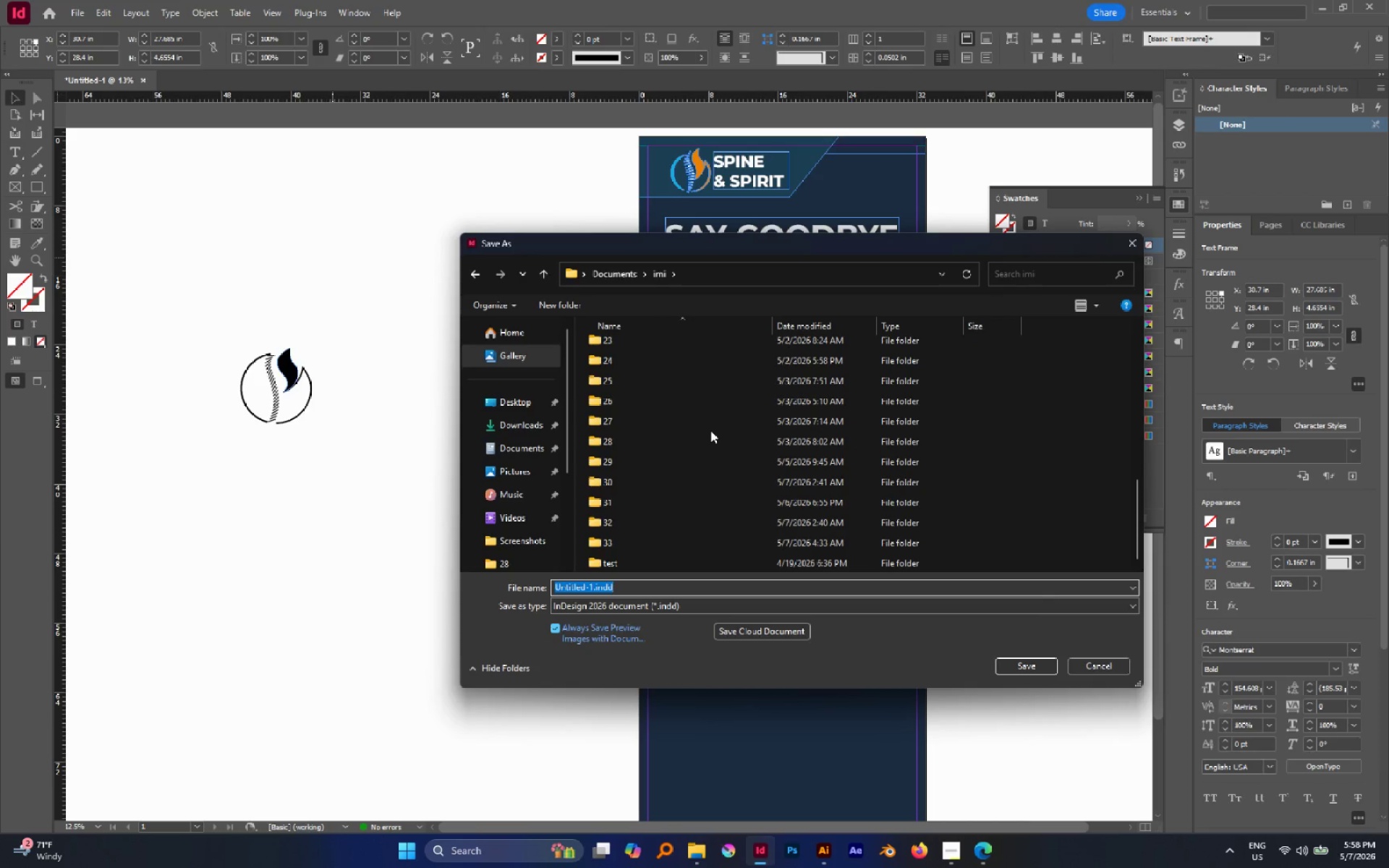 
key(Control+Shift+N)
 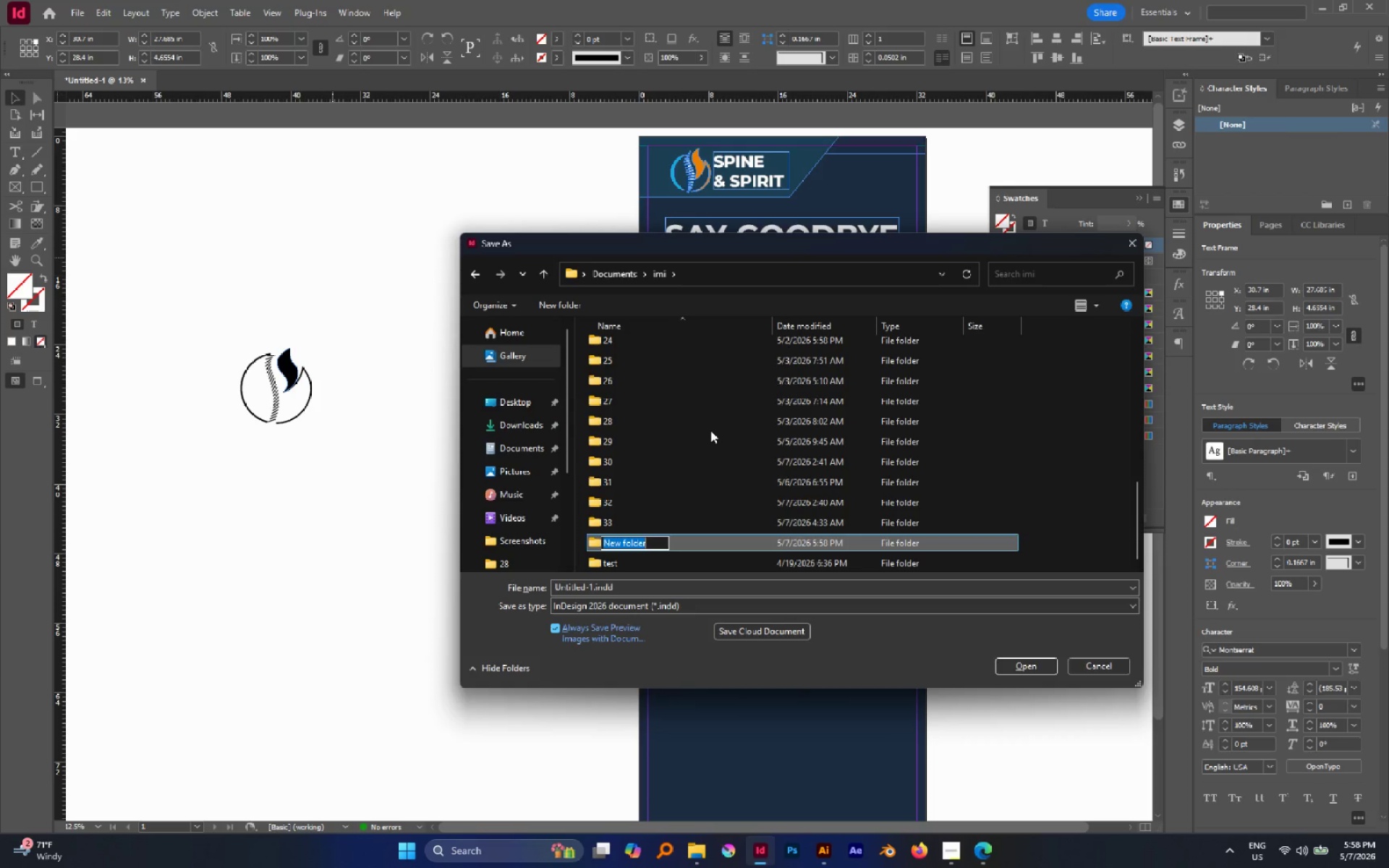 
key(Control+Shift+3)
 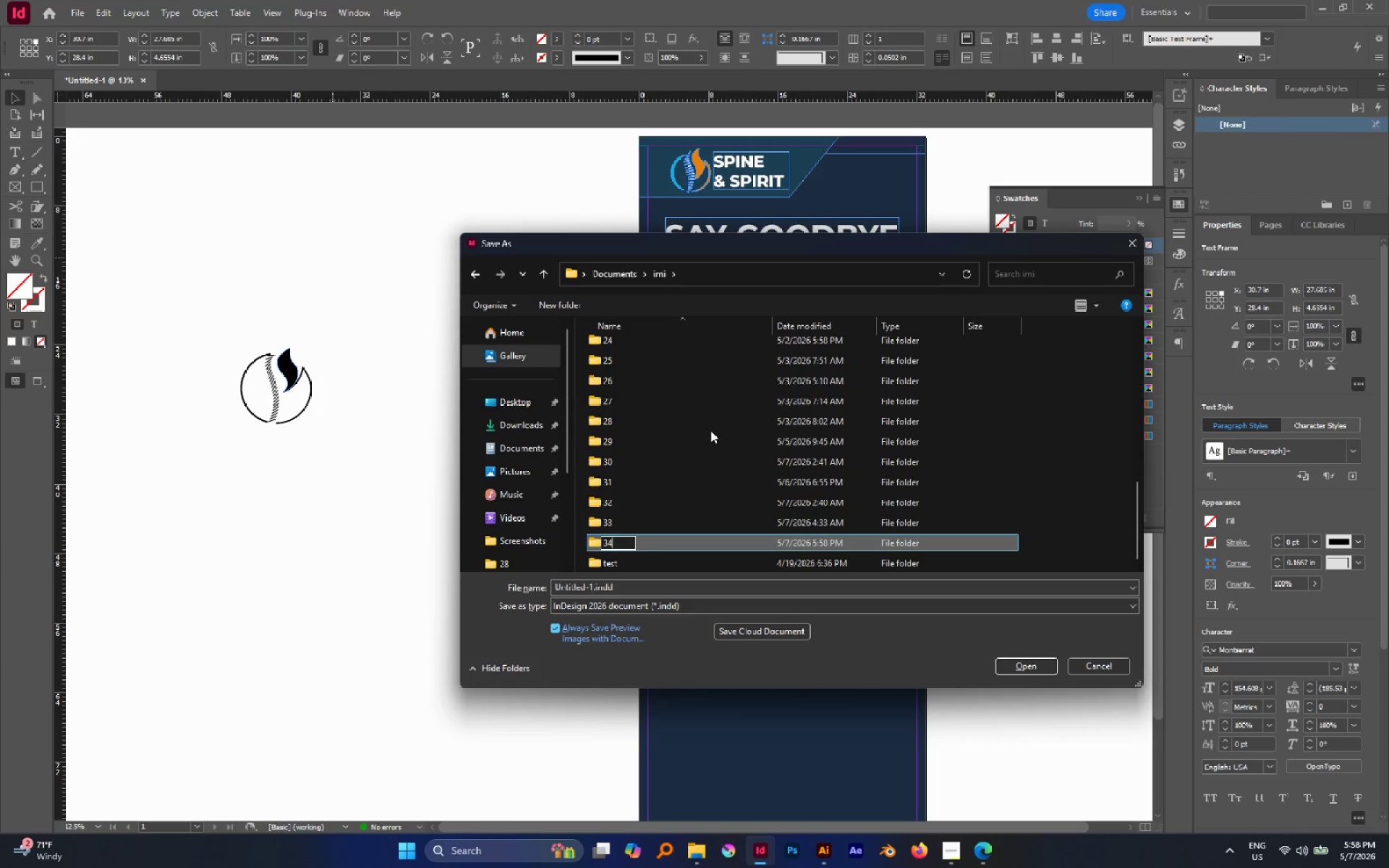 
key(Control+Shift+4)
 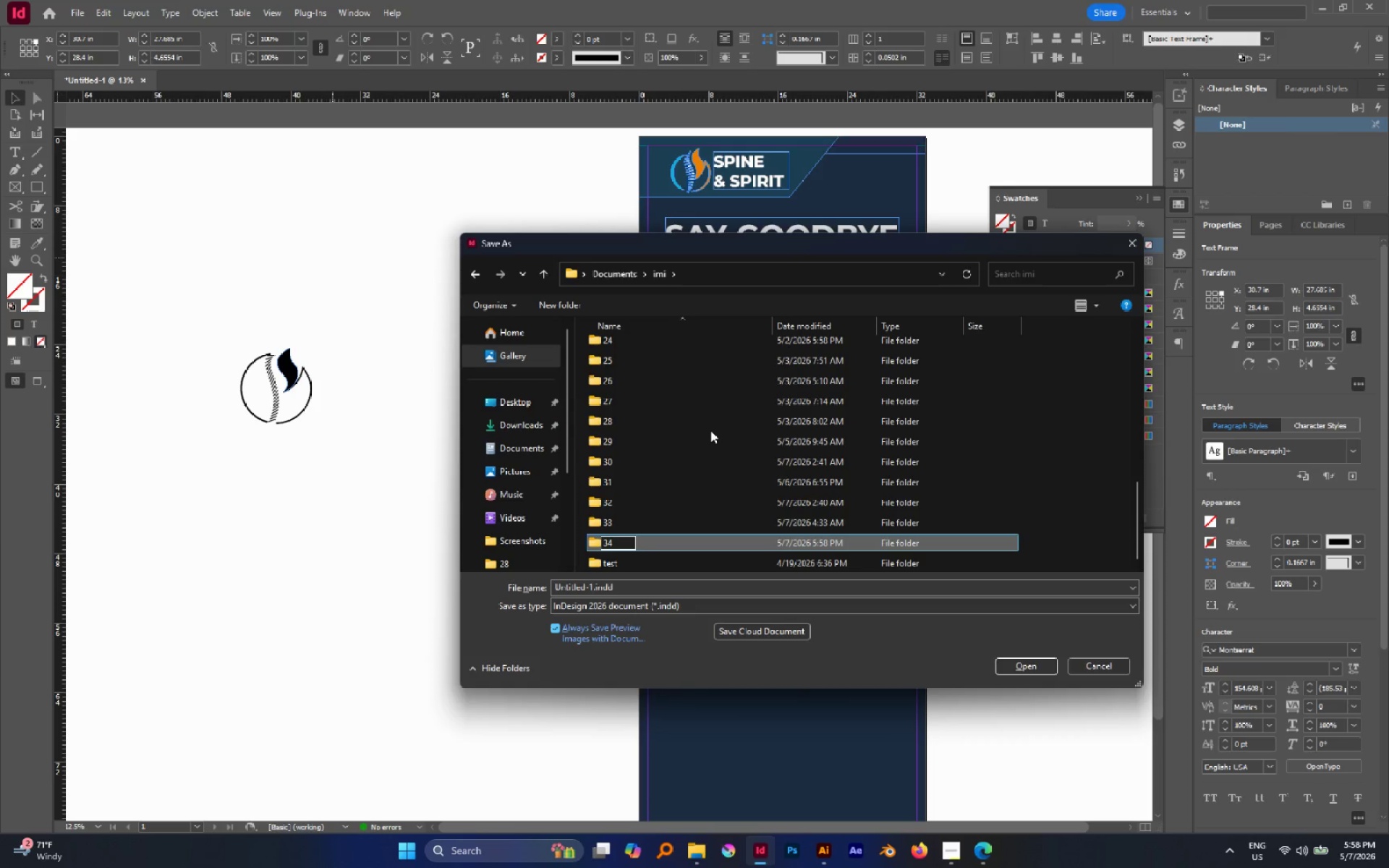 
left_click([710, 430])
 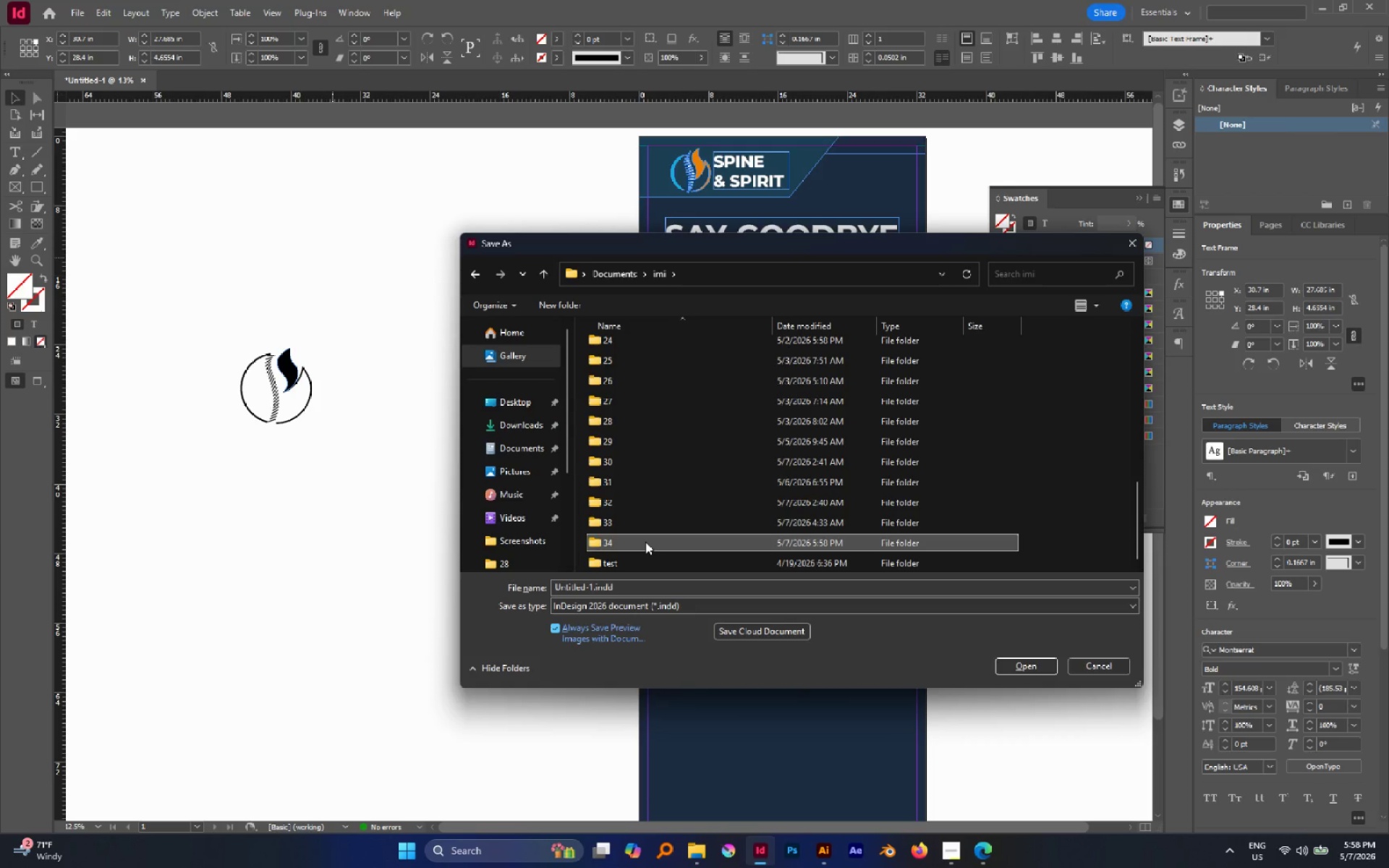 
double_click([645, 542])
 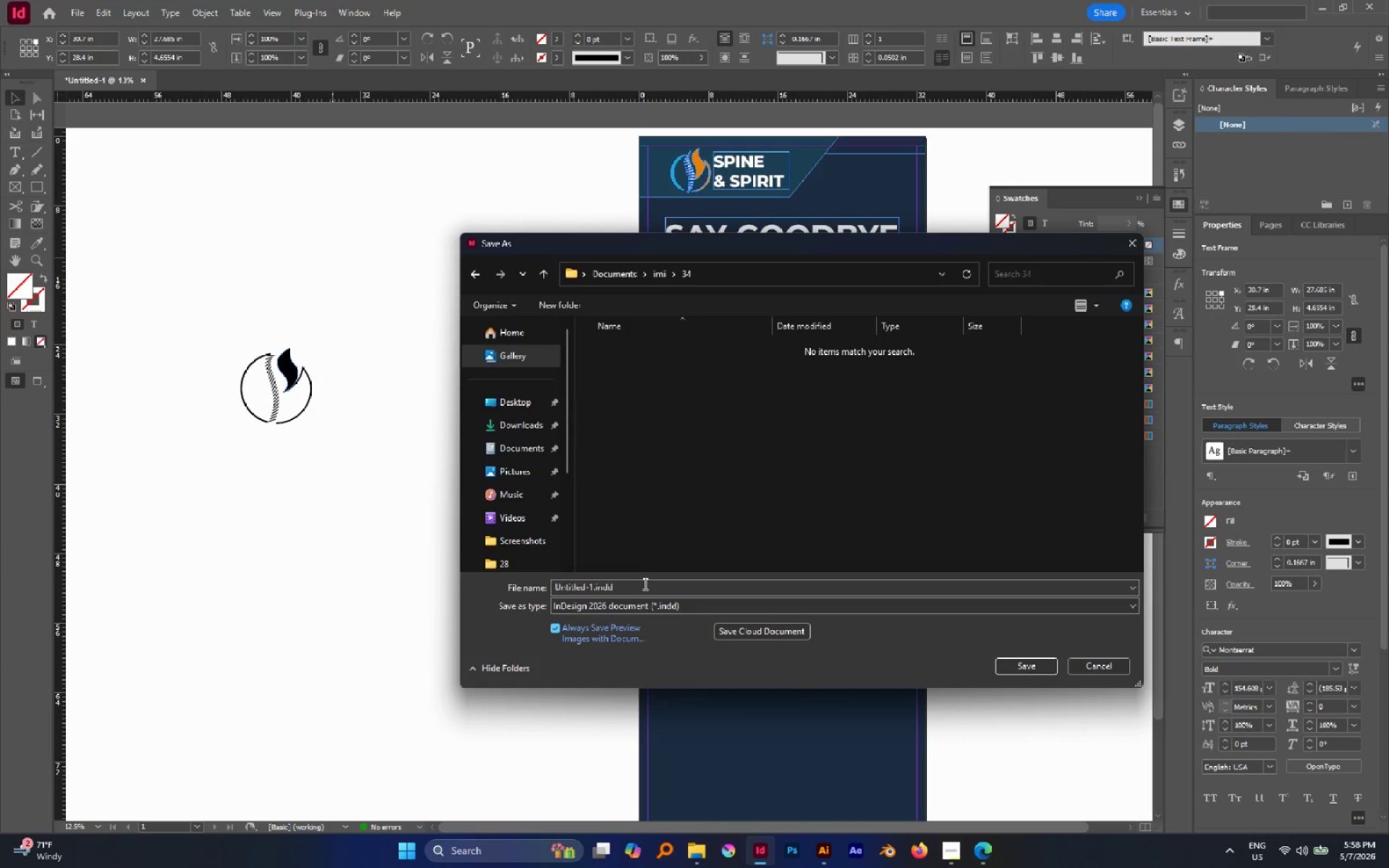 
triple_click([644, 584])
 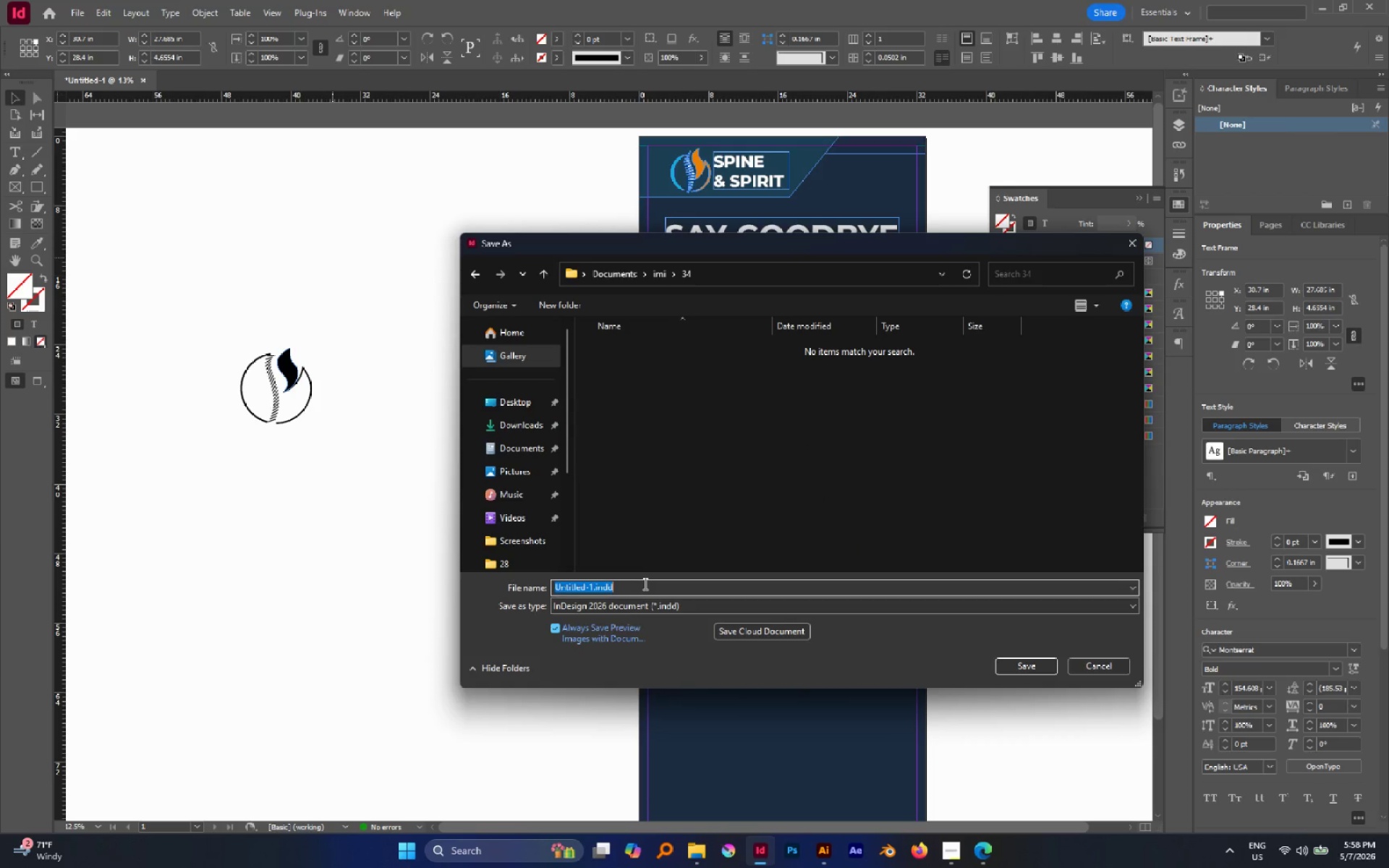 
key(Control+V)
 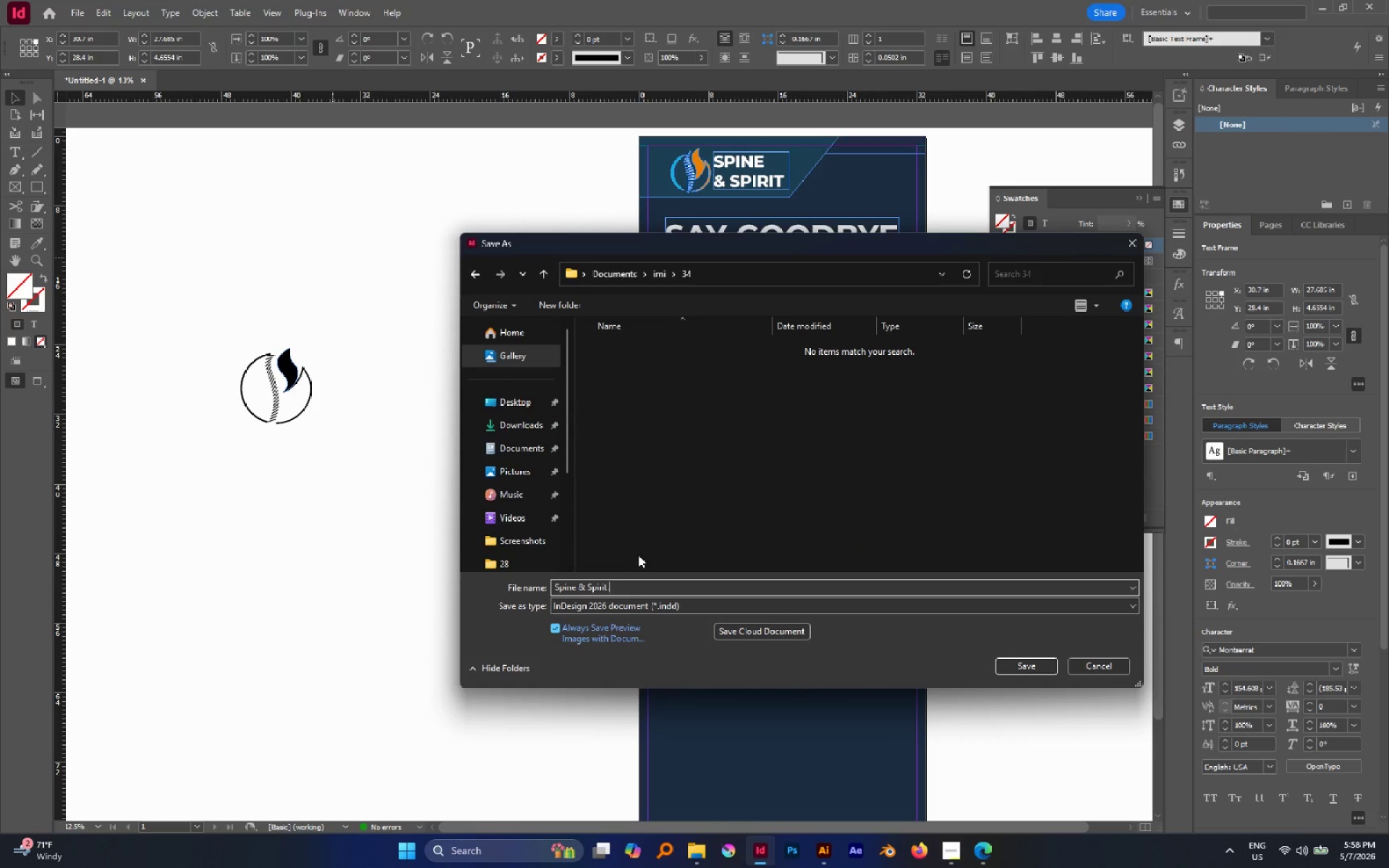 
key(Backspace)
 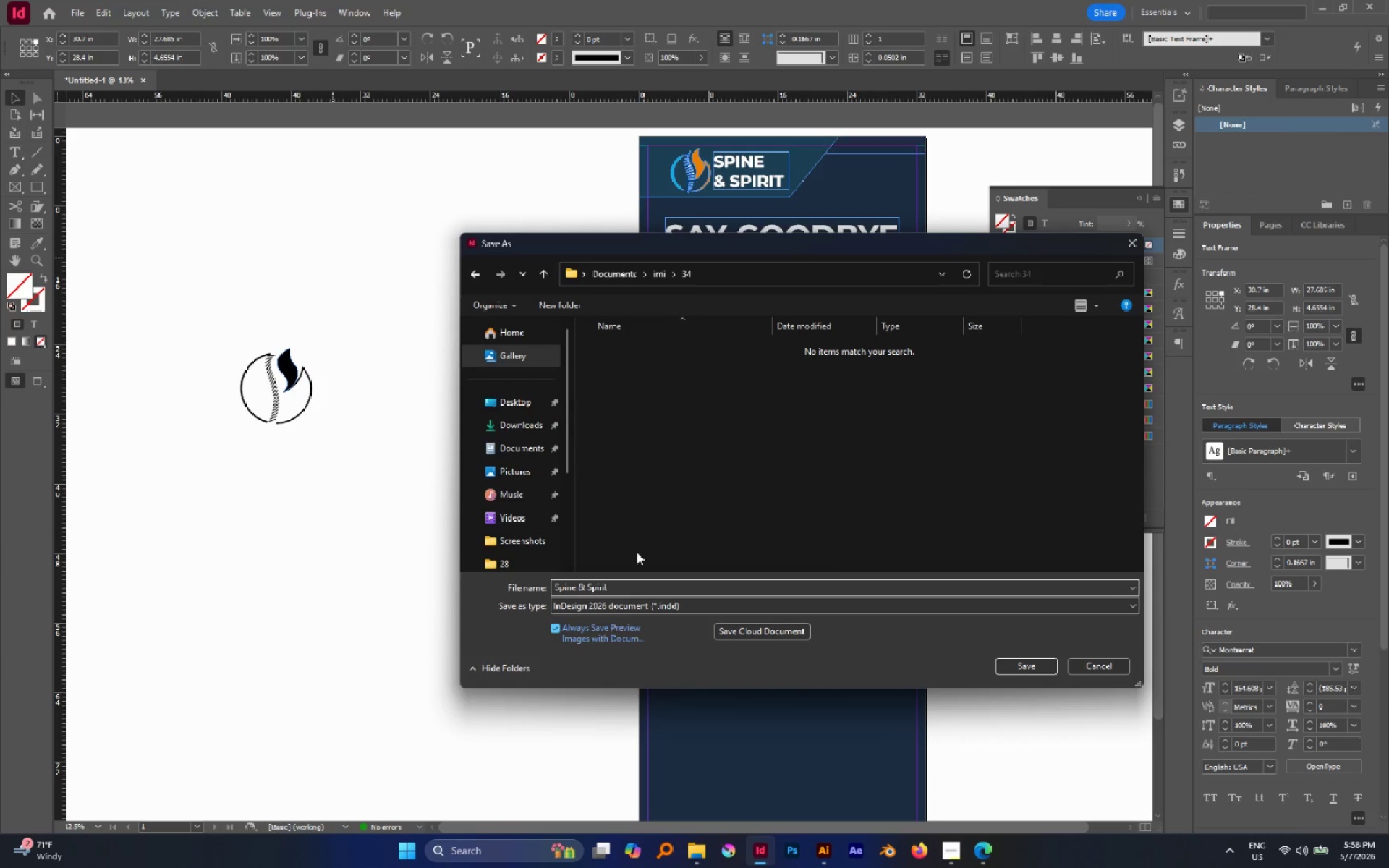 
left_click([670, 485])
 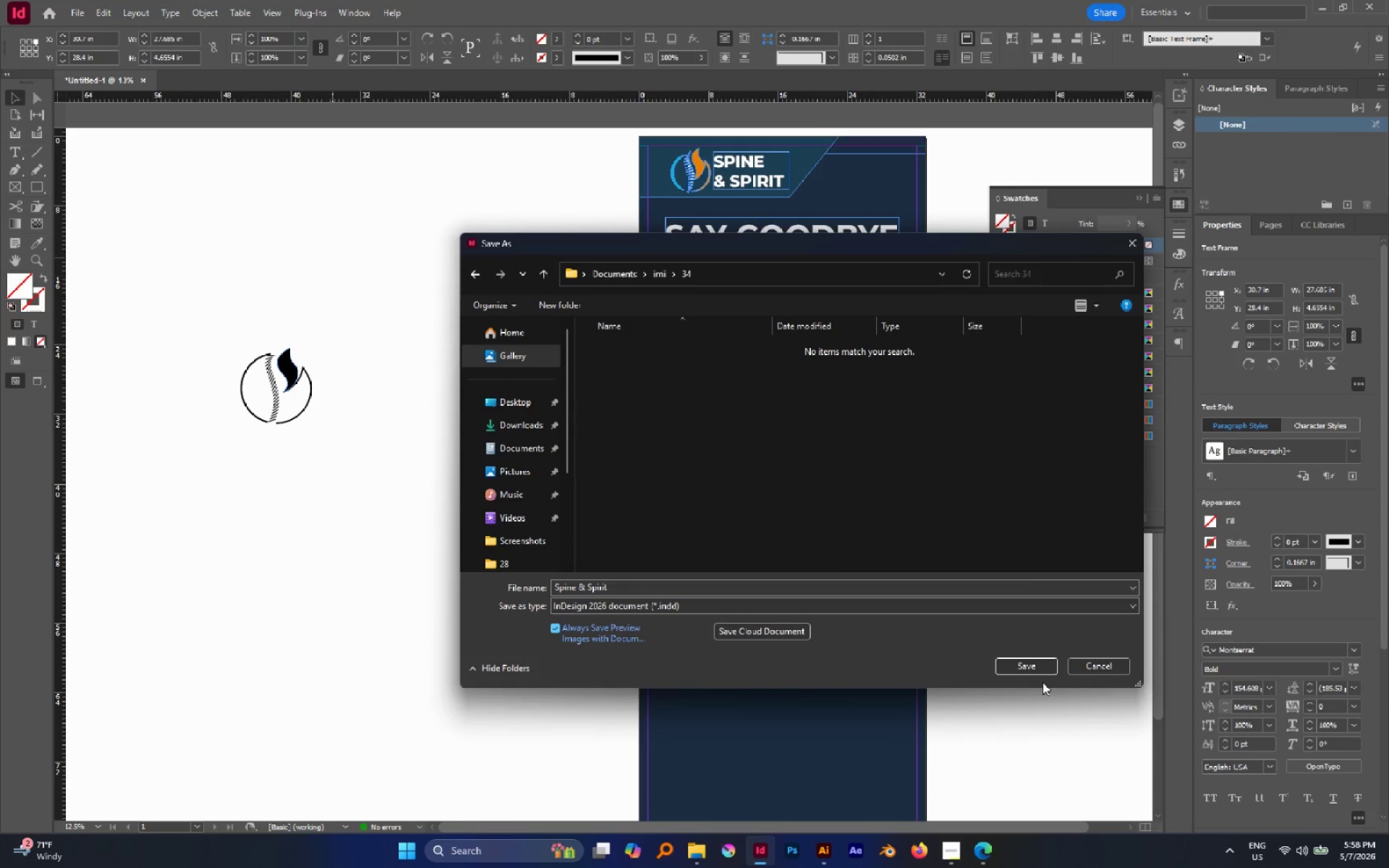 
left_click([1031, 666])
 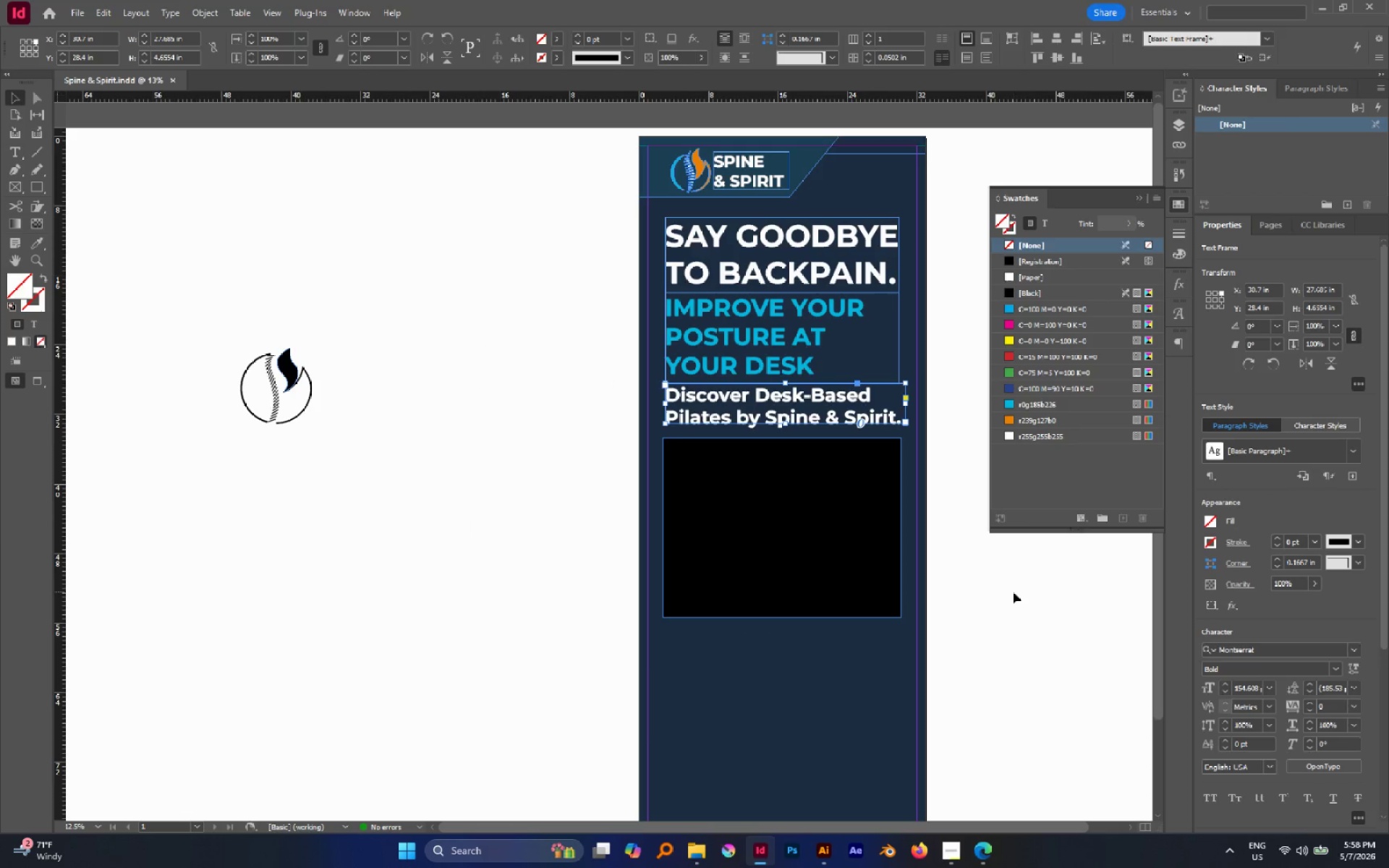 
hold_key(key=Space, duration=0.81)
 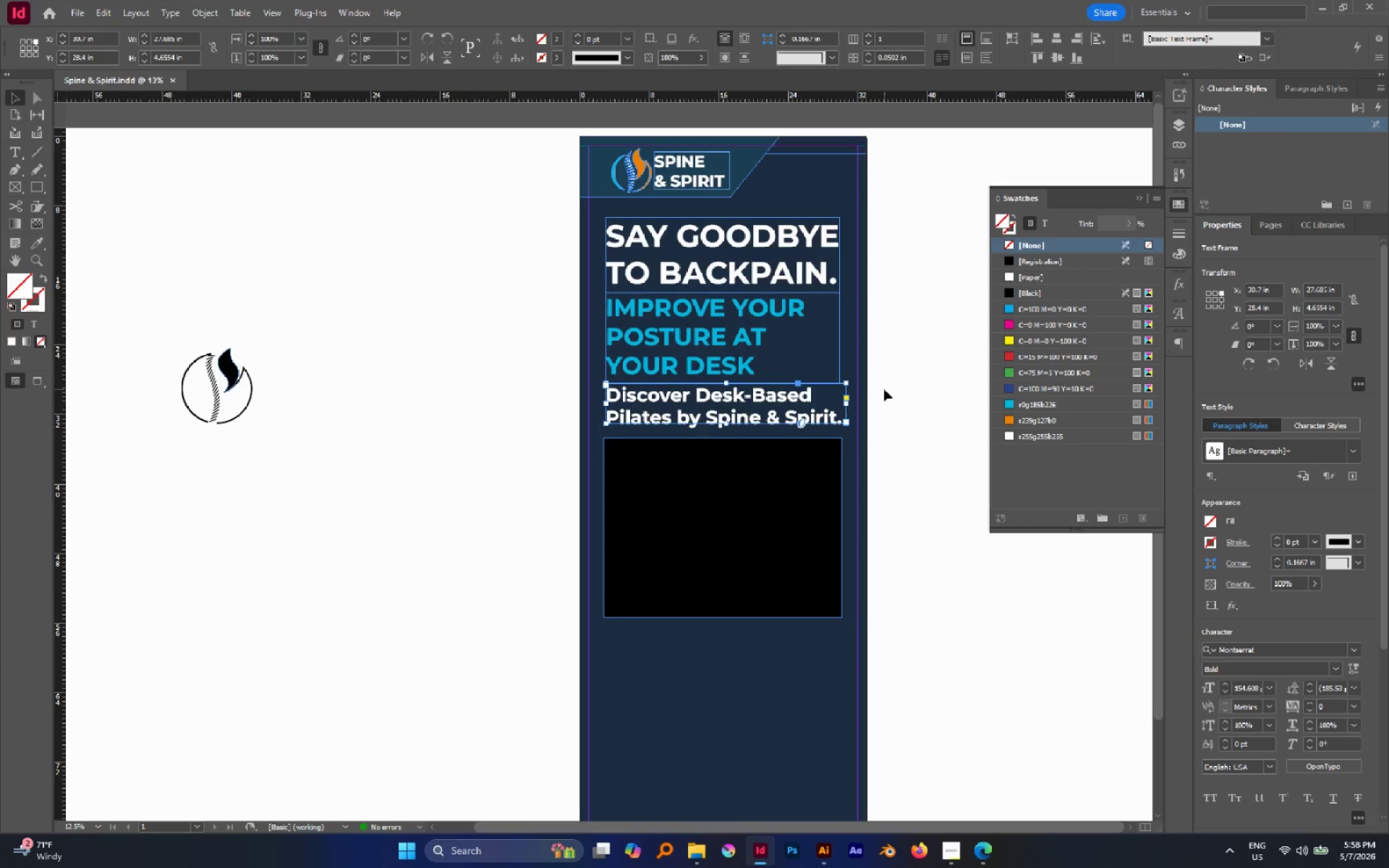 
left_click_drag(start_coordinate=[1001, 590], to_coordinate=[874, 599])
 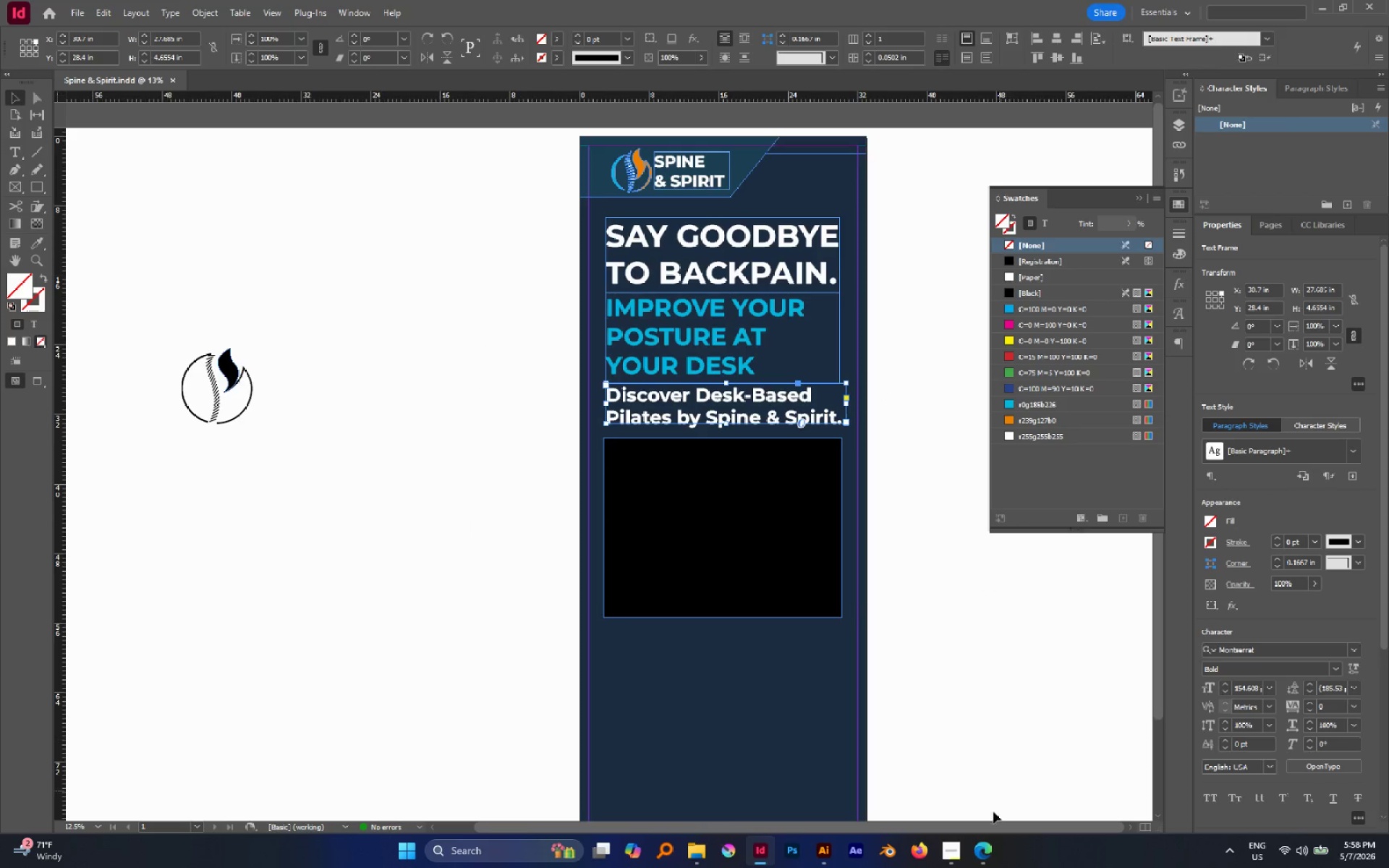 
left_click([990, 847])
 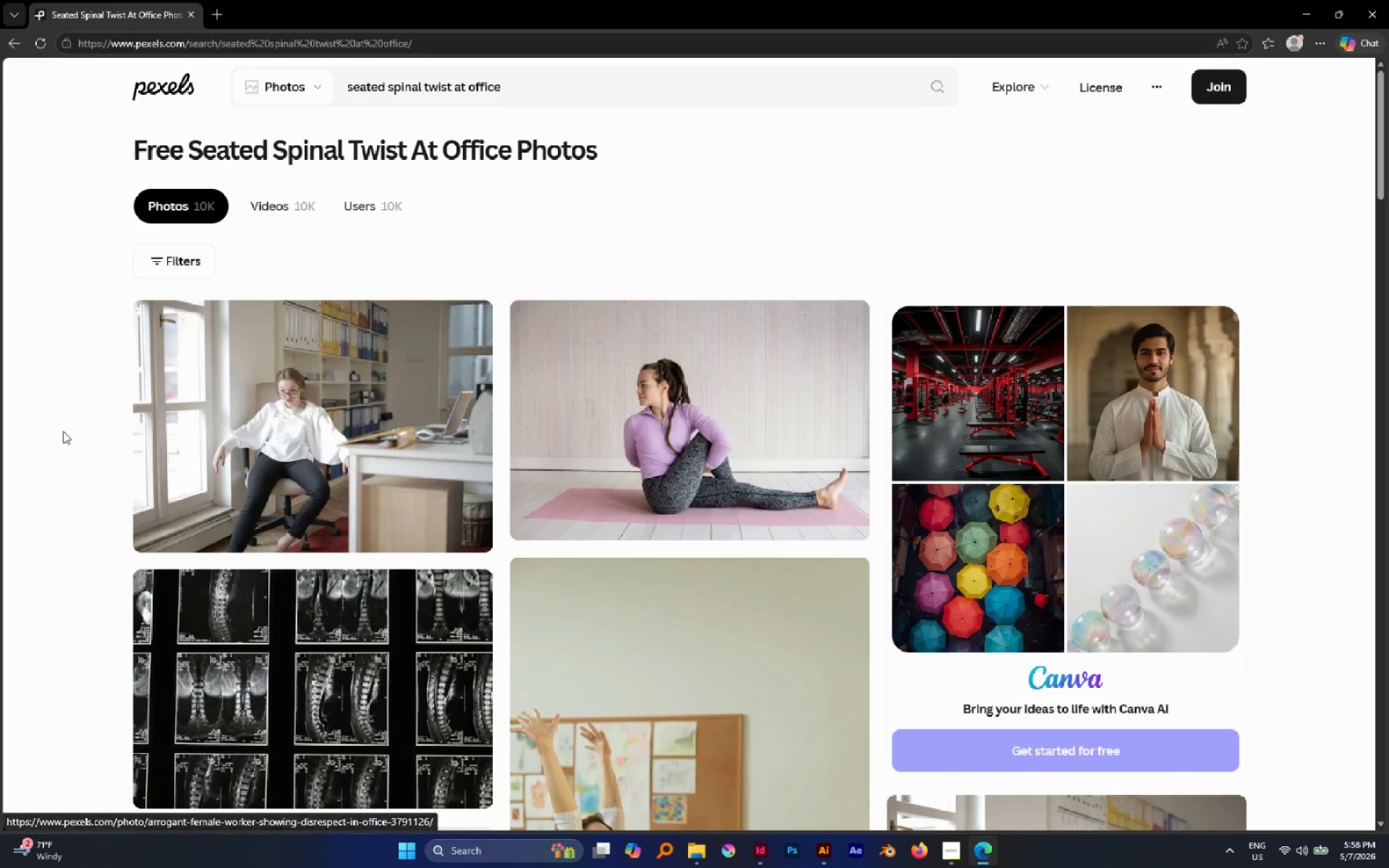 
scroll: coordinate [235, 463], scroll_direction: down, amount: 23.0
 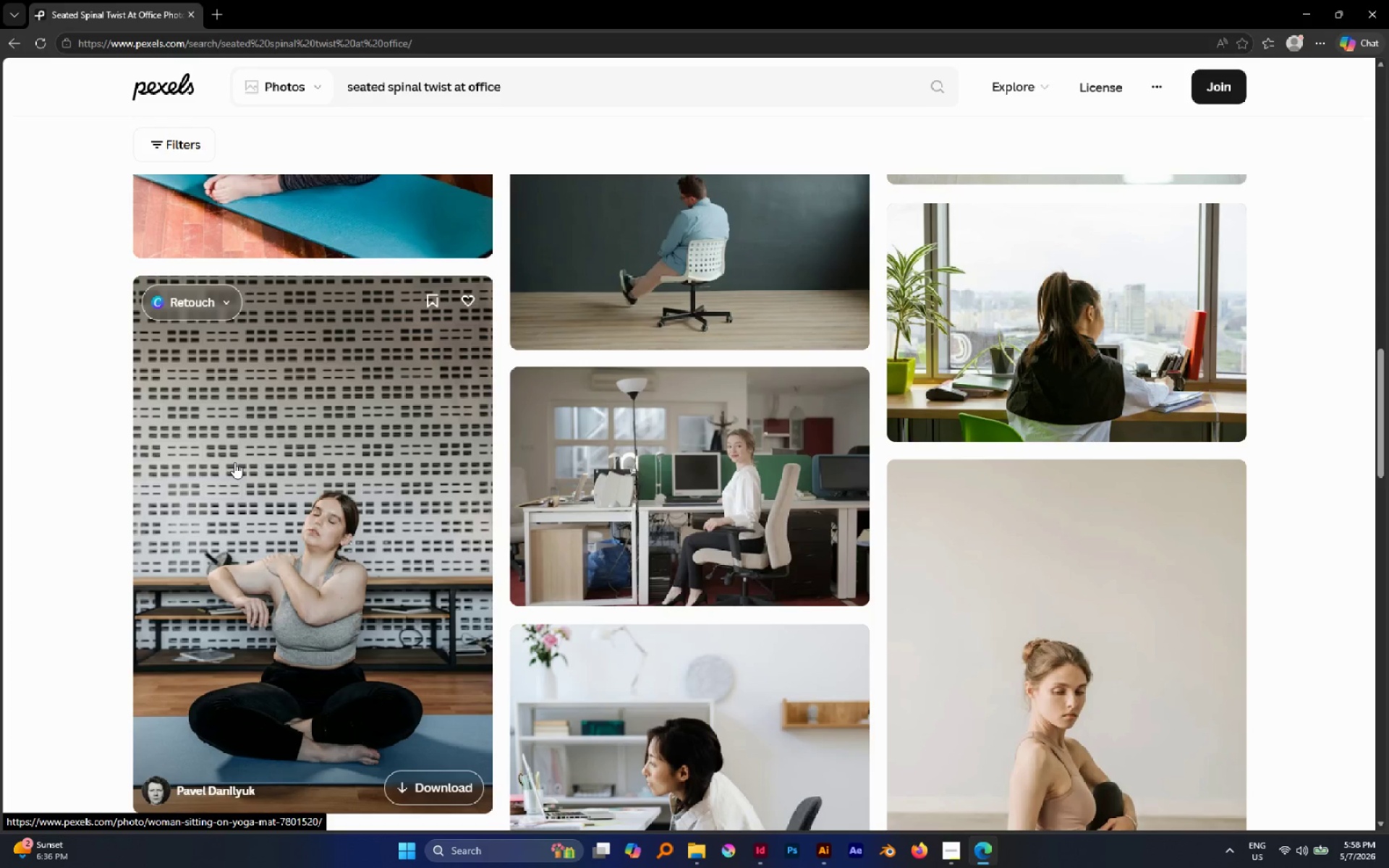 
scroll: coordinate [234, 460], scroll_direction: down, amount: 21.0
 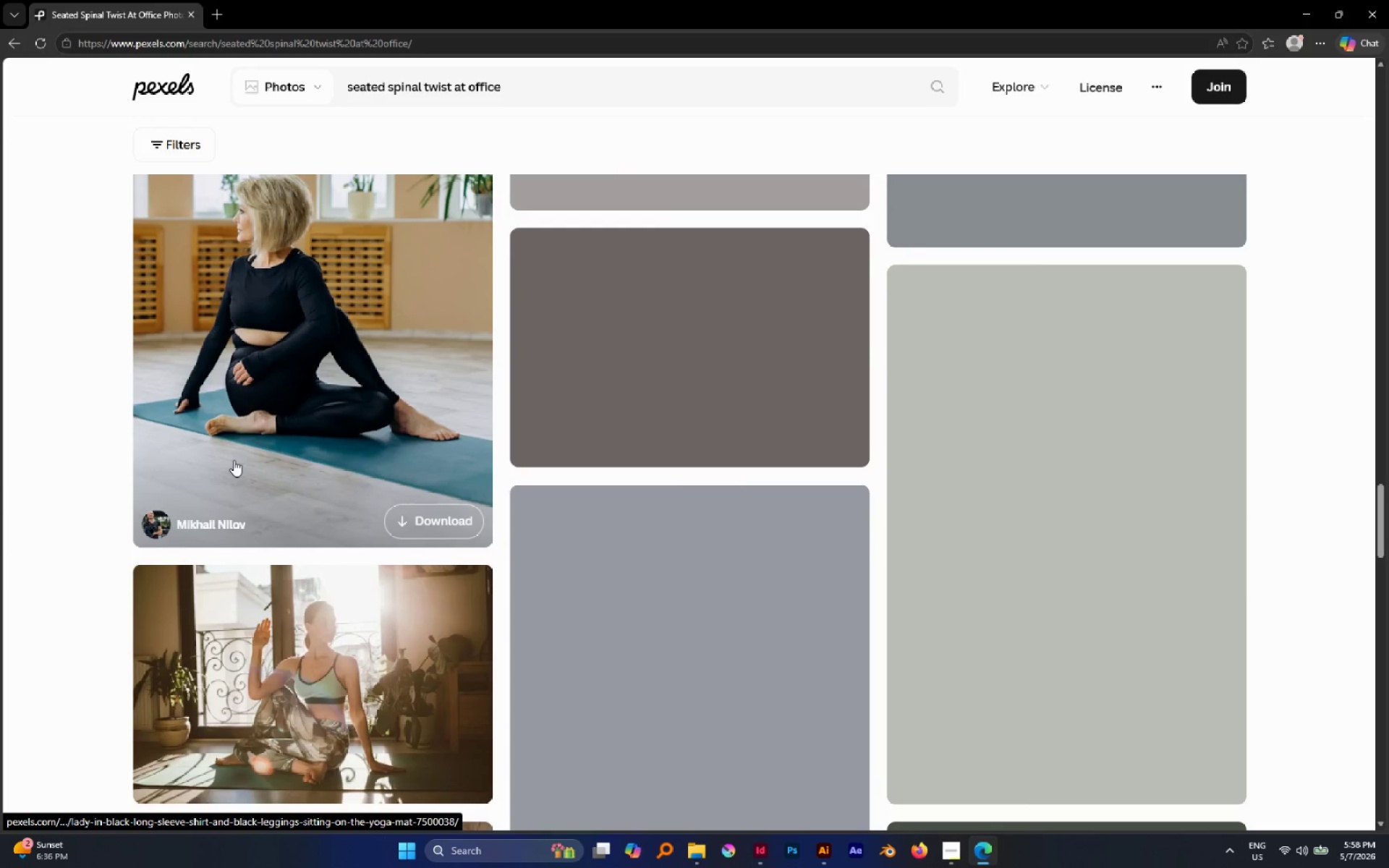 
scroll: coordinate [875, 495], scroll_direction: up, amount: 56.0
 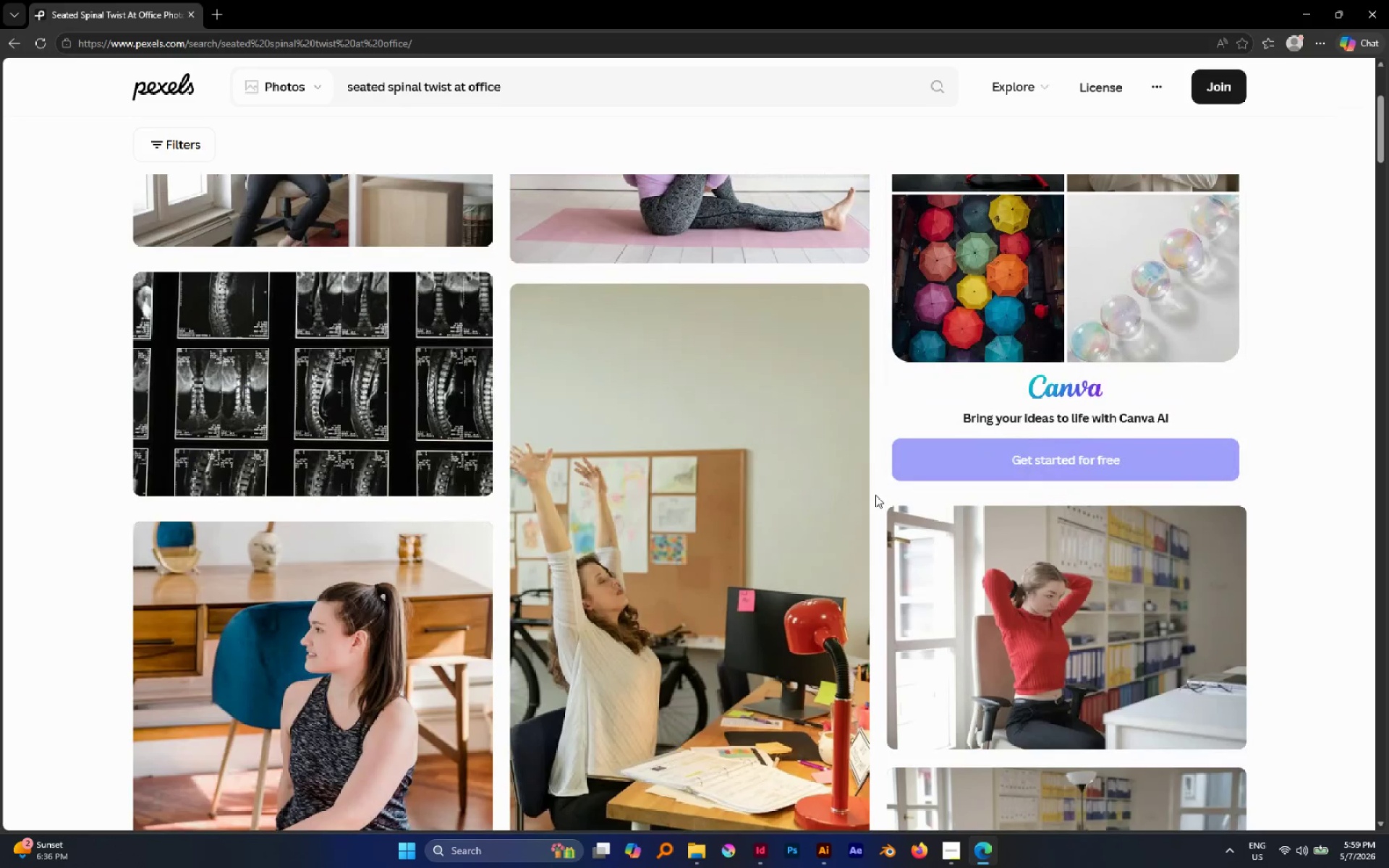 
scroll: coordinate [875, 495], scroll_direction: up, amount: 2.0
 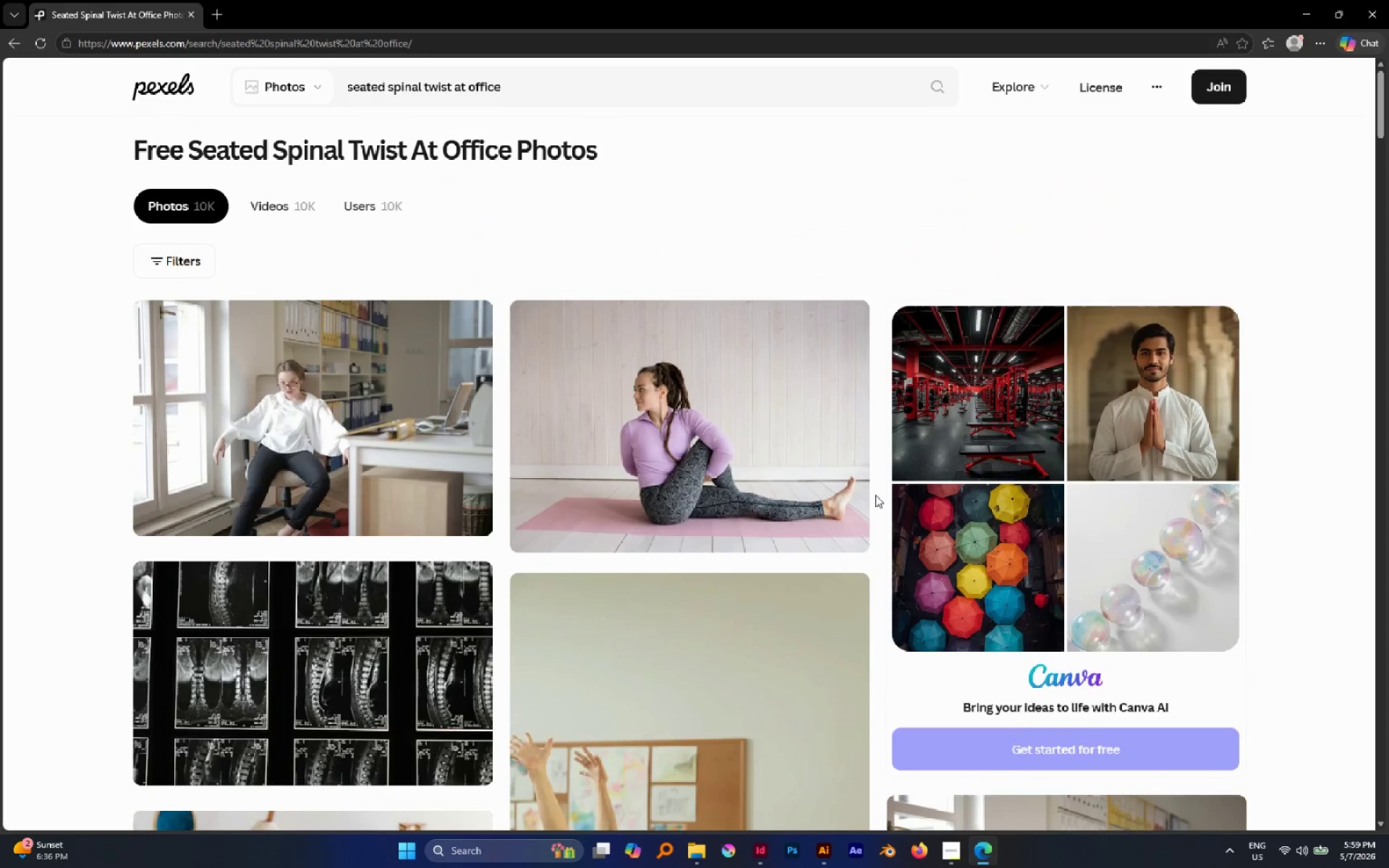 
scroll: coordinate [841, 519], scroll_direction: down, amount: 12.0
 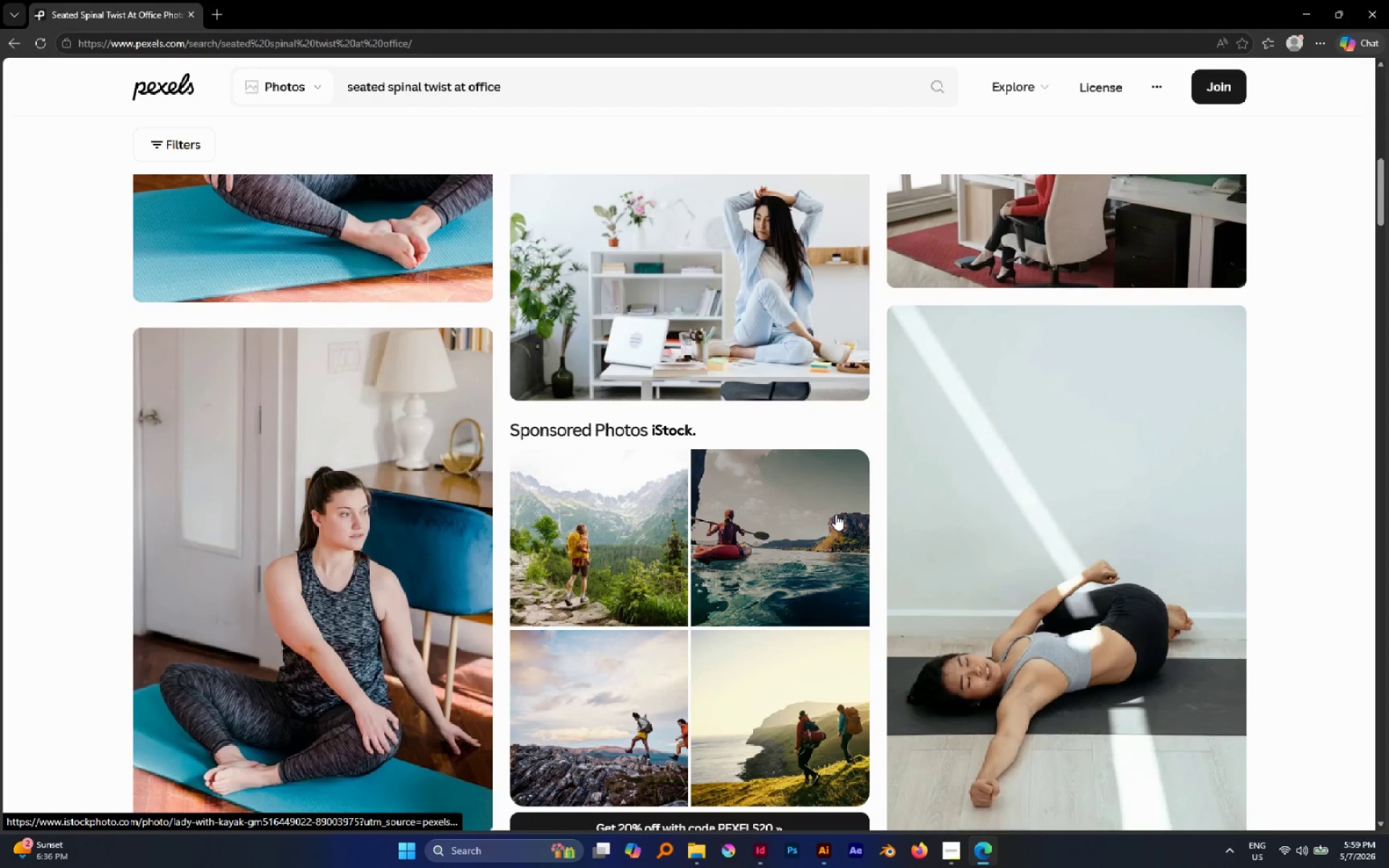 
scroll: coordinate [836, 514], scroll_direction: up, amount: 2.0
 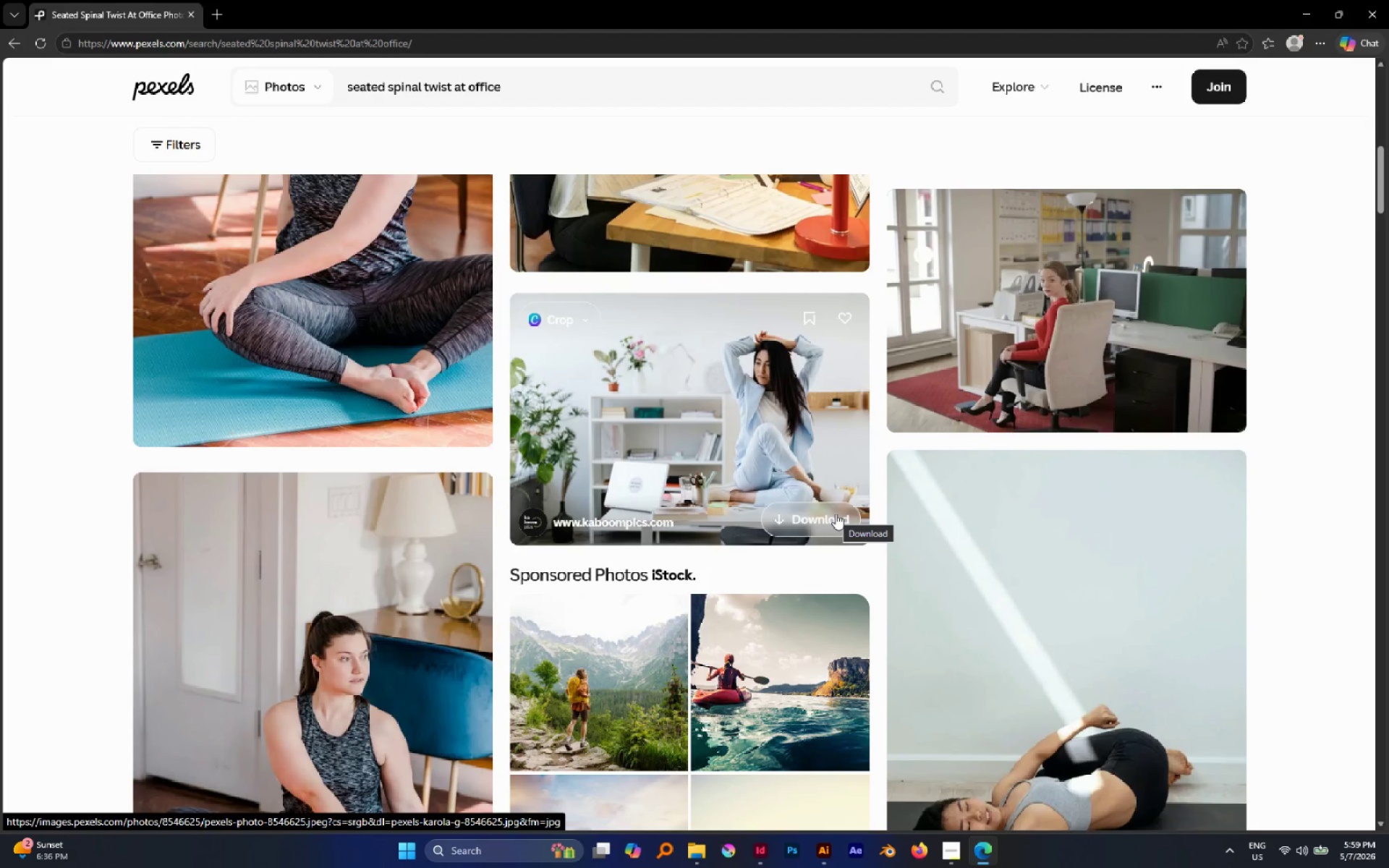 
scroll: coordinate [836, 514], scroll_direction: down, amount: 4.0
 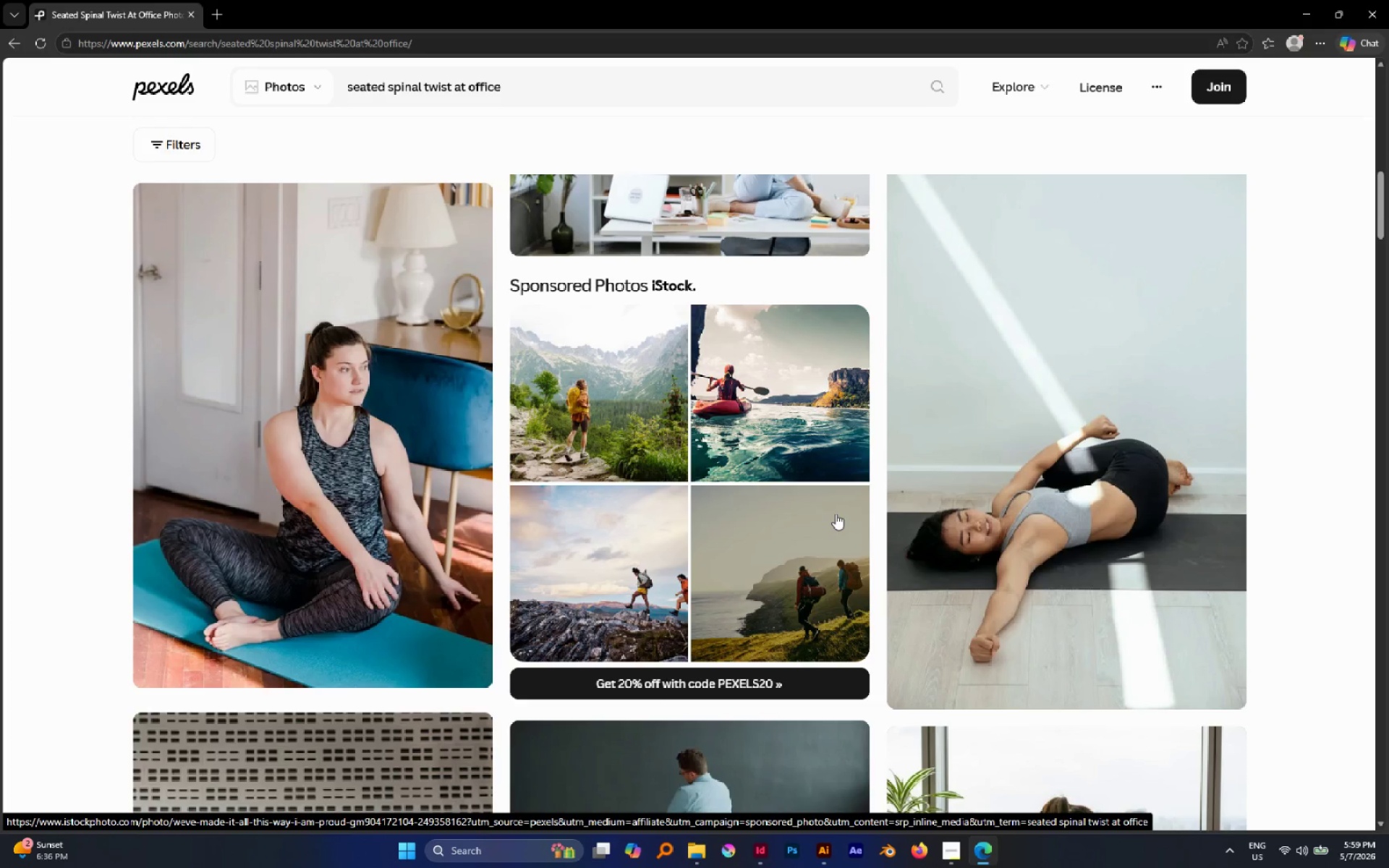 
scroll: coordinate [836, 514], scroll_direction: none, amount: 0.0
 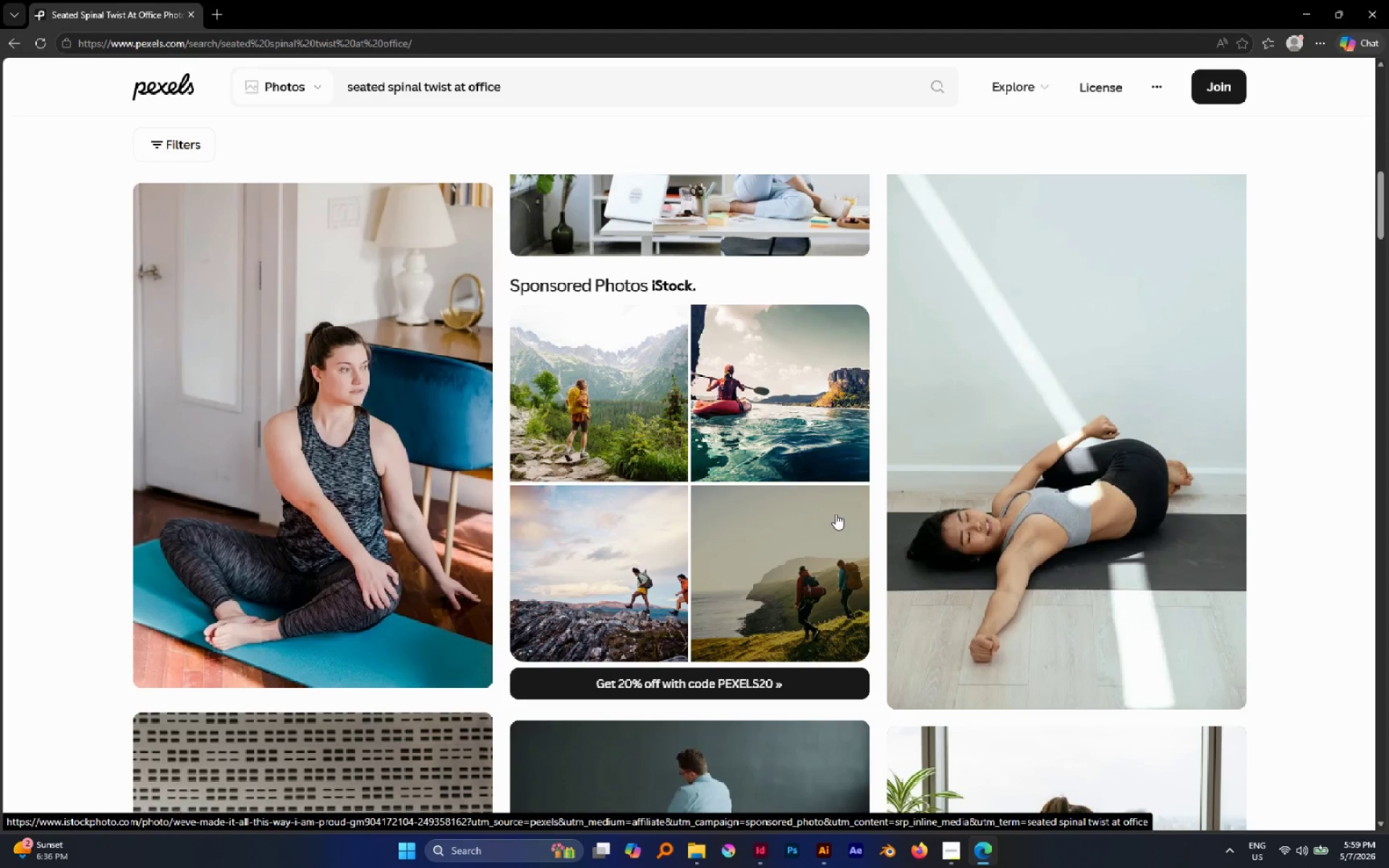 
scroll: coordinate [835, 514], scroll_direction: down, amount: 17.0
 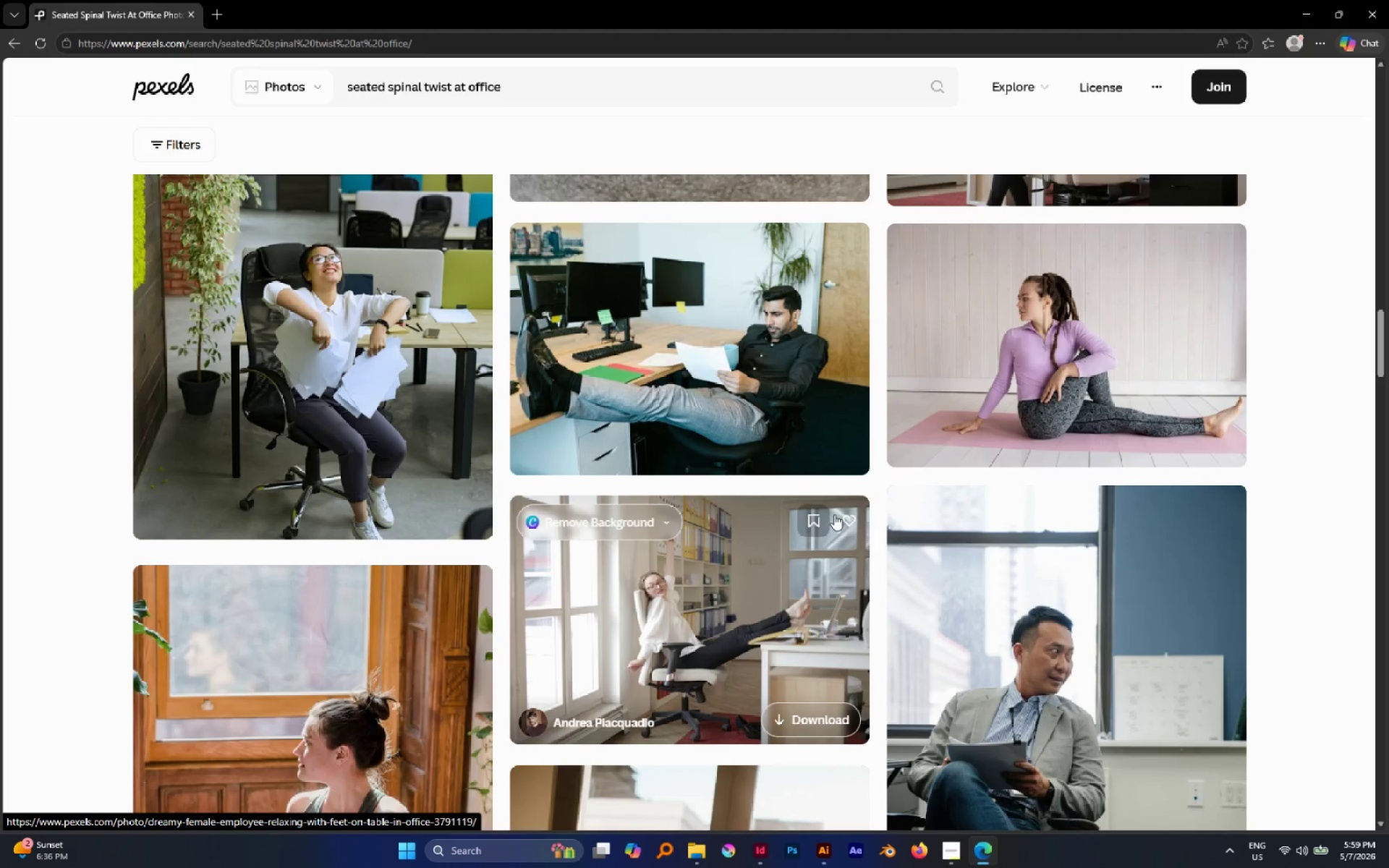 
scroll: coordinate [834, 514], scroll_direction: down, amount: 19.0
 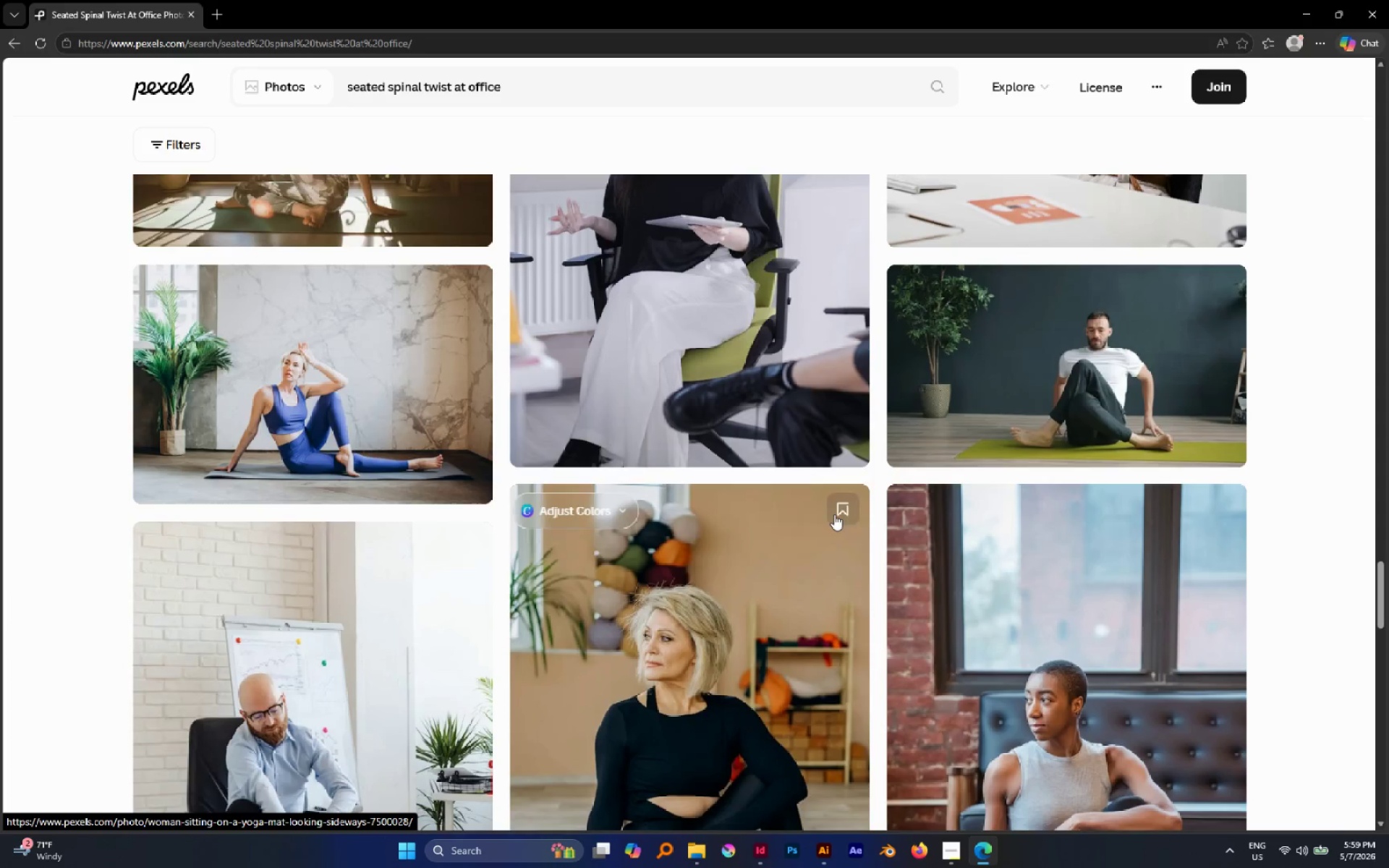 
scroll: coordinate [834, 514], scroll_direction: up, amount: 2.0
 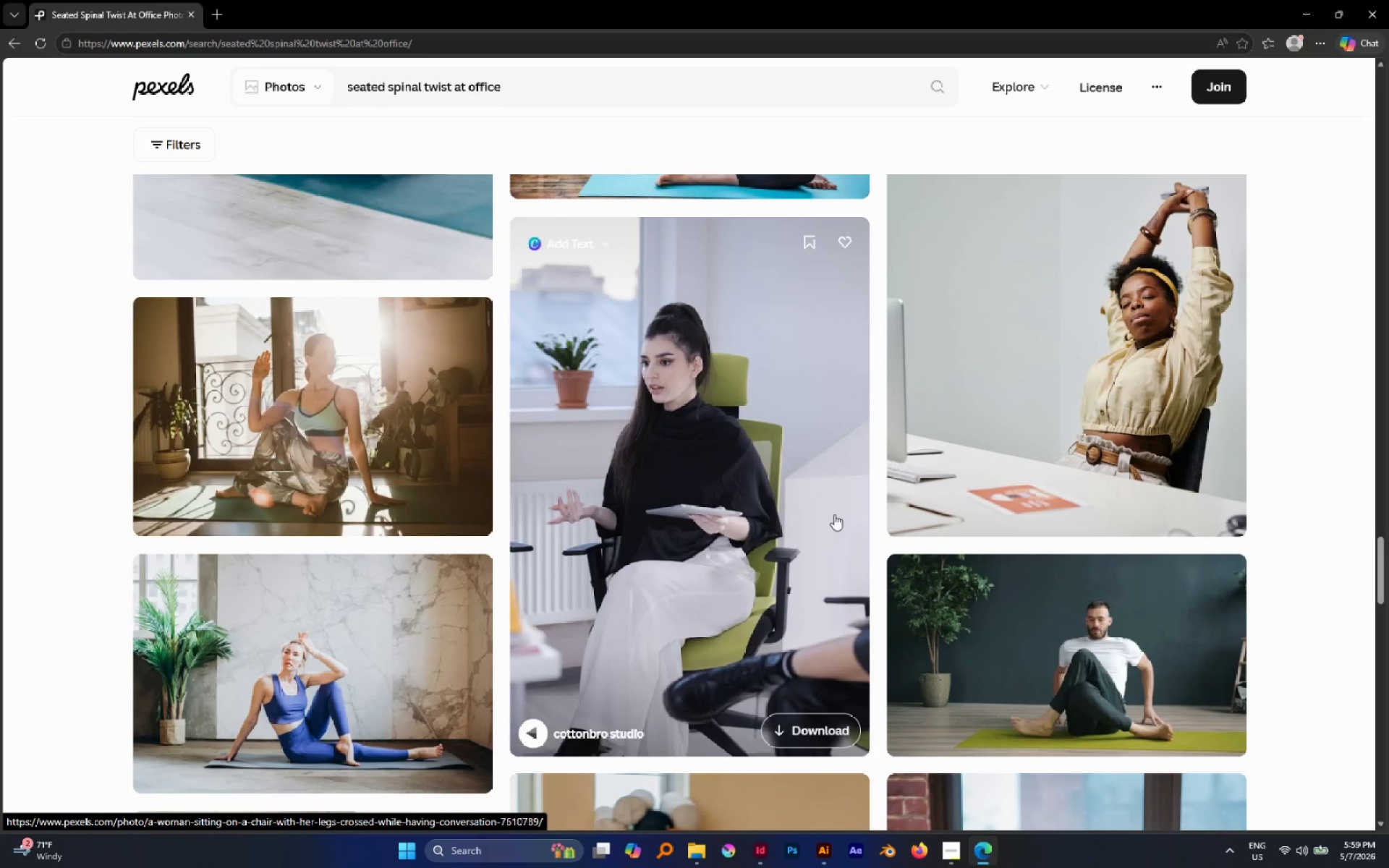 
wait(9.55)
 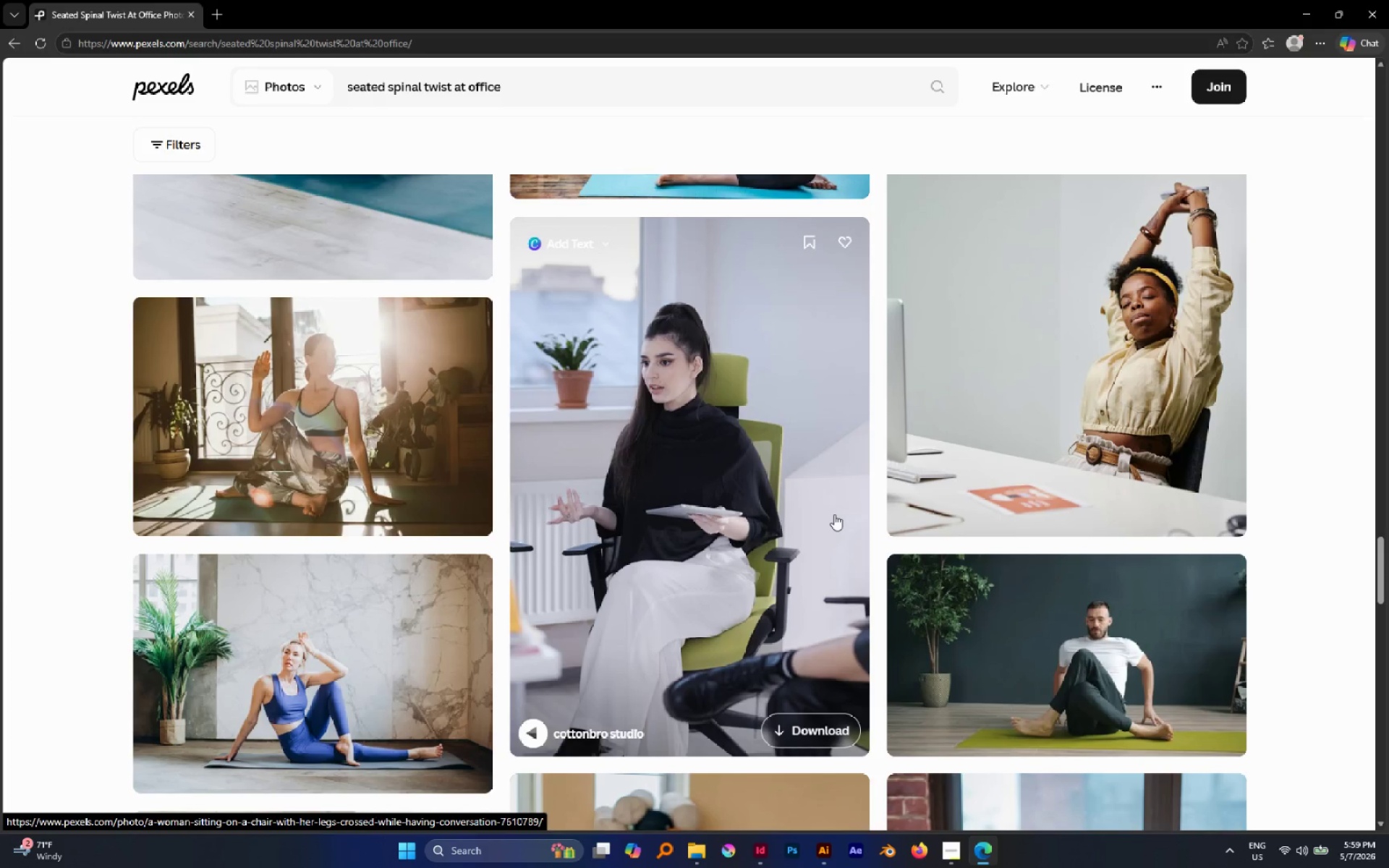 
scroll: coordinate [1101, 609], scroll_direction: up, amount: 25.0
 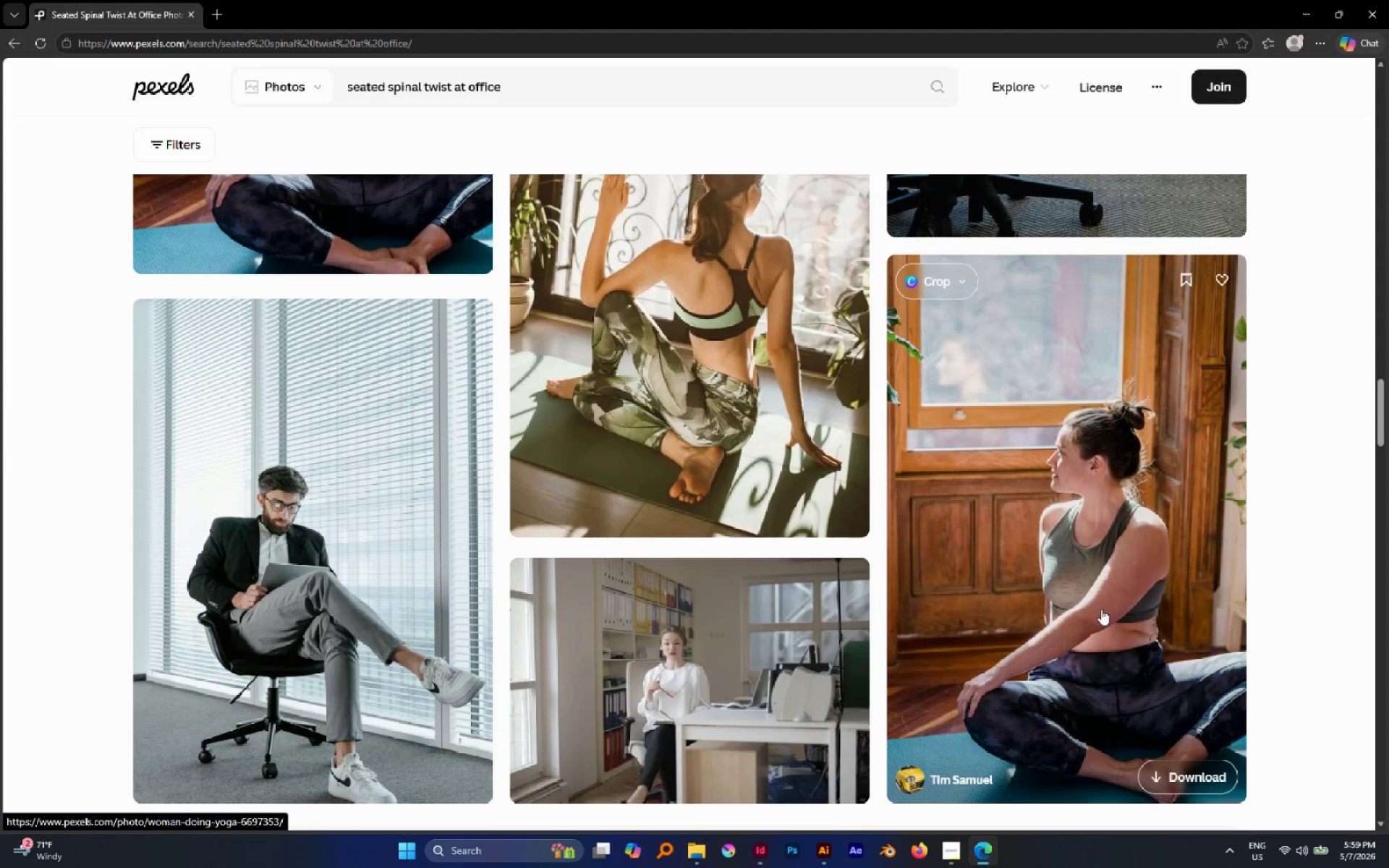 
scroll: coordinate [1088, 607], scroll_direction: down, amount: 68.0
 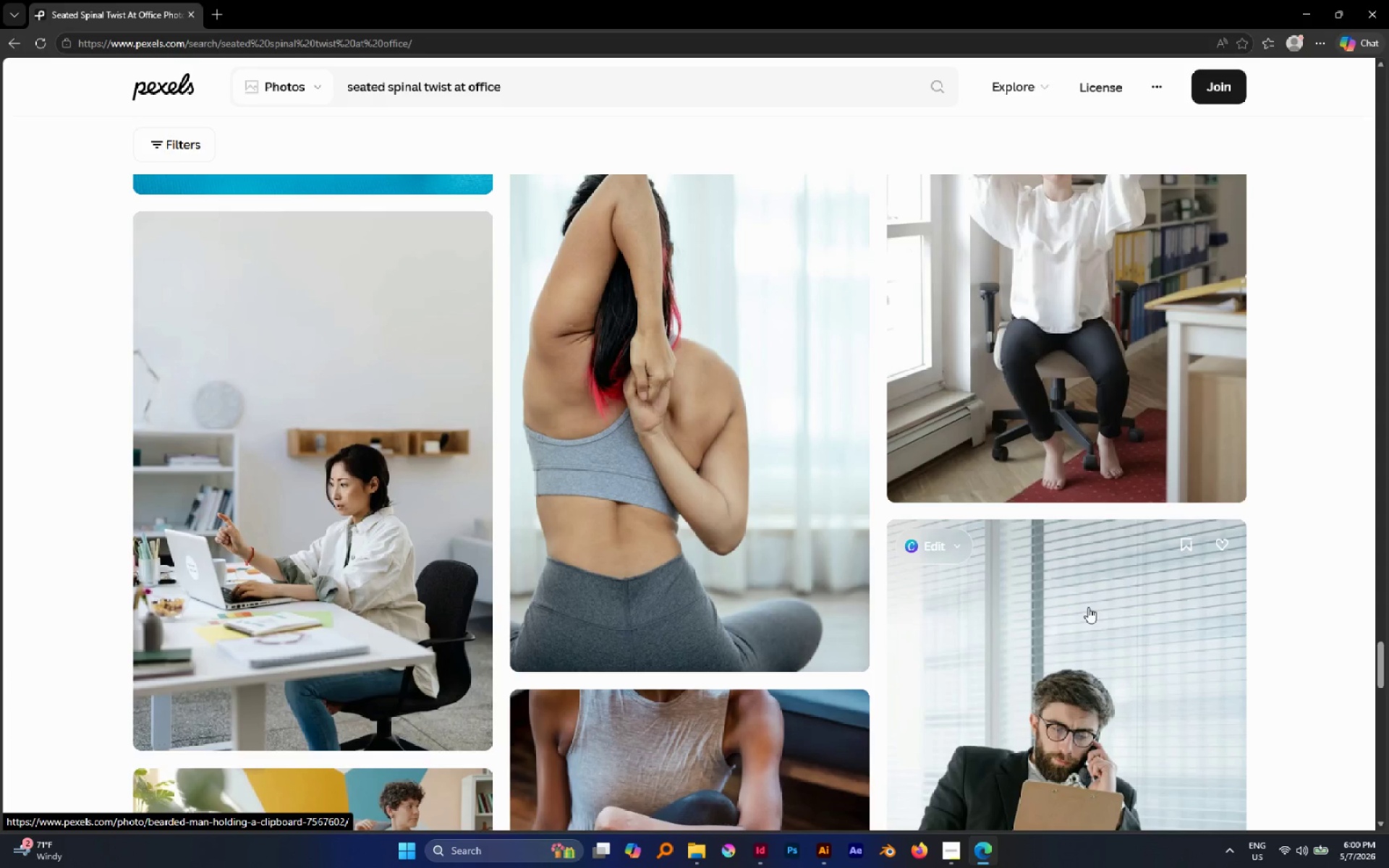 
scroll: coordinate [1088, 607], scroll_direction: up, amount: 2.0
 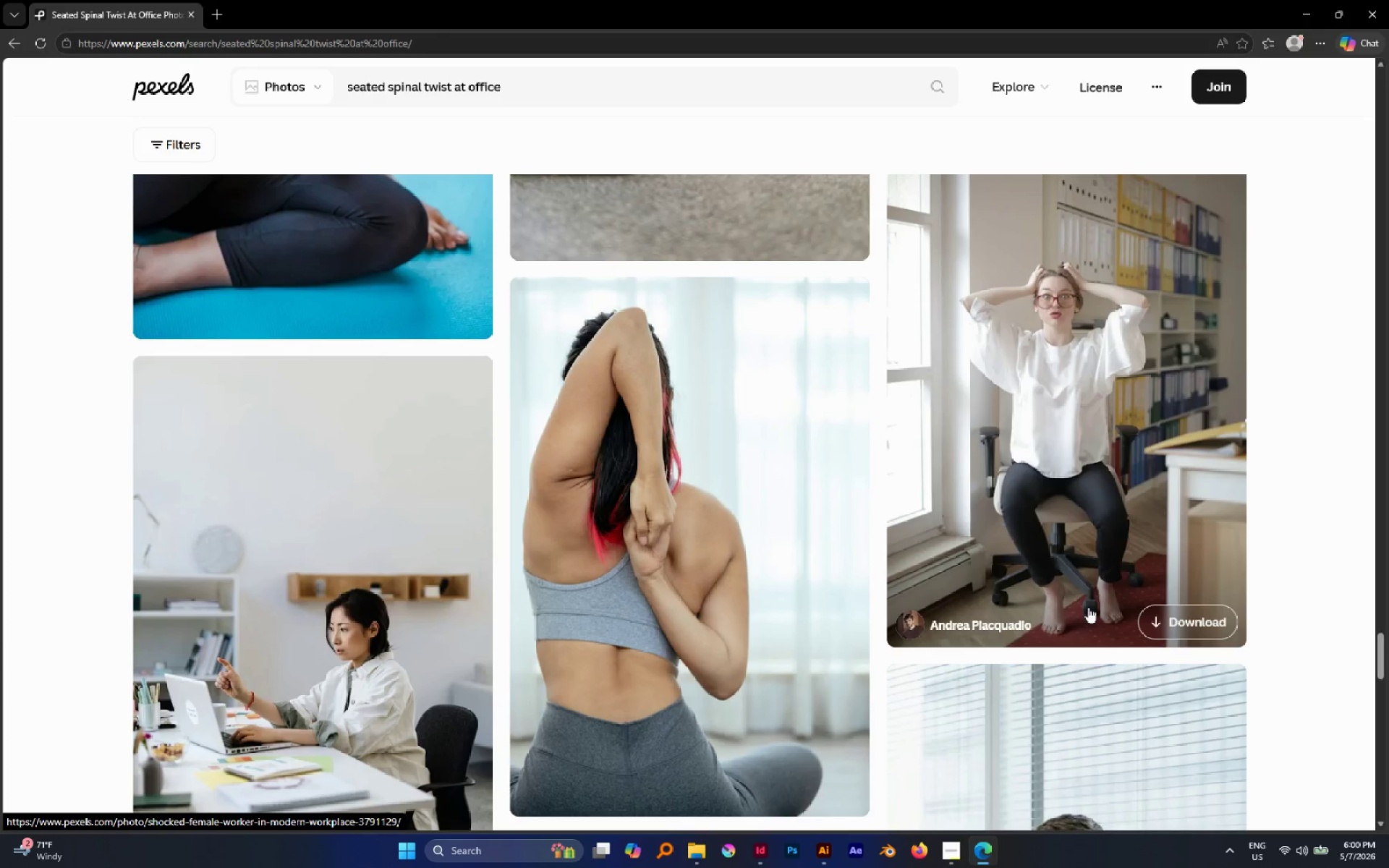 
scroll: coordinate [929, 490], scroll_direction: down, amount: 32.0
 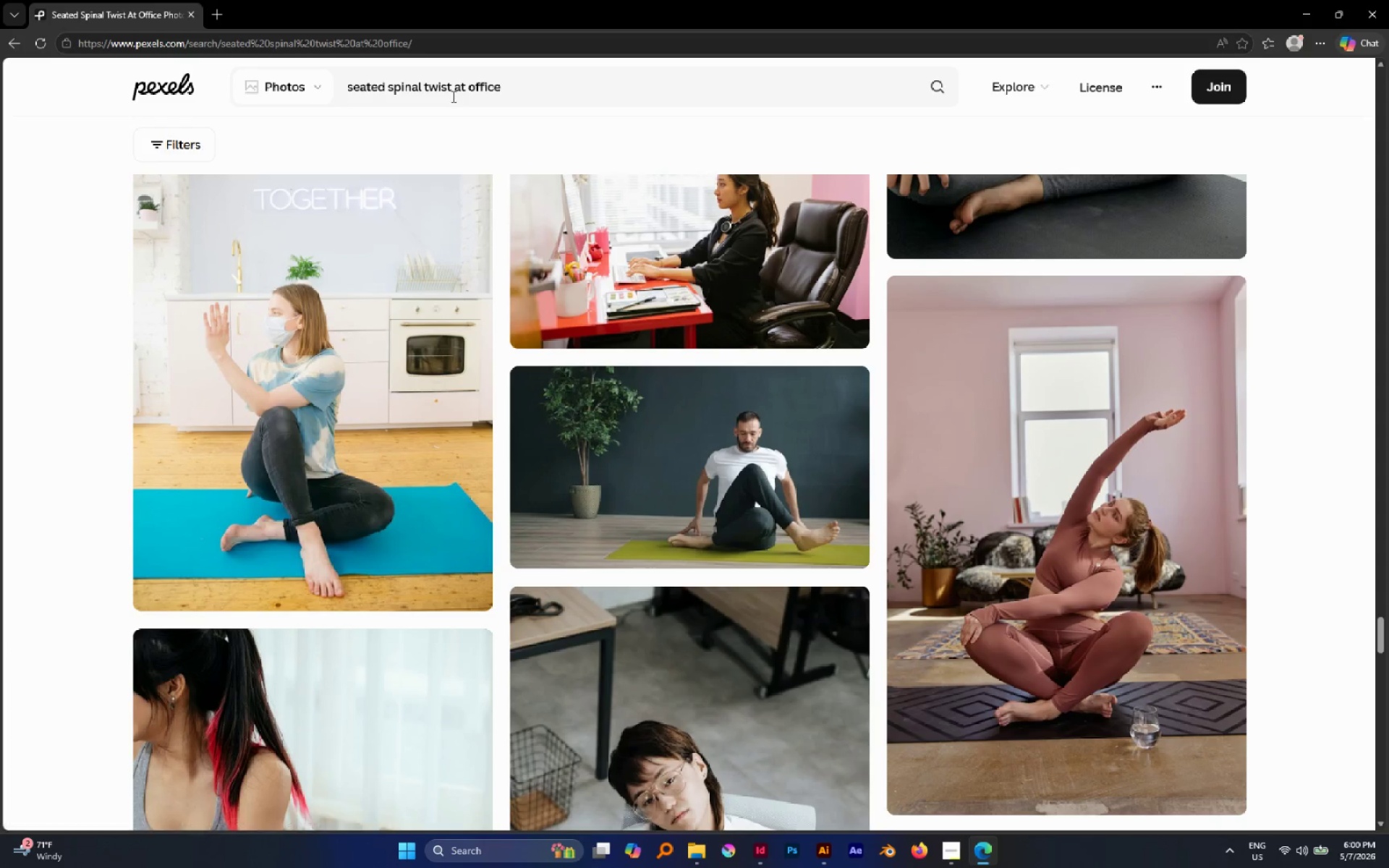 
left_click_drag(start_coordinate=[573, 88], to_coordinate=[178, 80])
 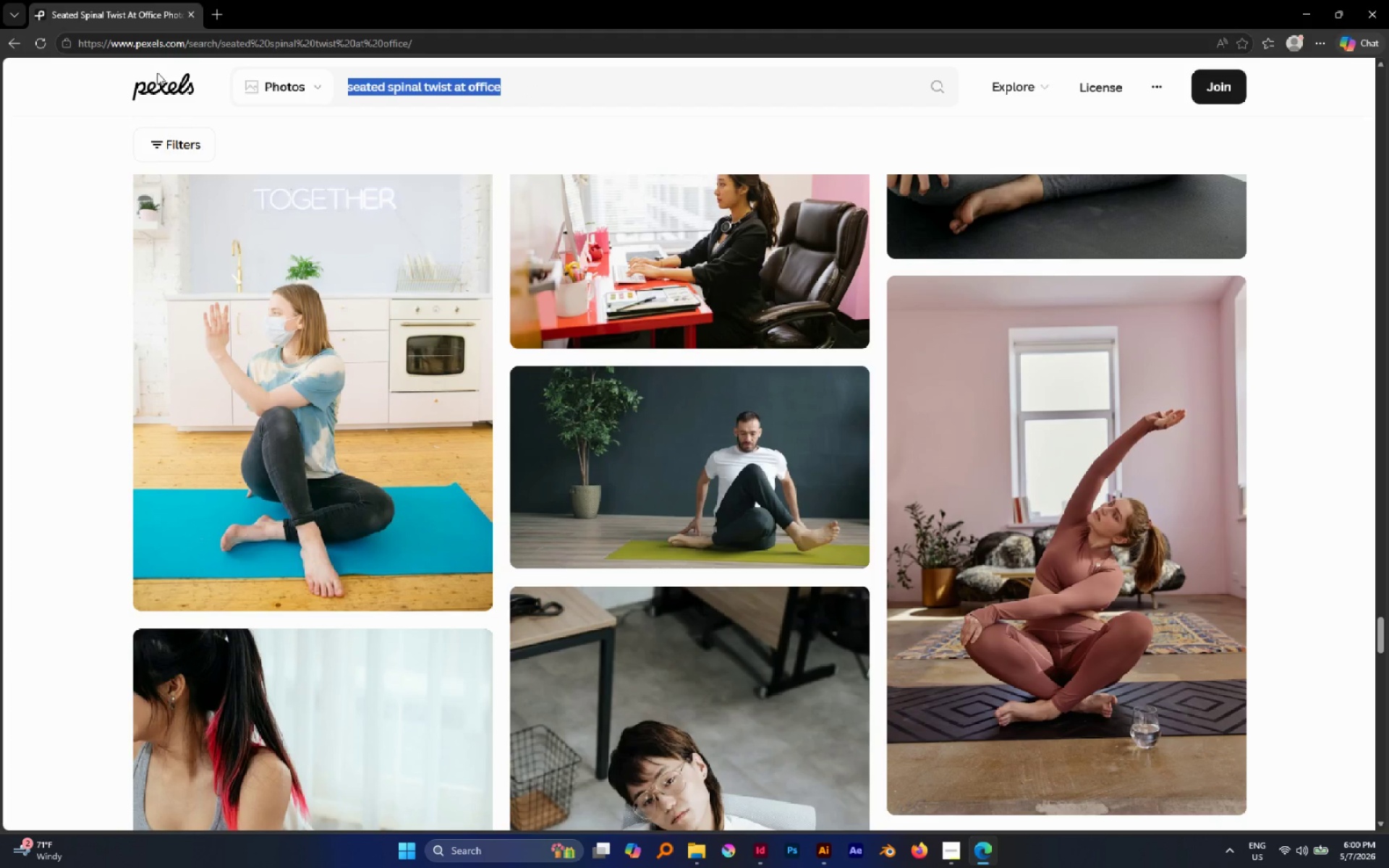 
type(stretching of)
key(Backspace)
type(n office chain)
key(Backspace)
type(r)
 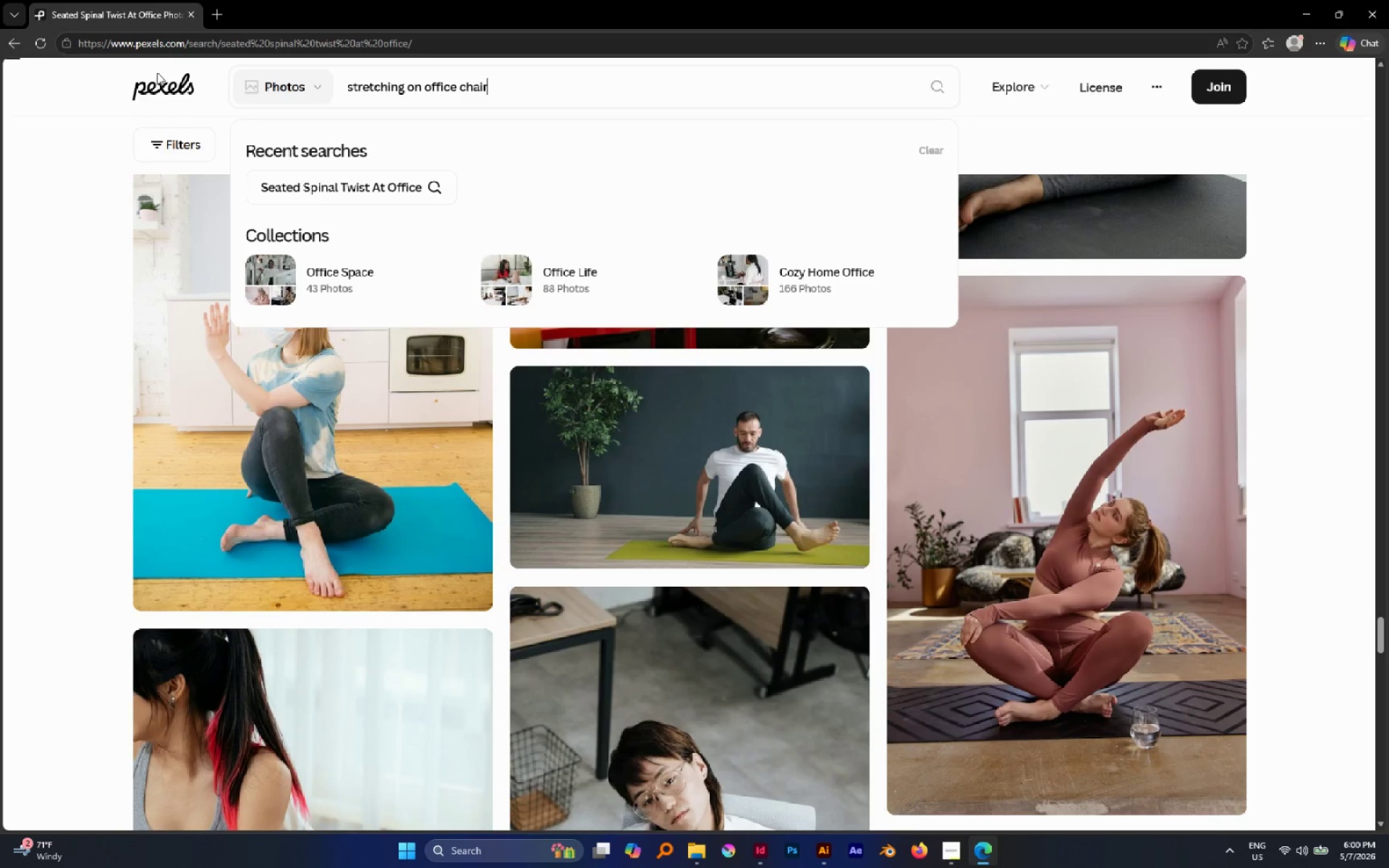 
key(Enter)
 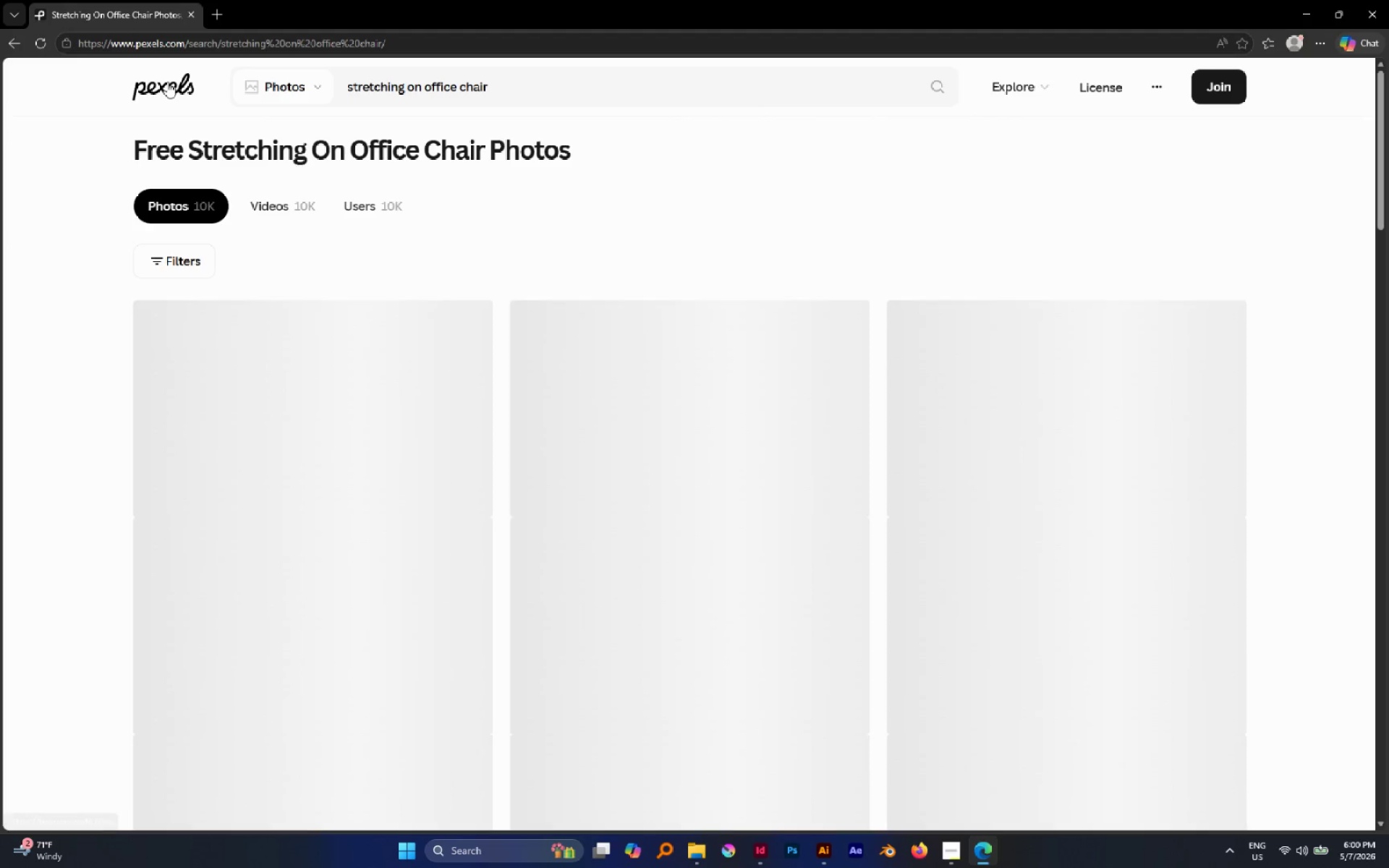 
wait(5.16)
 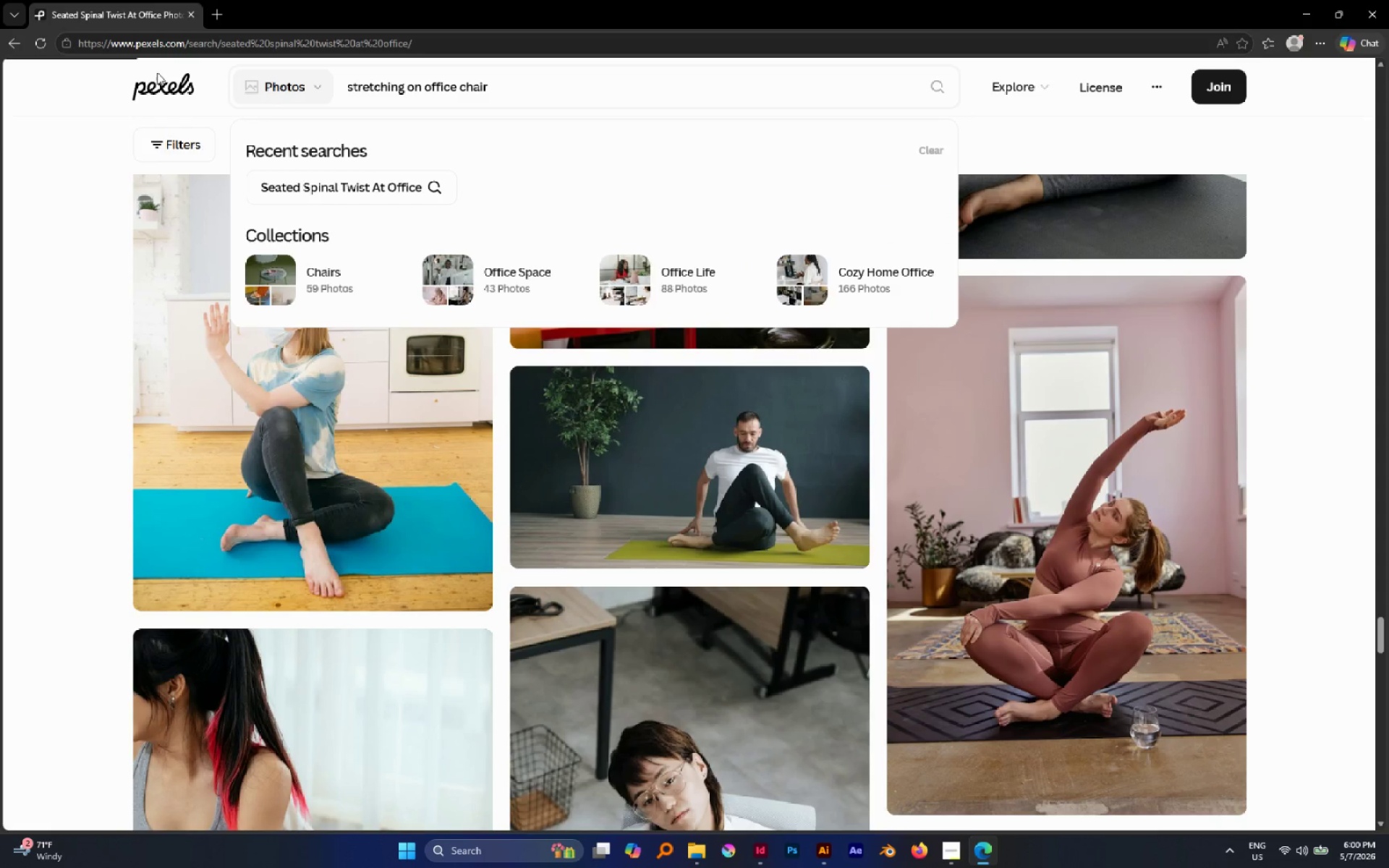 
scroll: coordinate [103, 463], scroll_direction: down, amount: 23.0
 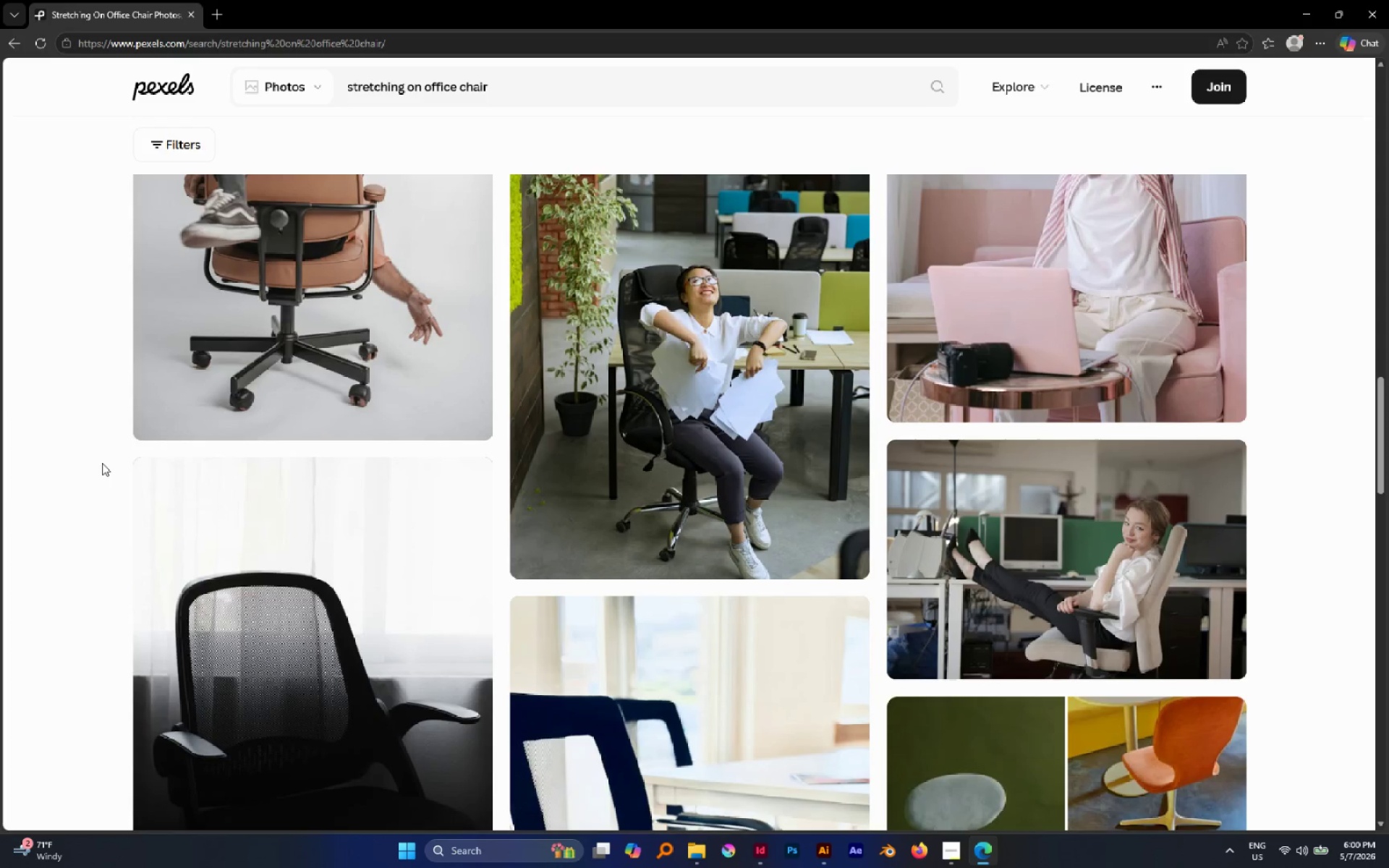 
scroll: coordinate [94, 460], scroll_direction: down, amount: 32.0
 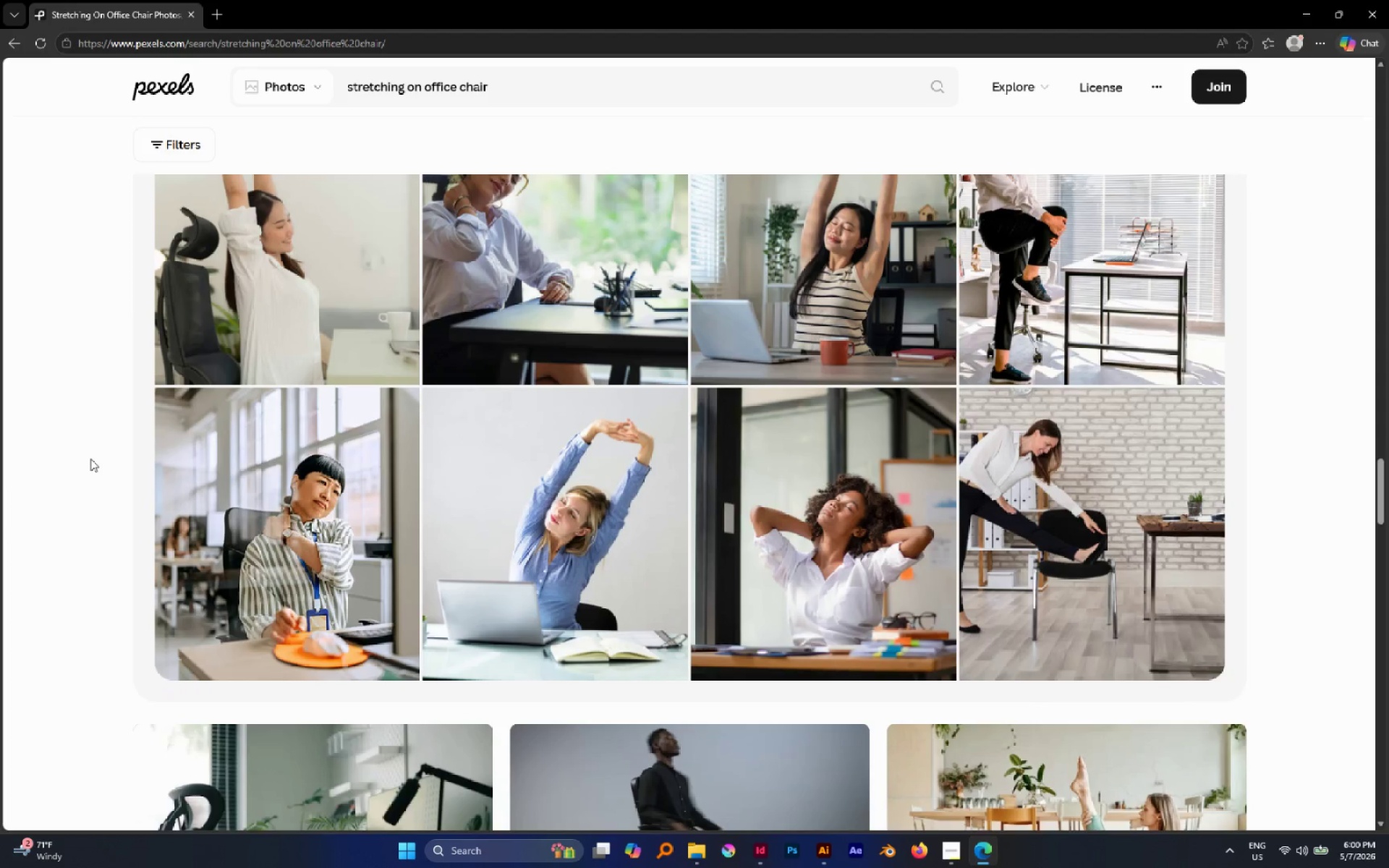 
scroll: coordinate [86, 456], scroll_direction: down, amount: 26.0
 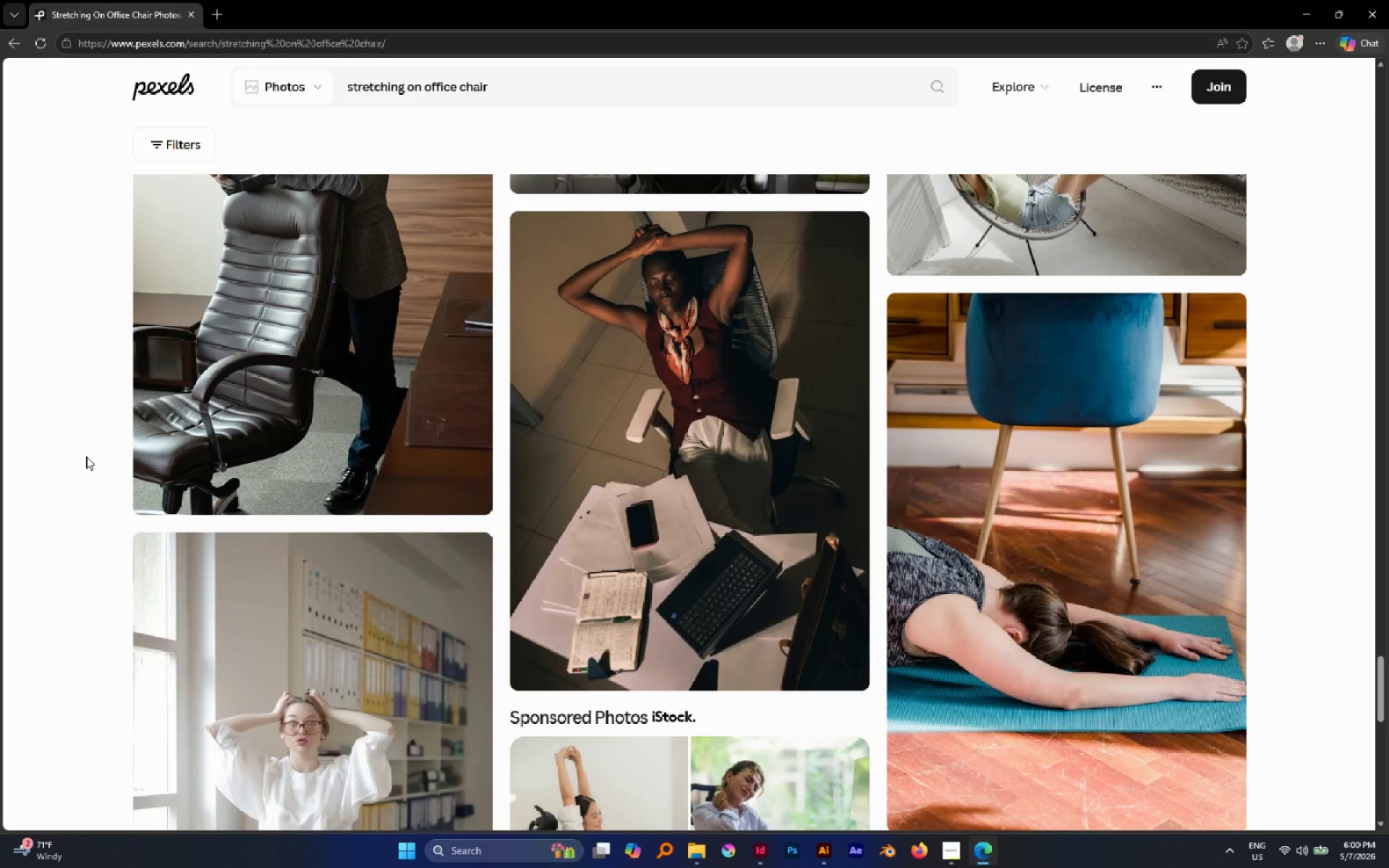 
scroll: coordinate [81, 453], scroll_direction: down, amount: 12.0
 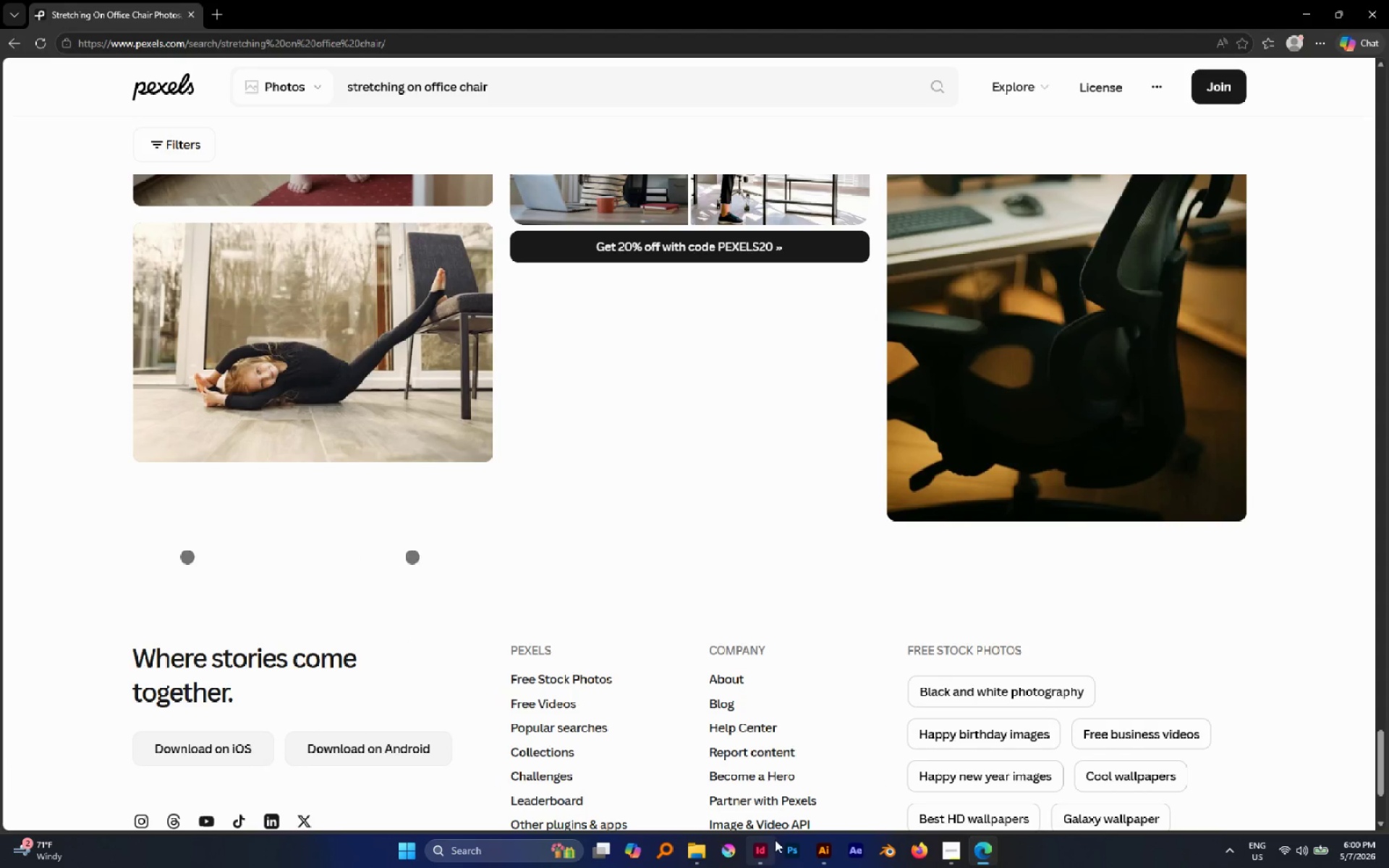 
left_click([773, 846])
 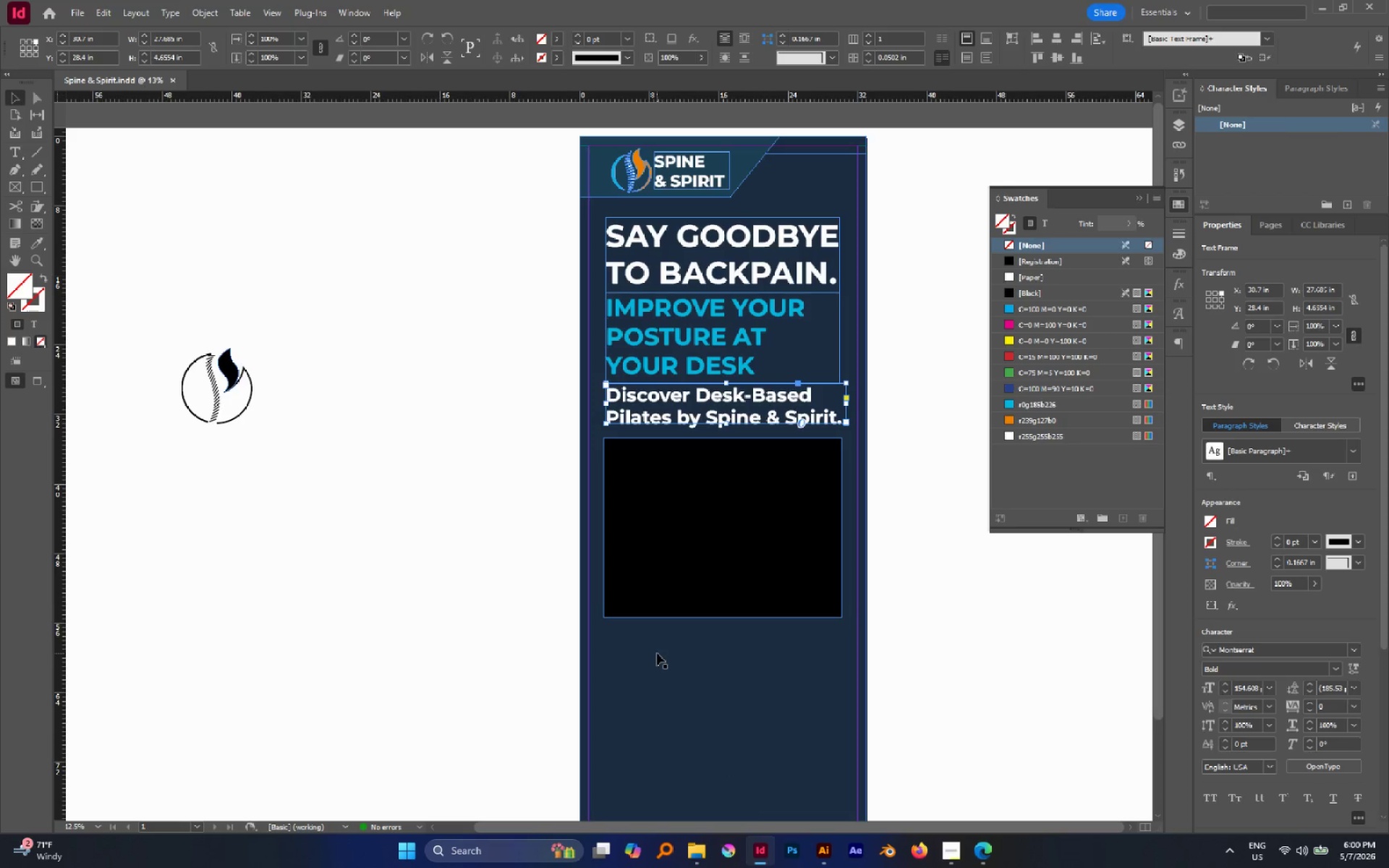 
hold_key(key=AltLeft, duration=0.42)
scroll: coordinate [657, 653], scroll_direction: down, amount: 1.0
 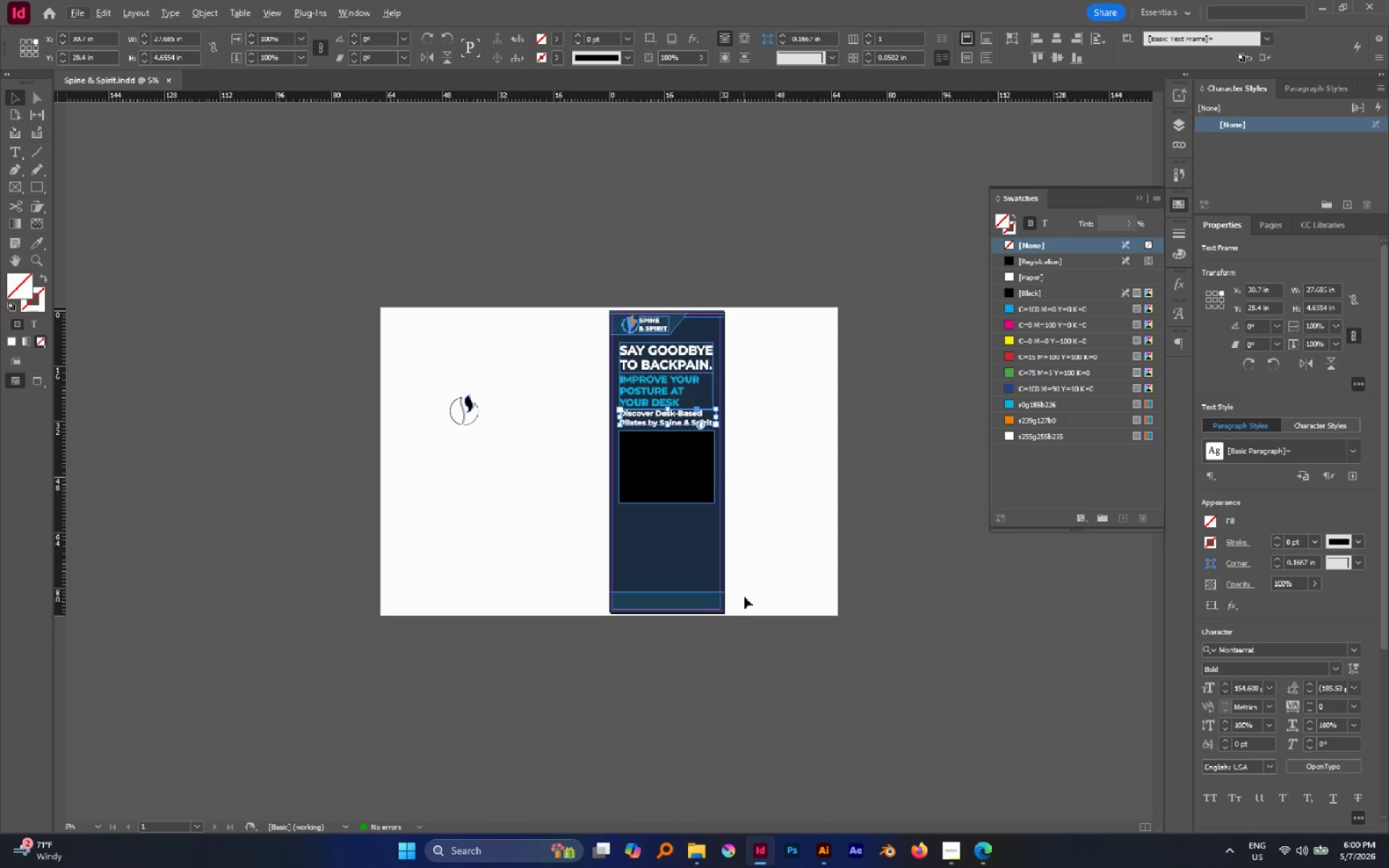 
hold_key(key=AltLeft, duration=0.44)
scroll: coordinate [712, 499], scroll_direction: up, amount: 1.0
 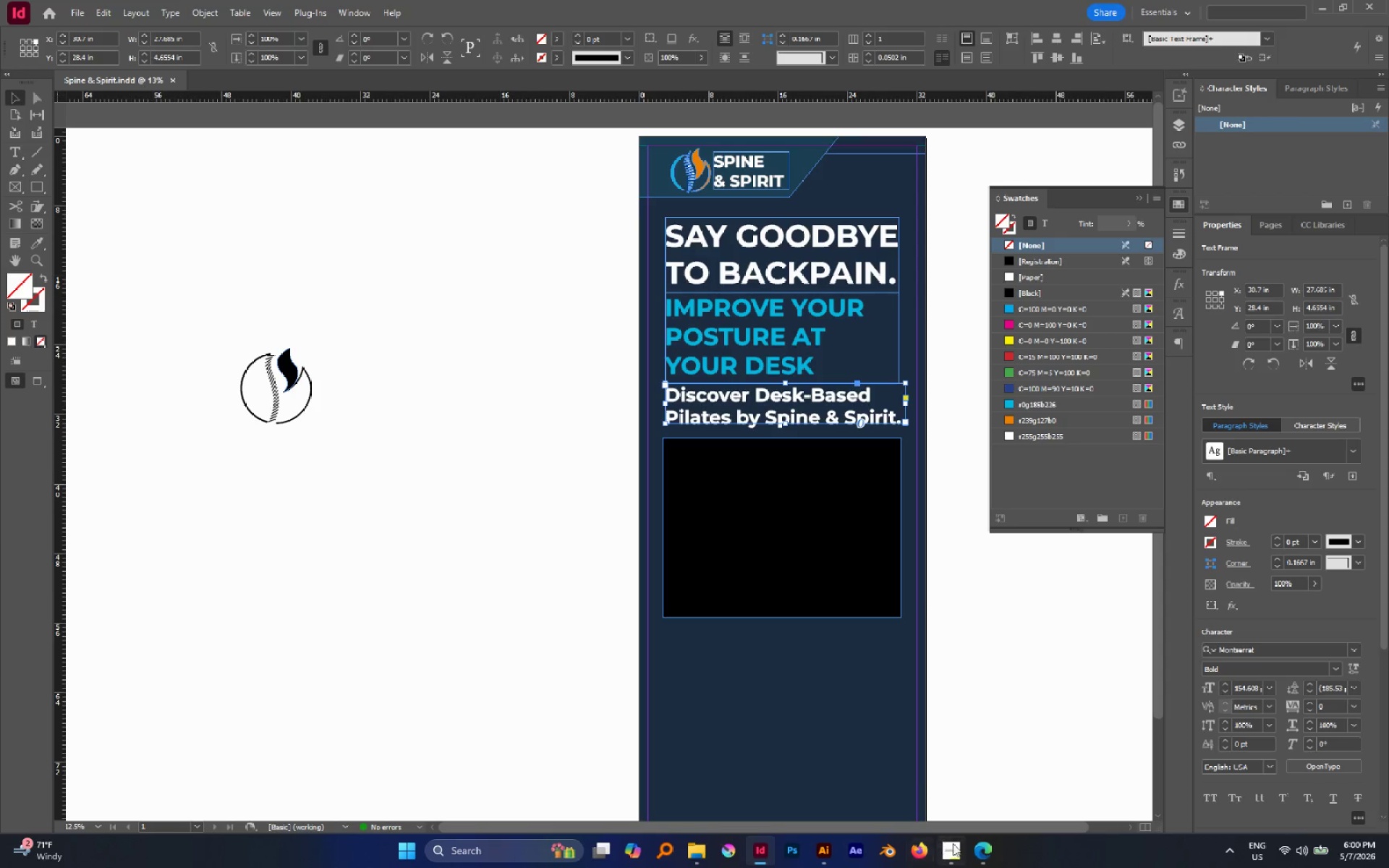 
left_click([977, 853])
 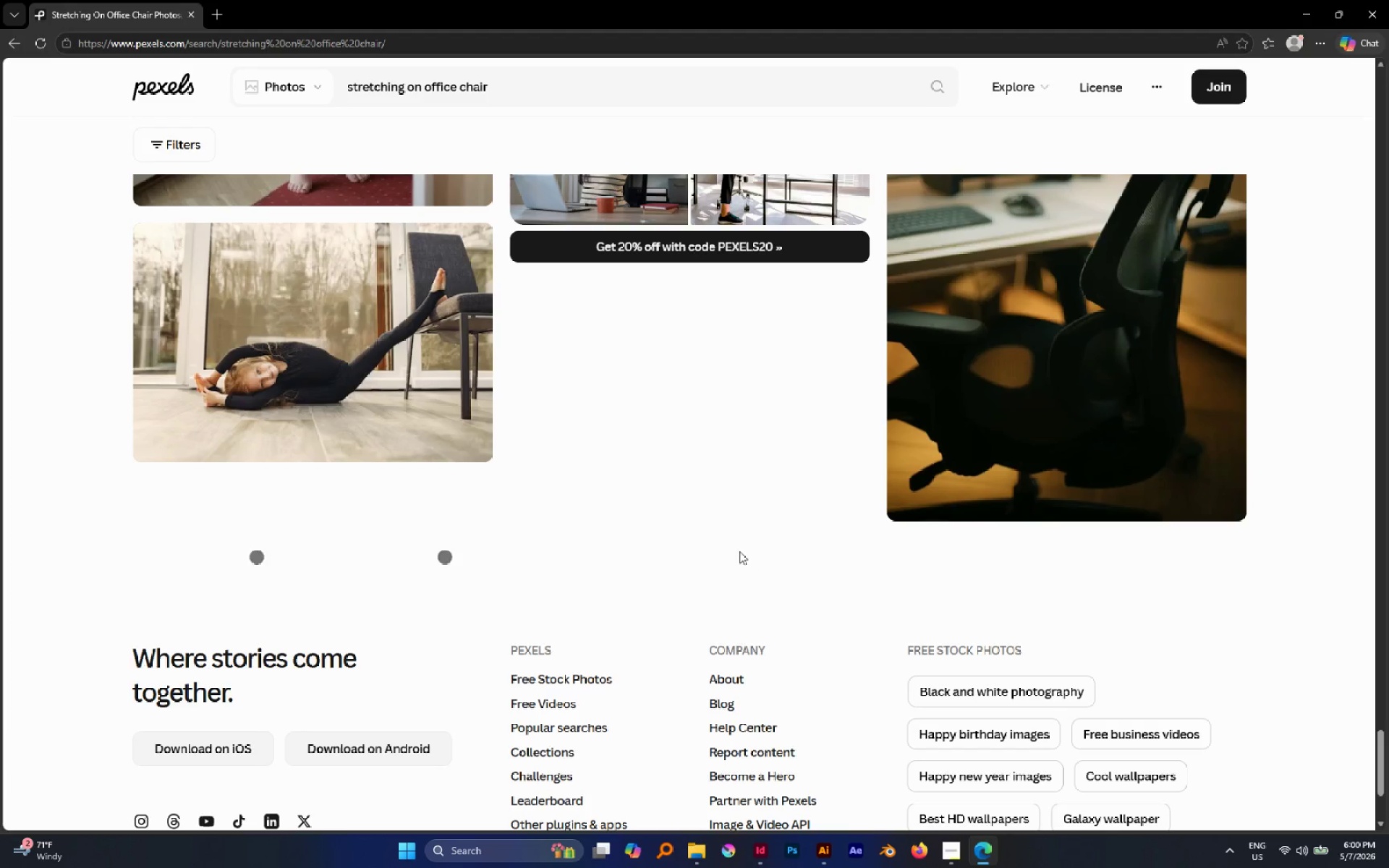 
scroll: coordinate [737, 550], scroll_direction: up, amount: 19.0
 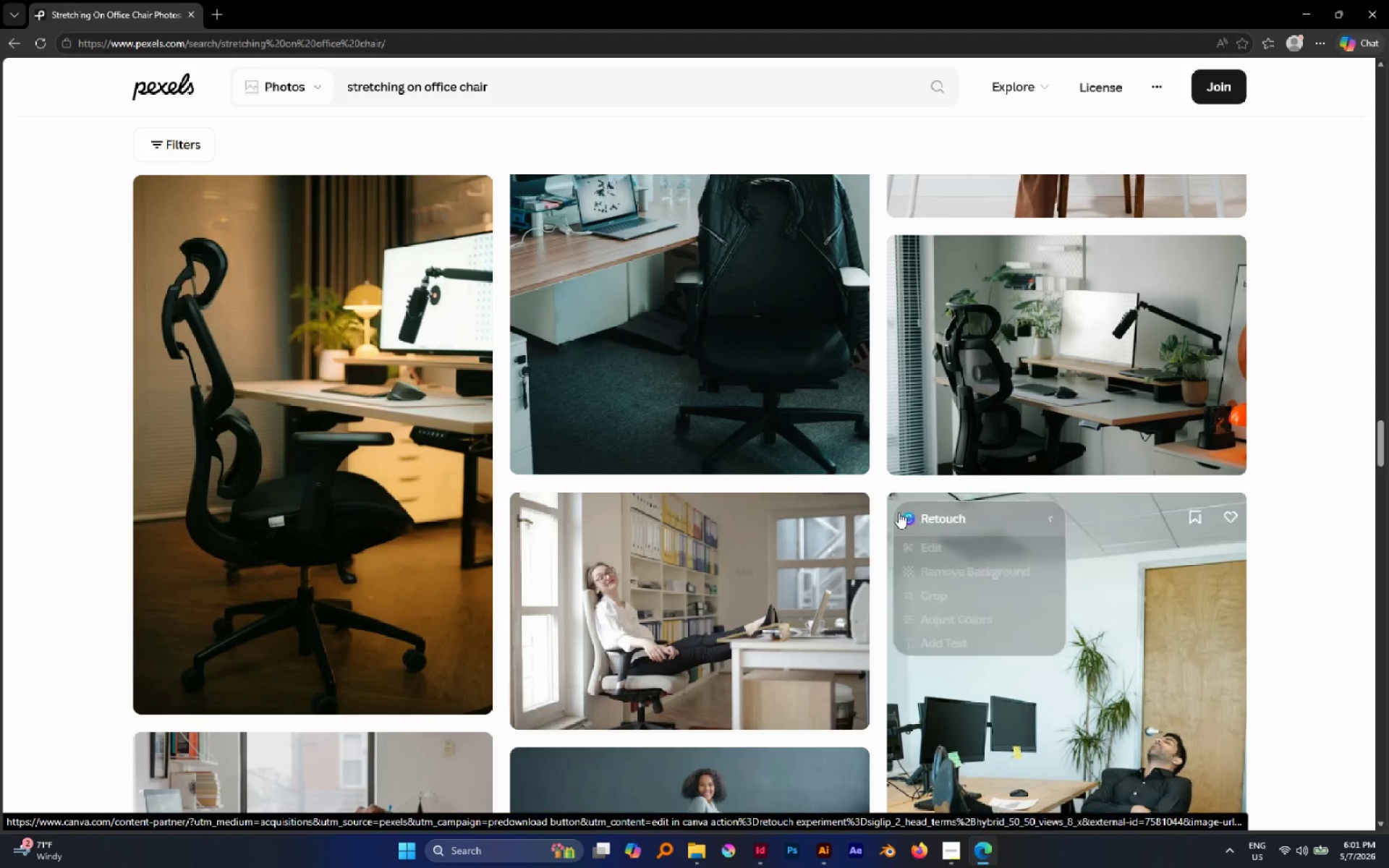 
scroll: coordinate [886, 506], scroll_direction: up, amount: 16.0
 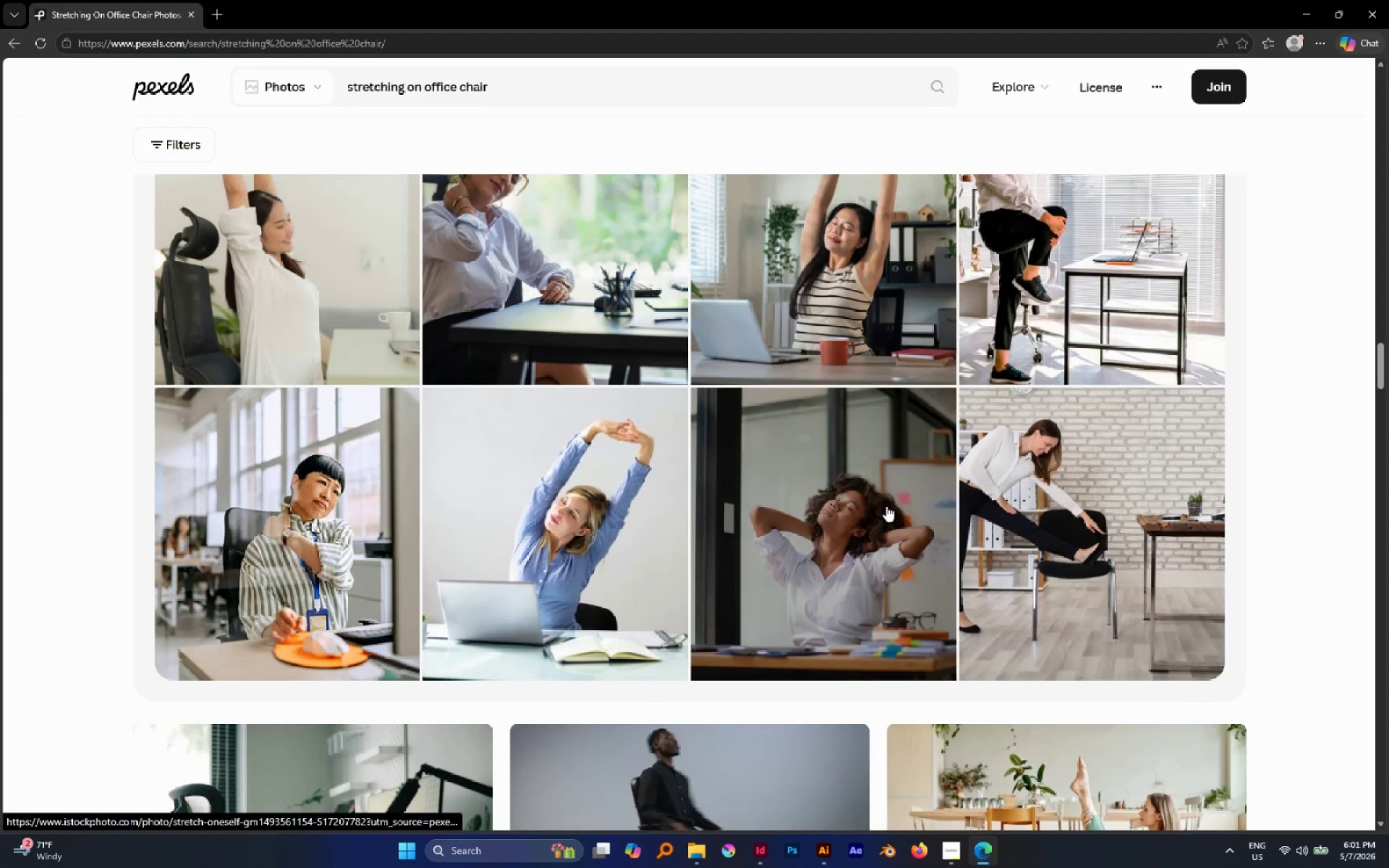 
scroll: coordinate [886, 506], scroll_direction: down, amount: 4.0
 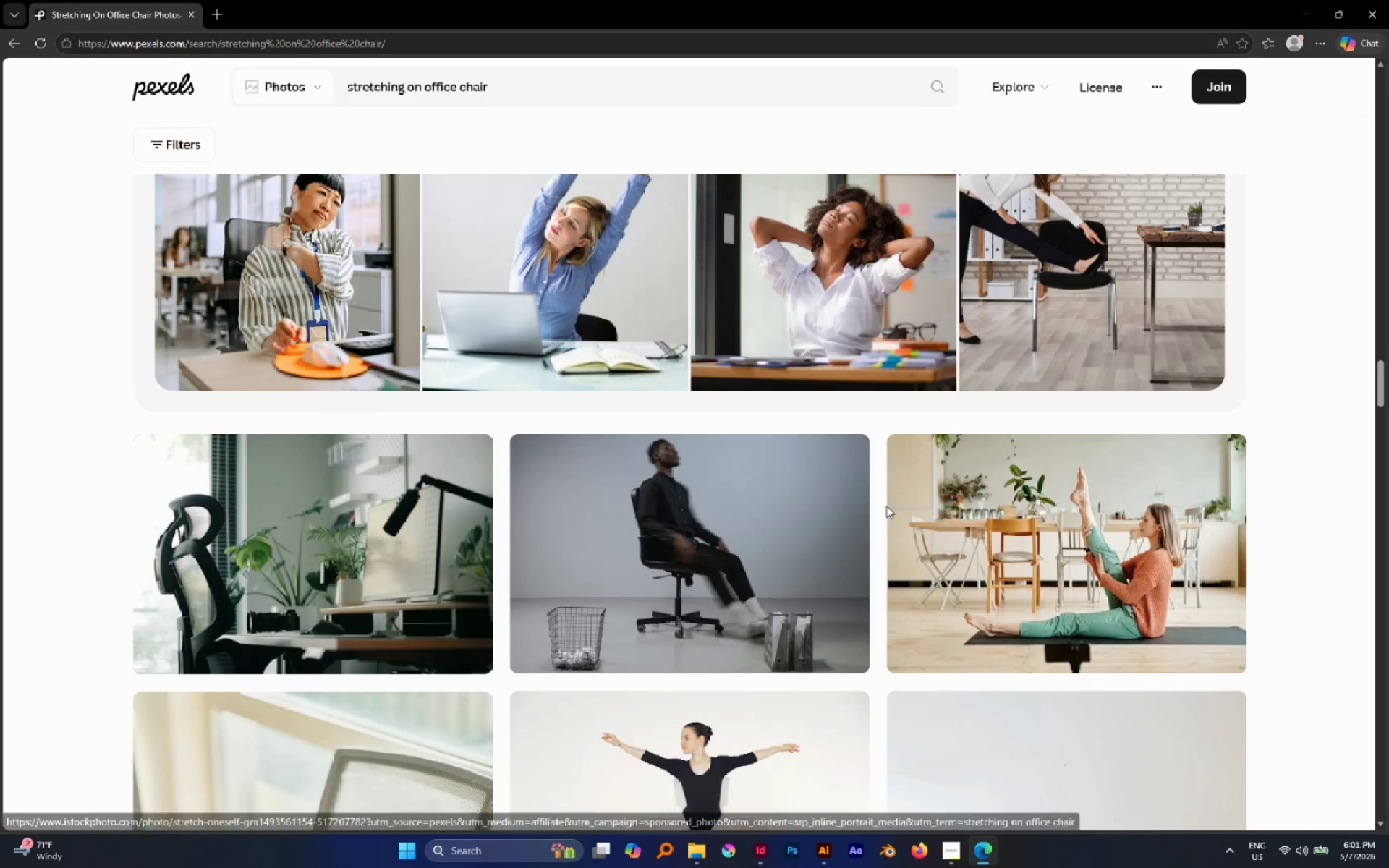 
scroll: coordinate [886, 506], scroll_direction: up, amount: 48.0
 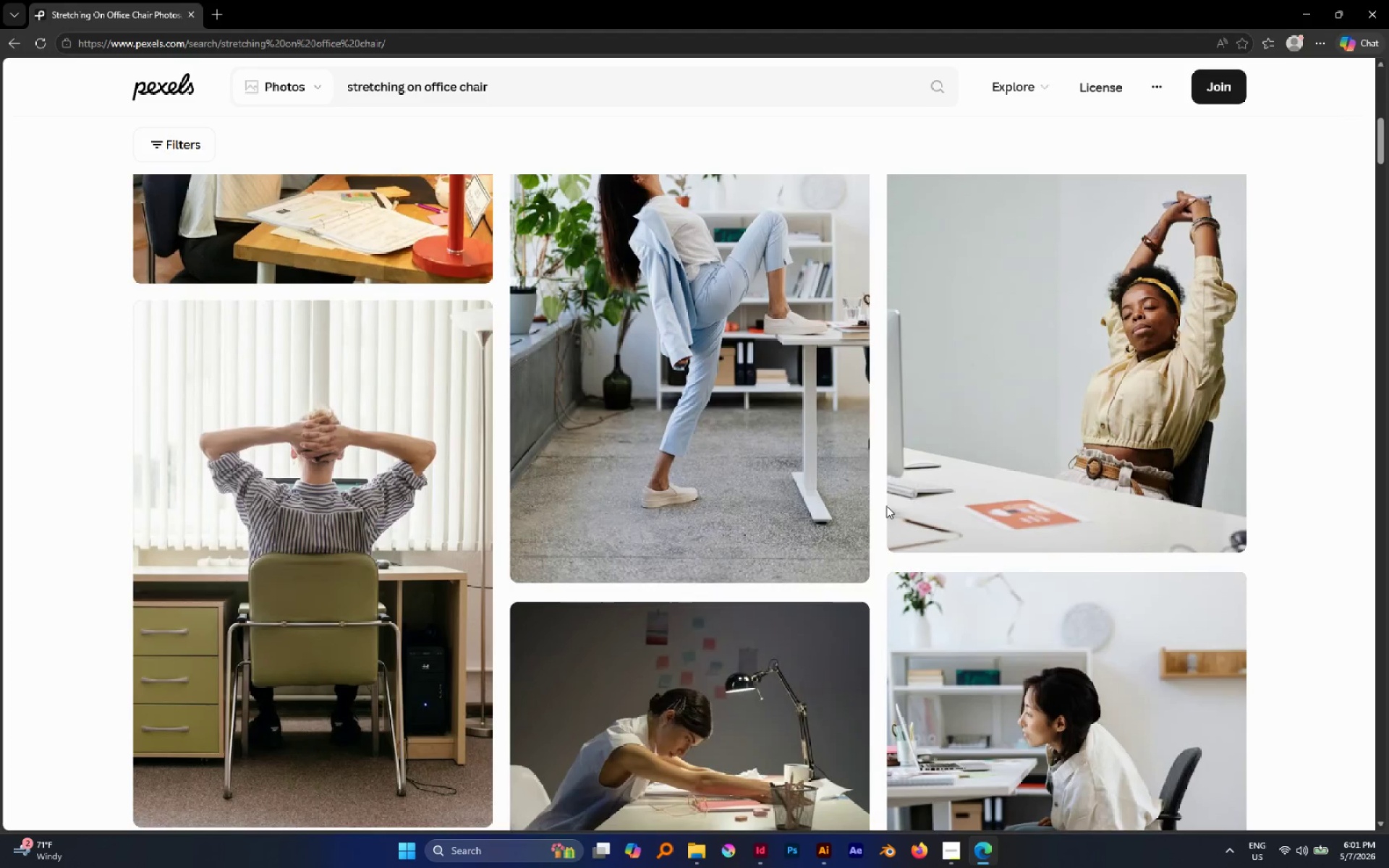 
scroll: coordinate [886, 506], scroll_direction: down, amount: 4.0
 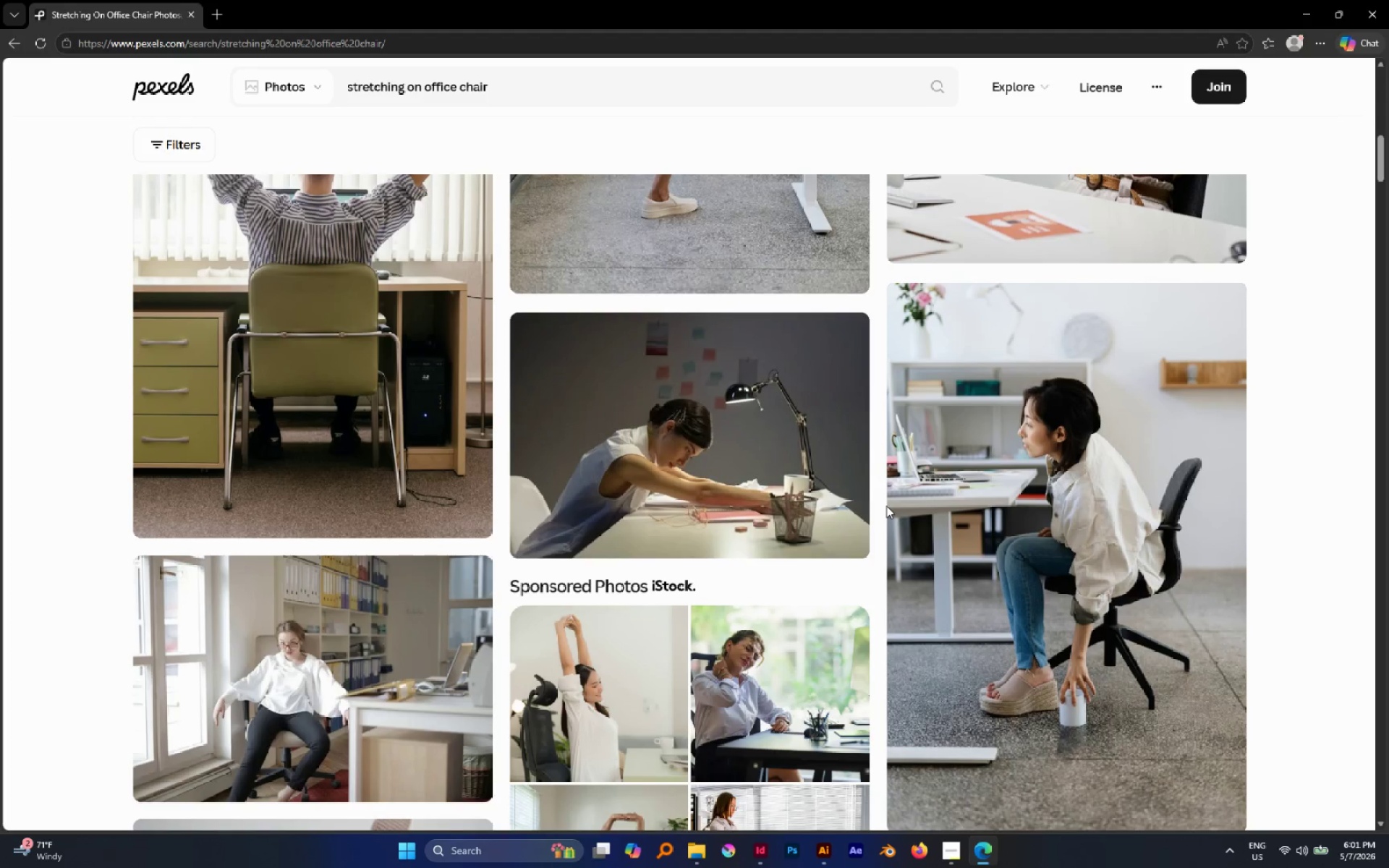 
scroll: coordinate [886, 506], scroll_direction: up, amount: 5.0
 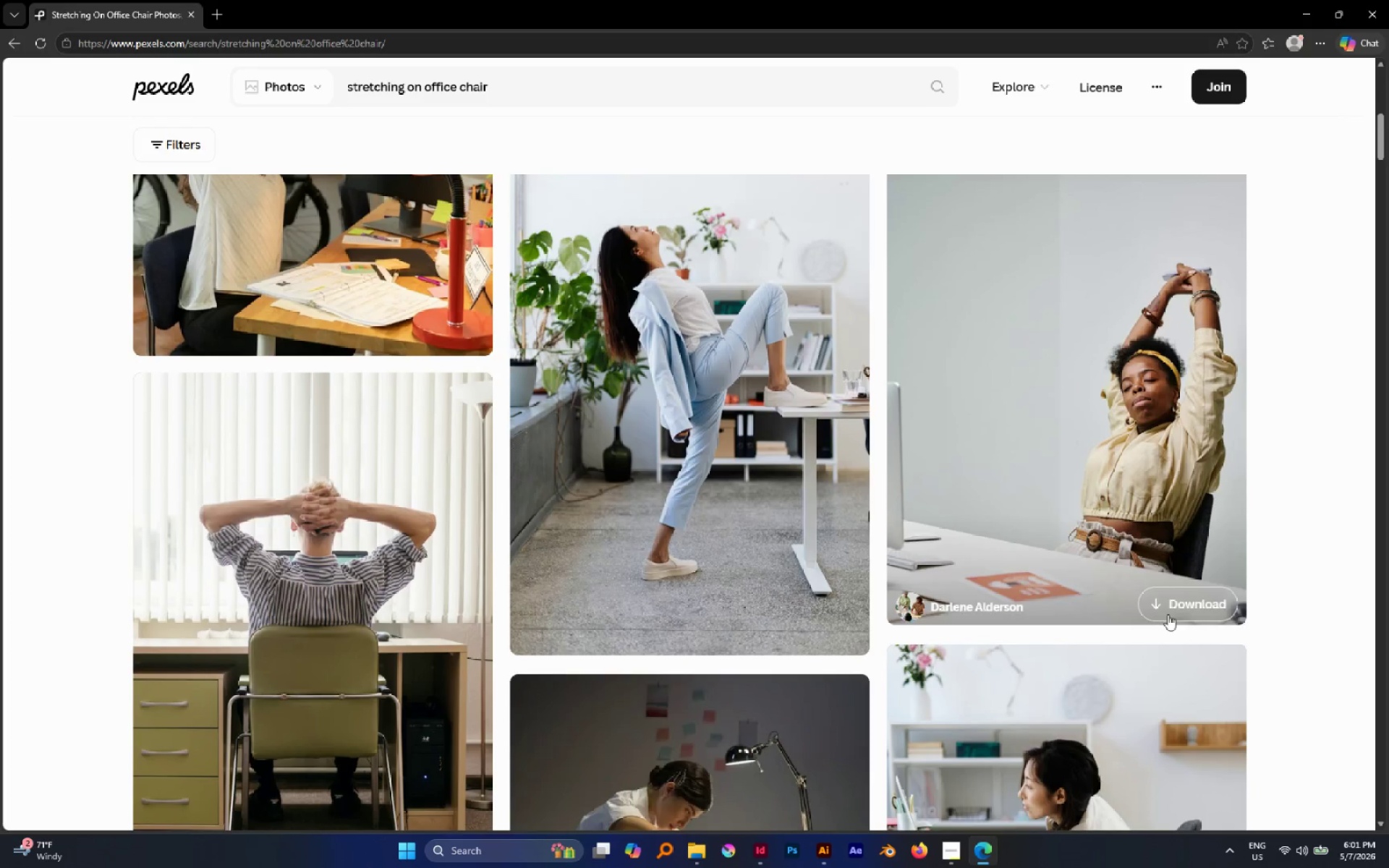 
left_click([1211, 595])
 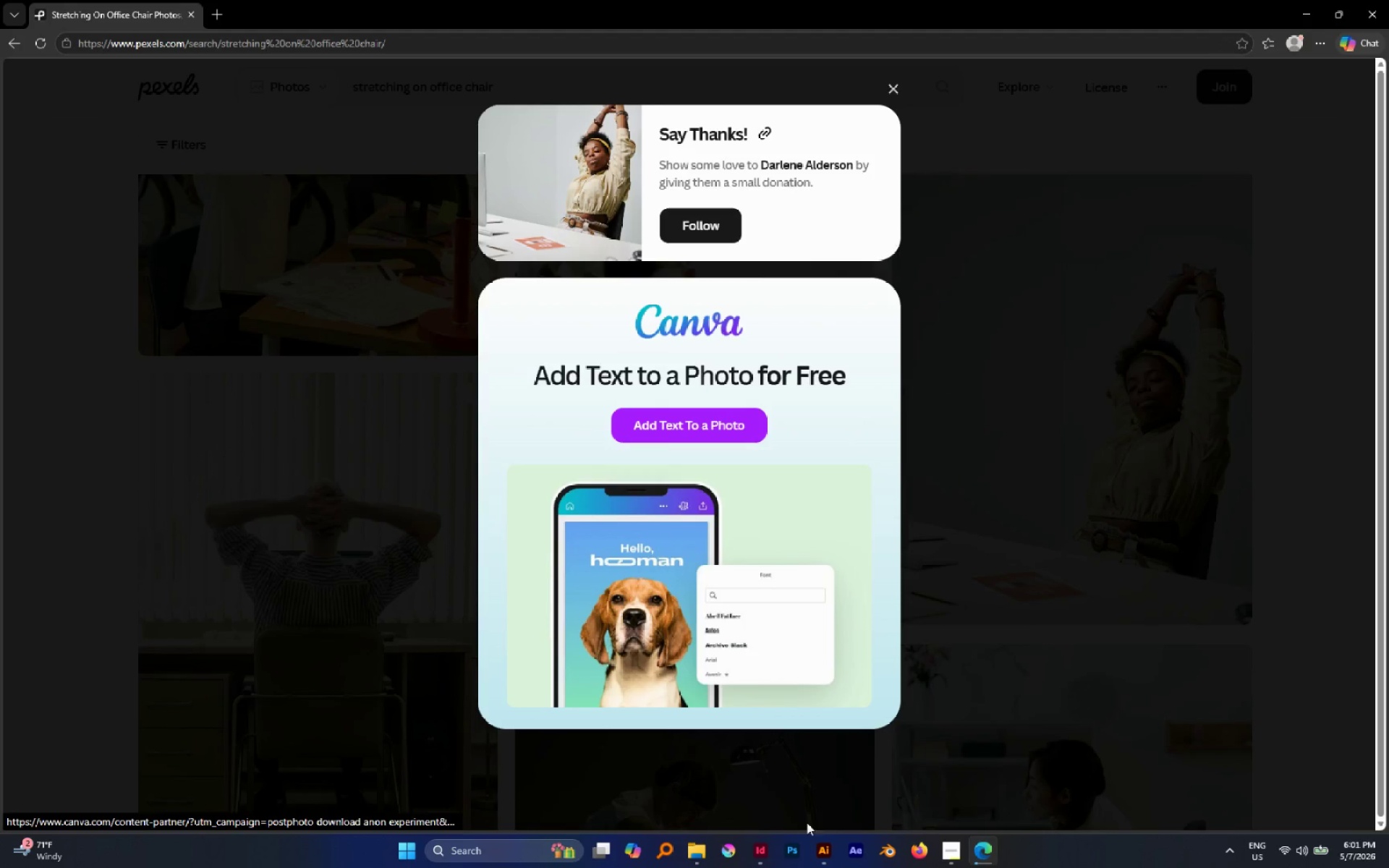 
left_click([1284, 568])
 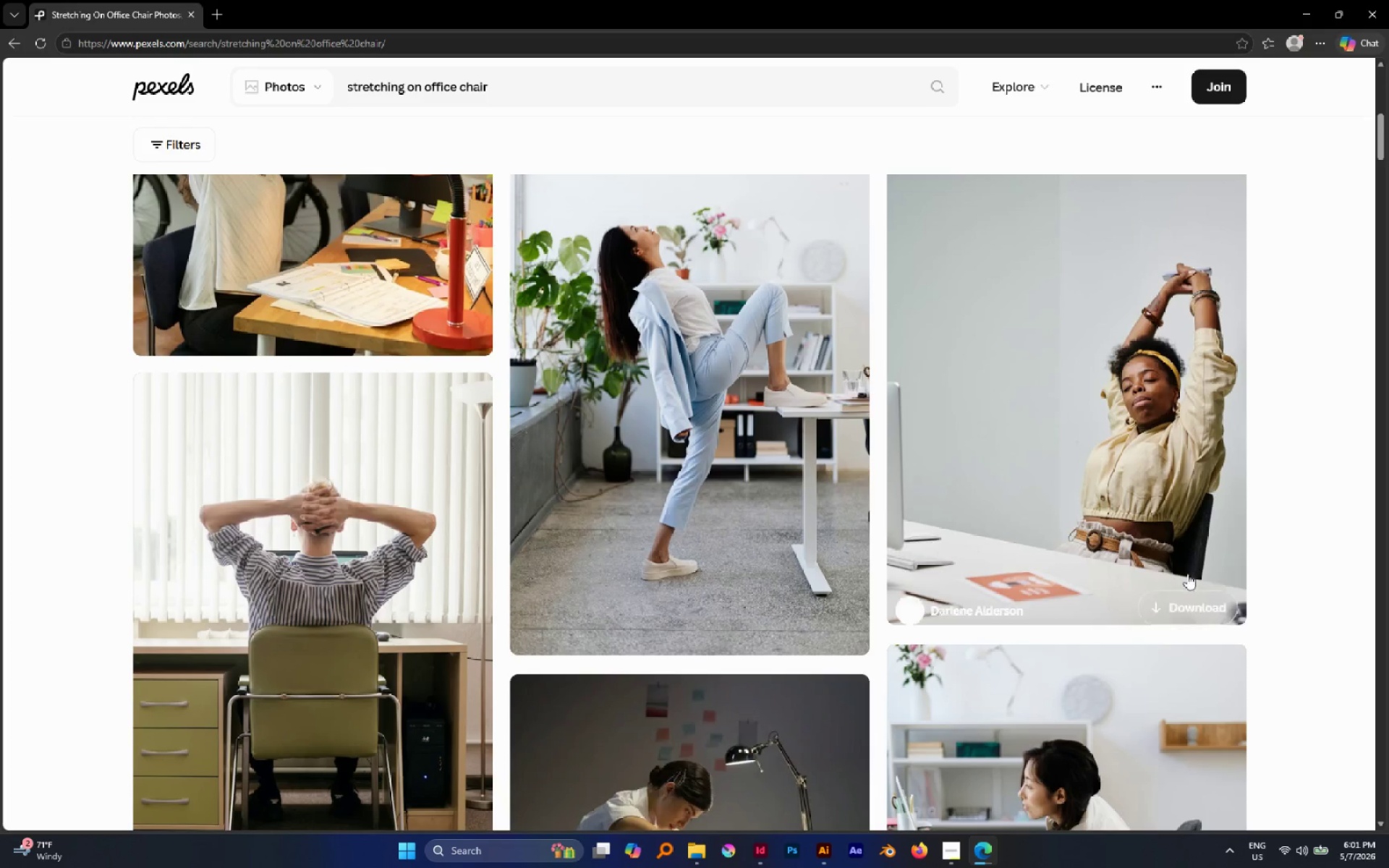 
scroll: coordinate [1047, 571], scroll_direction: down, amount: 118.0
 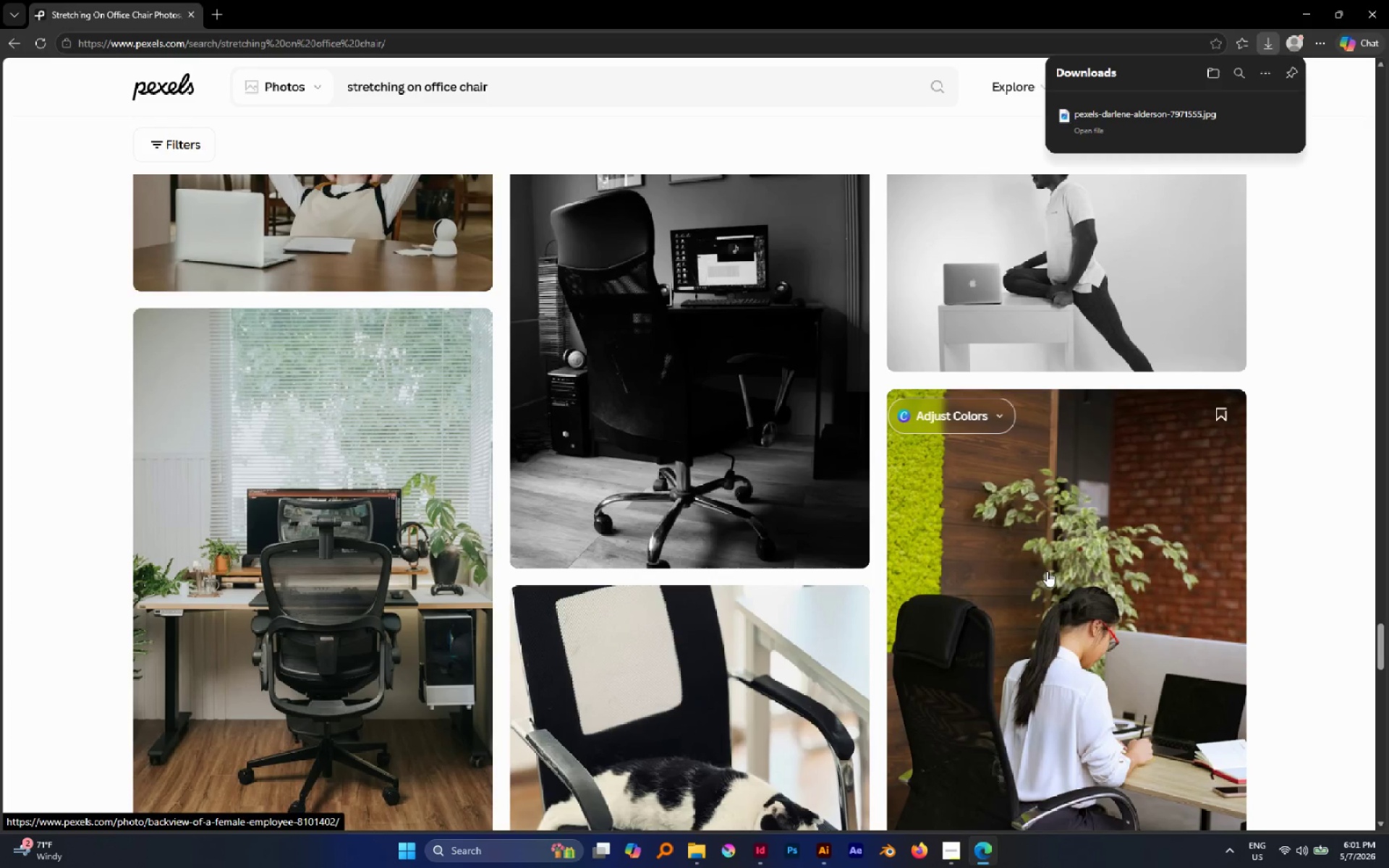 
scroll: coordinate [1046, 571], scroll_direction: up, amount: 5.0
 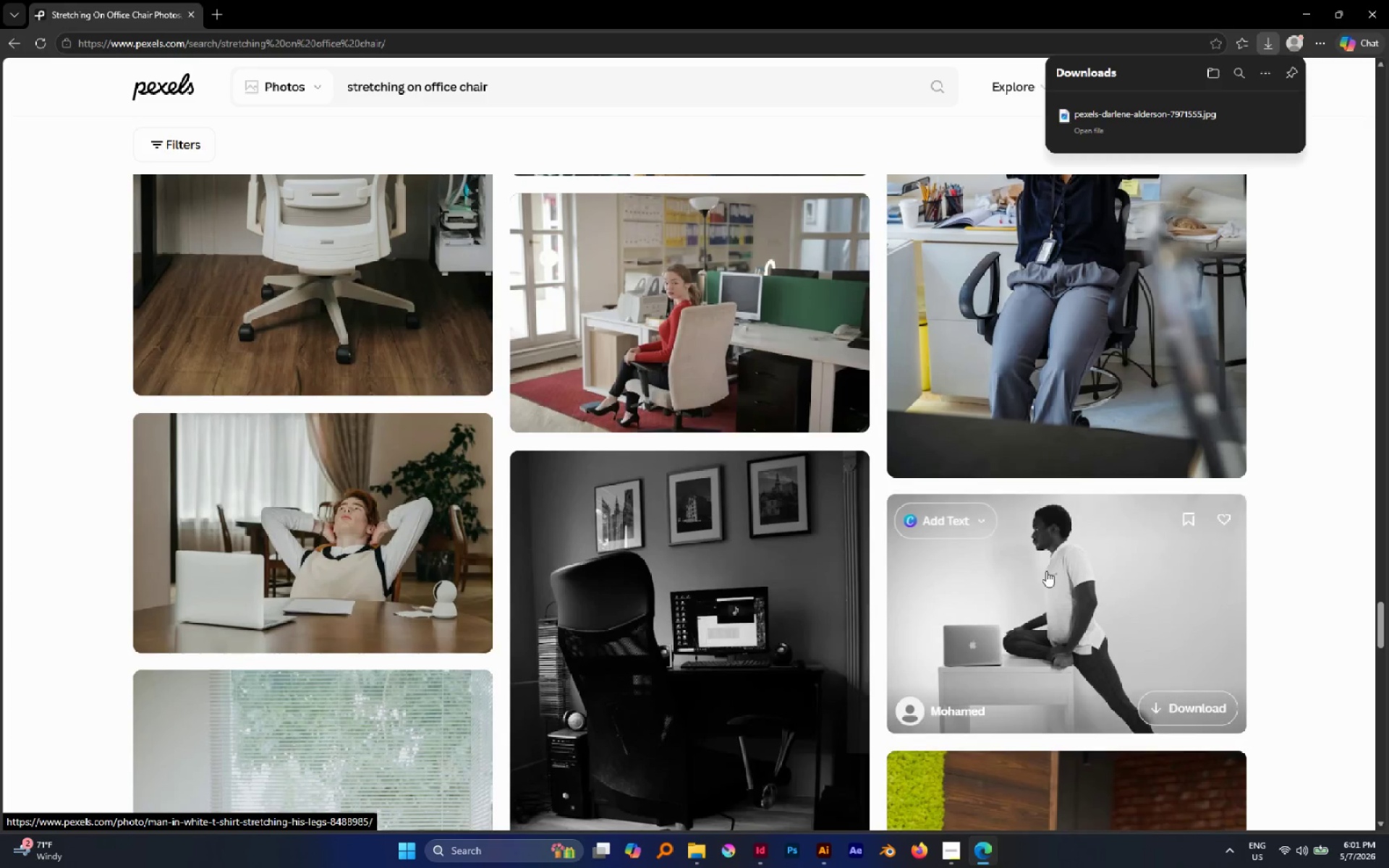 
scroll: coordinate [871, 537], scroll_direction: down, amount: 33.0
 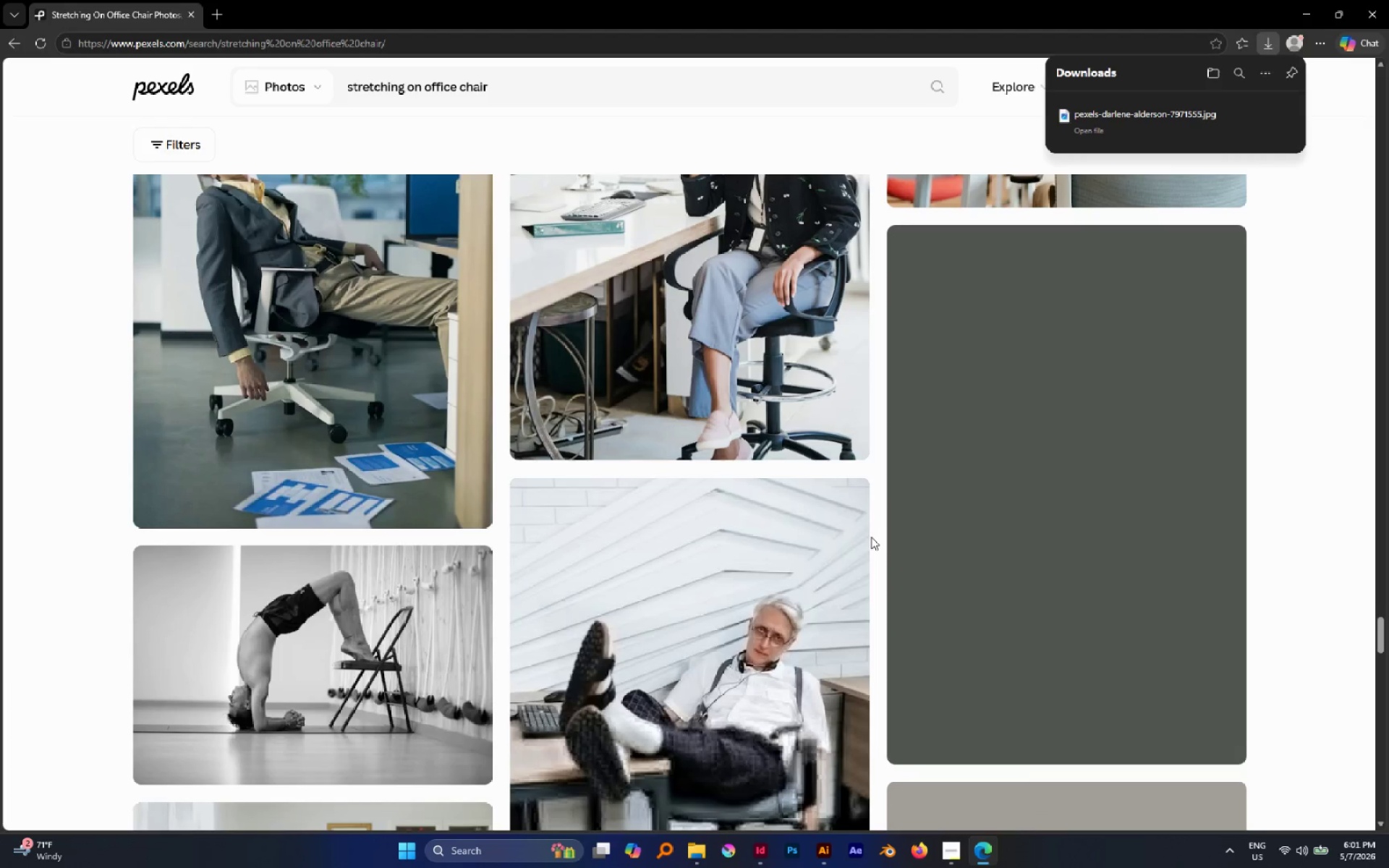 
scroll: coordinate [871, 537], scroll_direction: up, amount: 3.0
 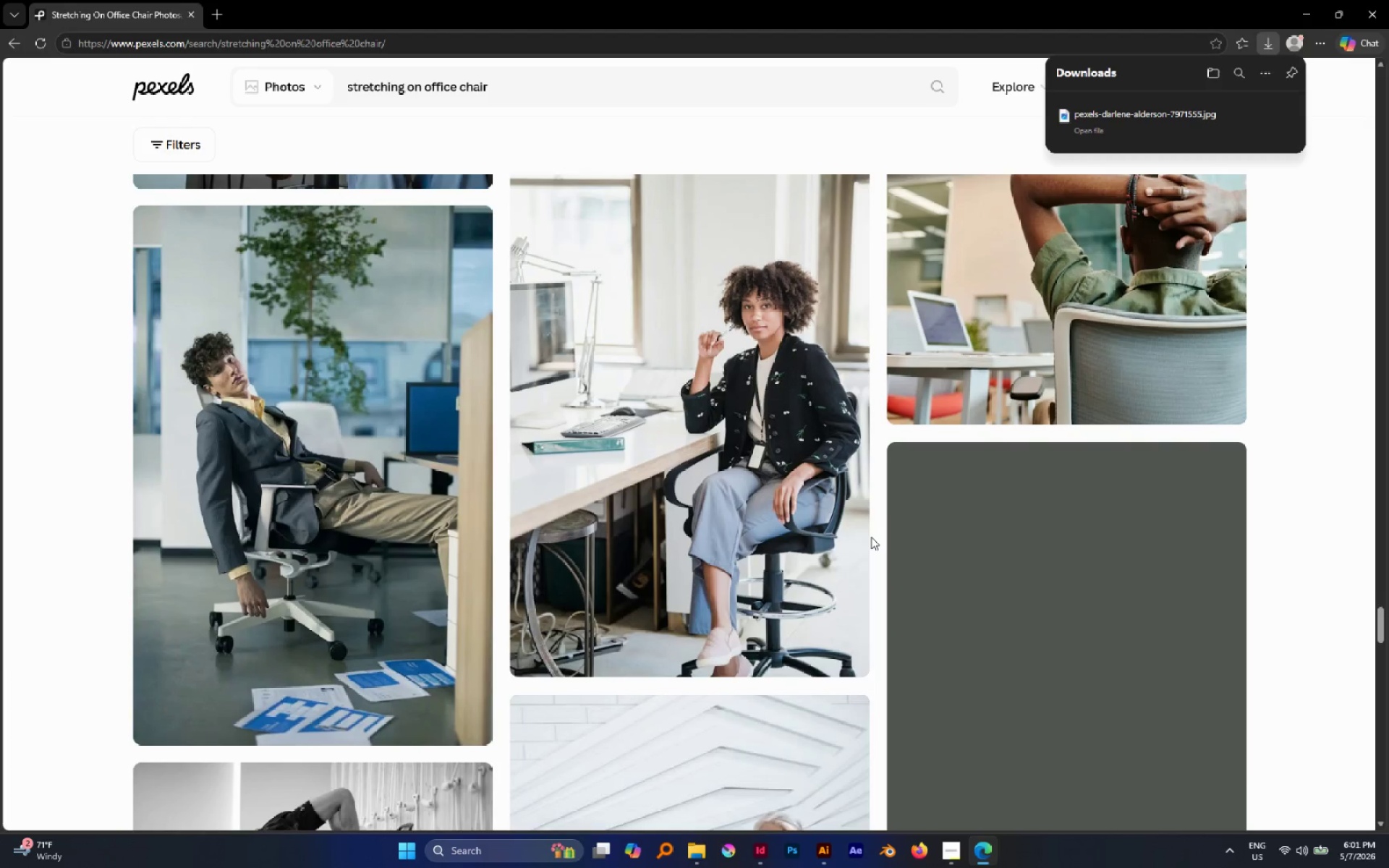 
scroll: coordinate [870, 542], scroll_direction: down, amount: 11.0
 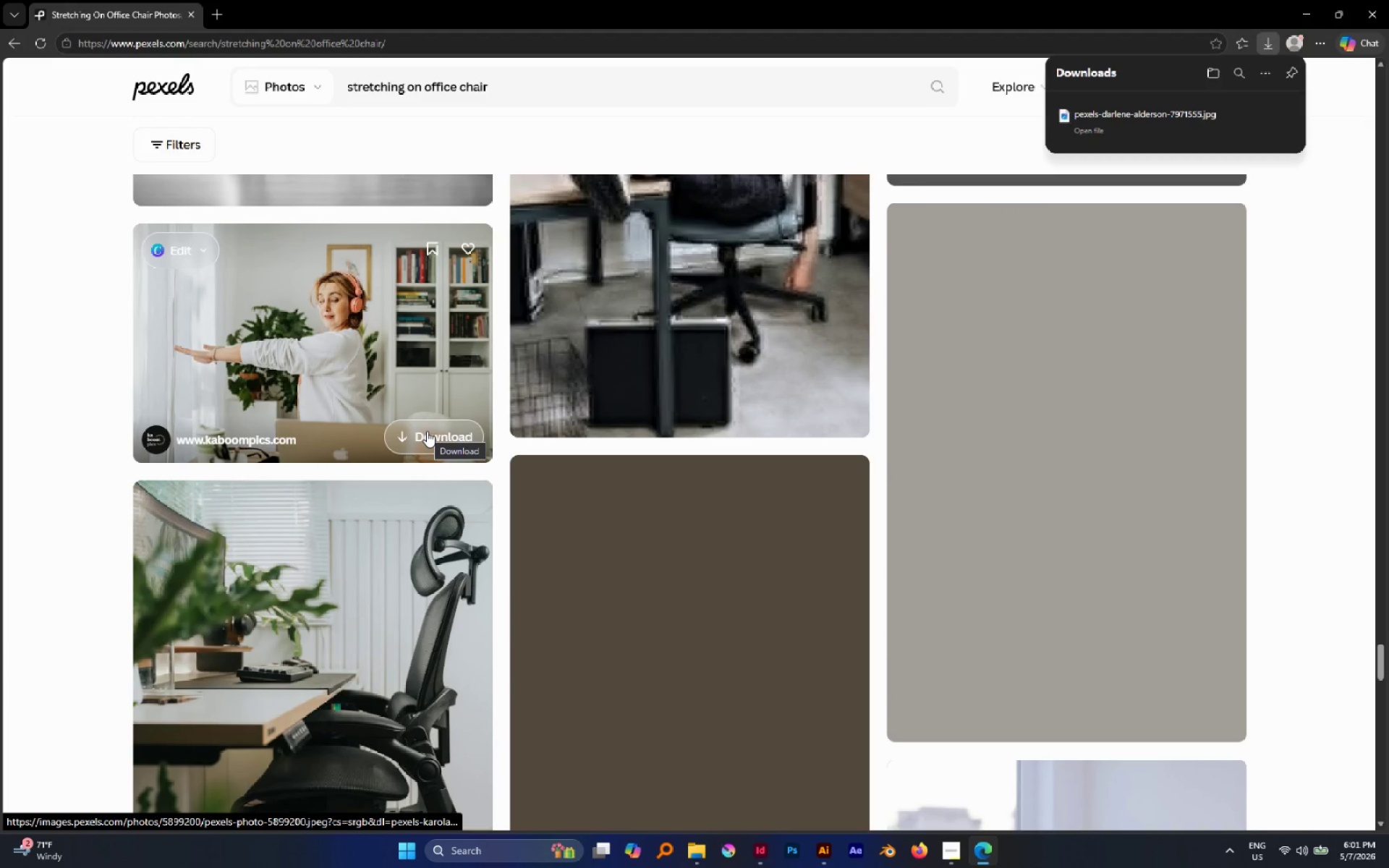 
left_click([427, 431])
 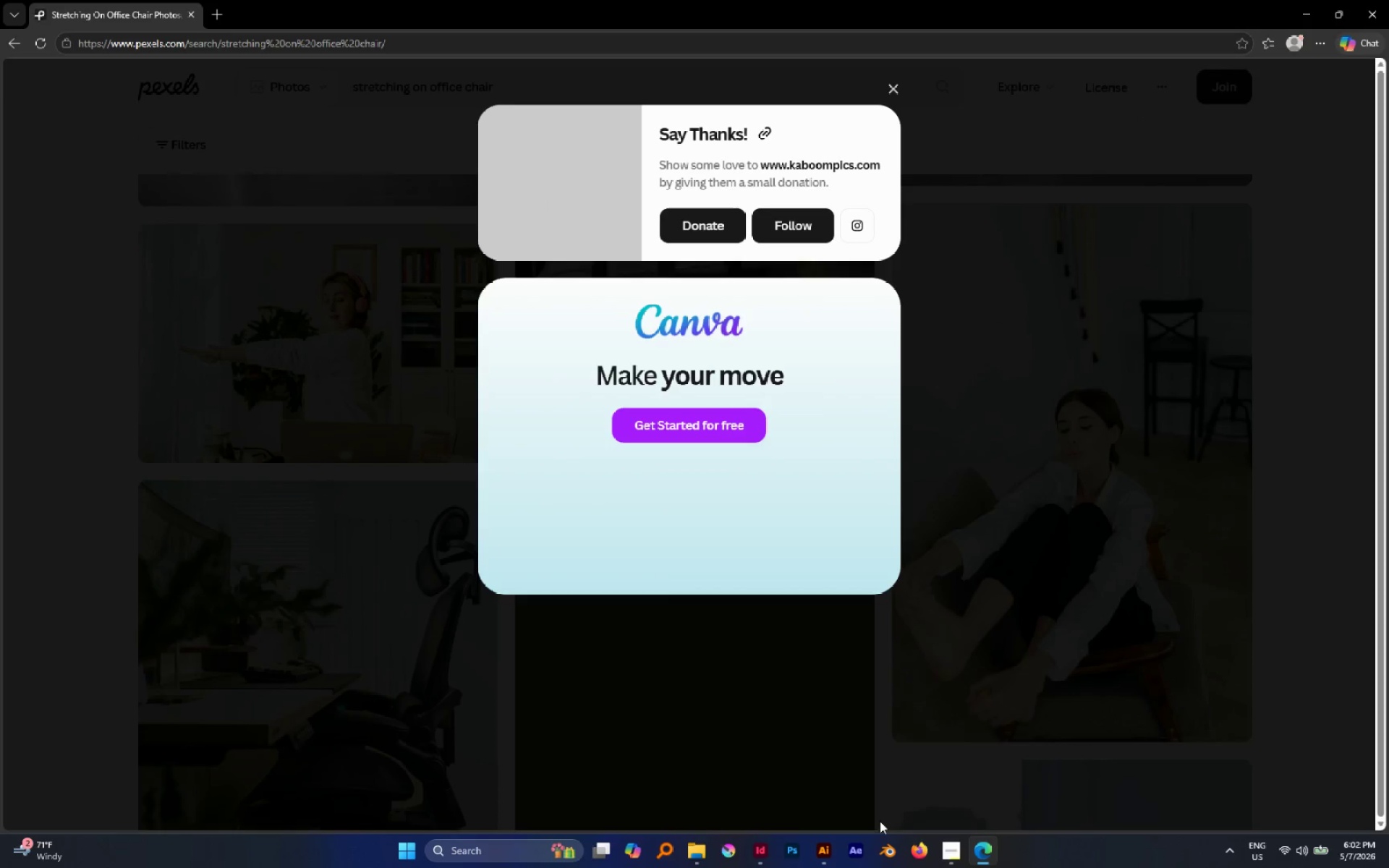 
left_click([700, 847])
 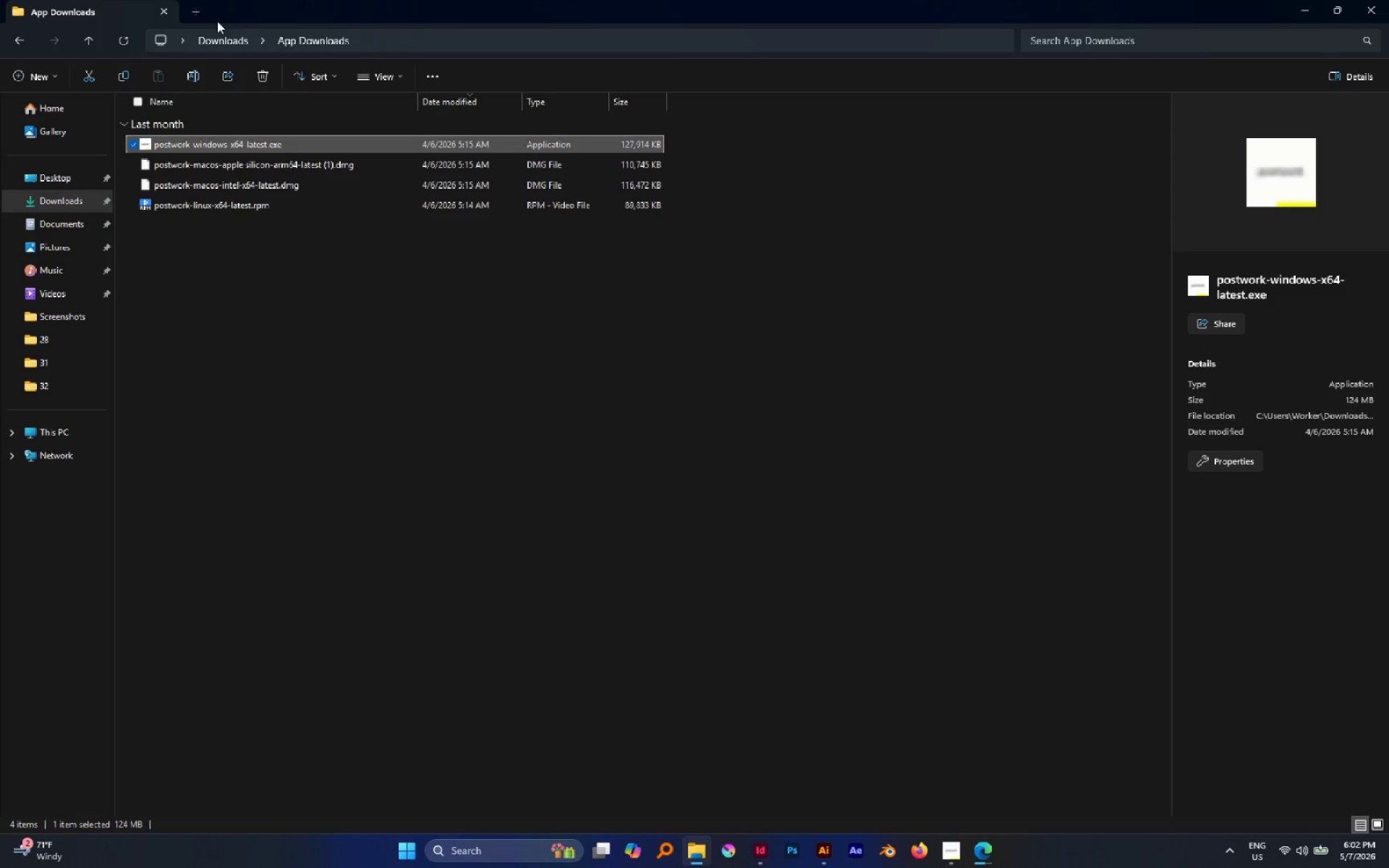 
left_click([205, 17])
 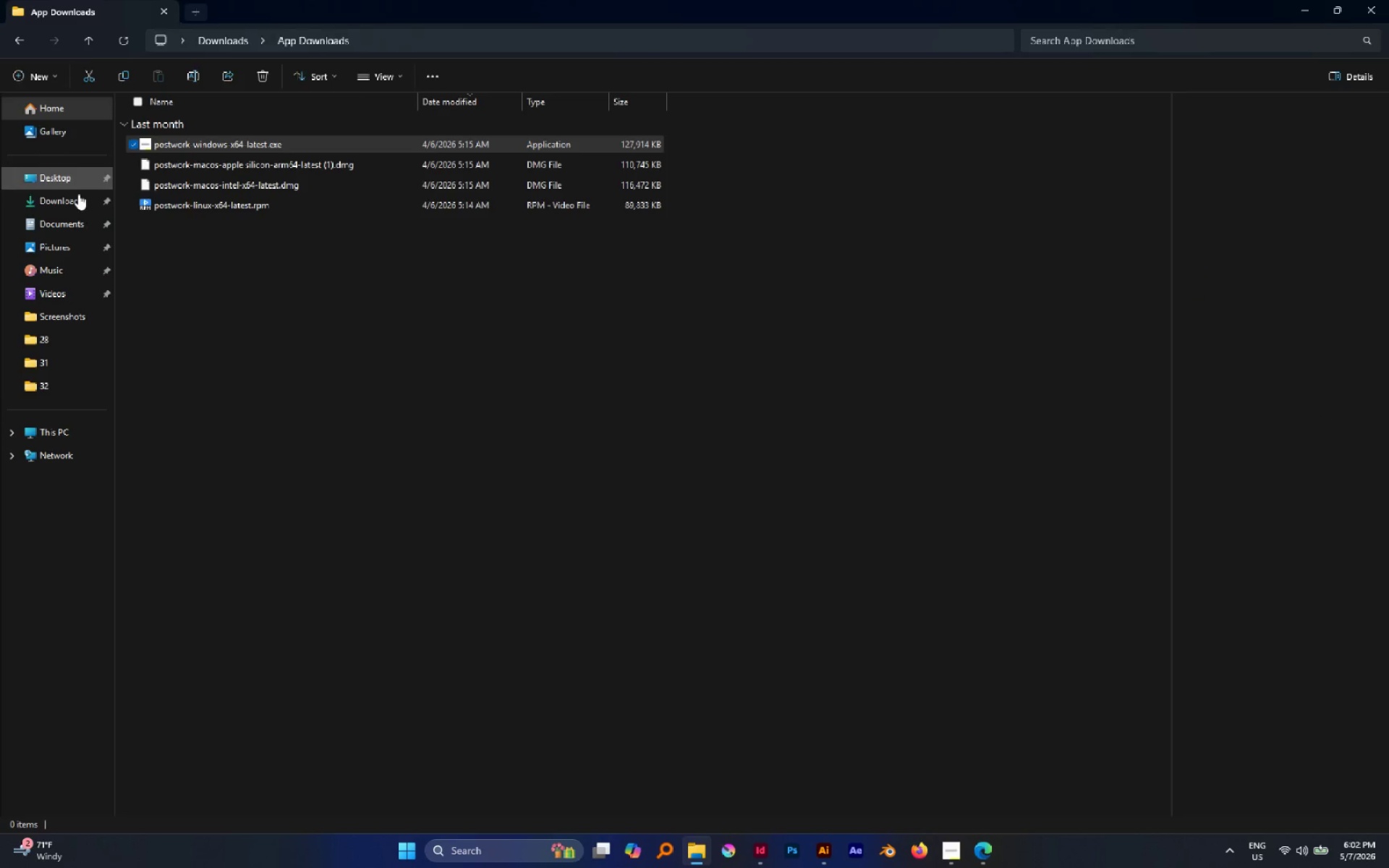 
left_click([71, 199])
 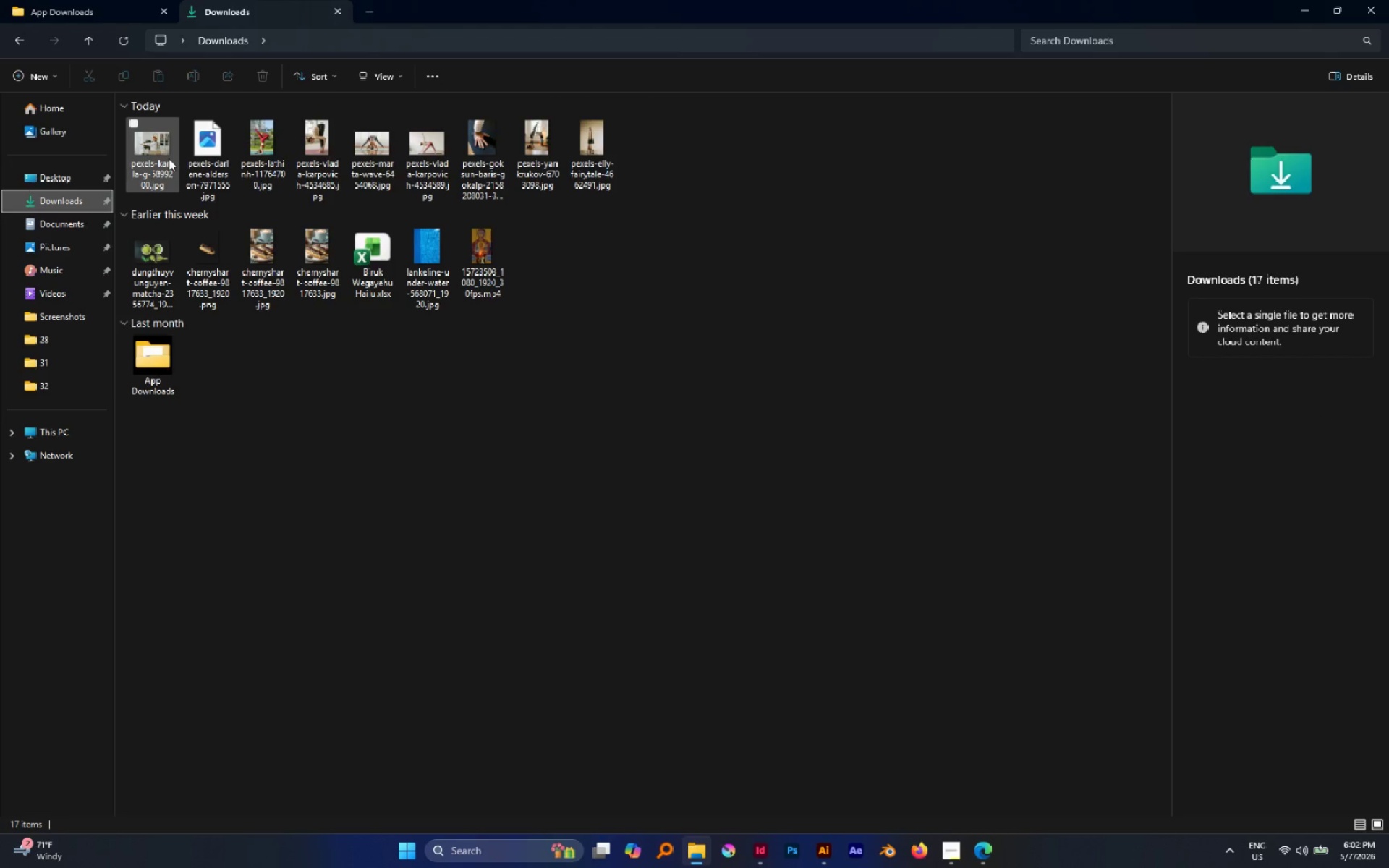 
left_click([195, 158])
 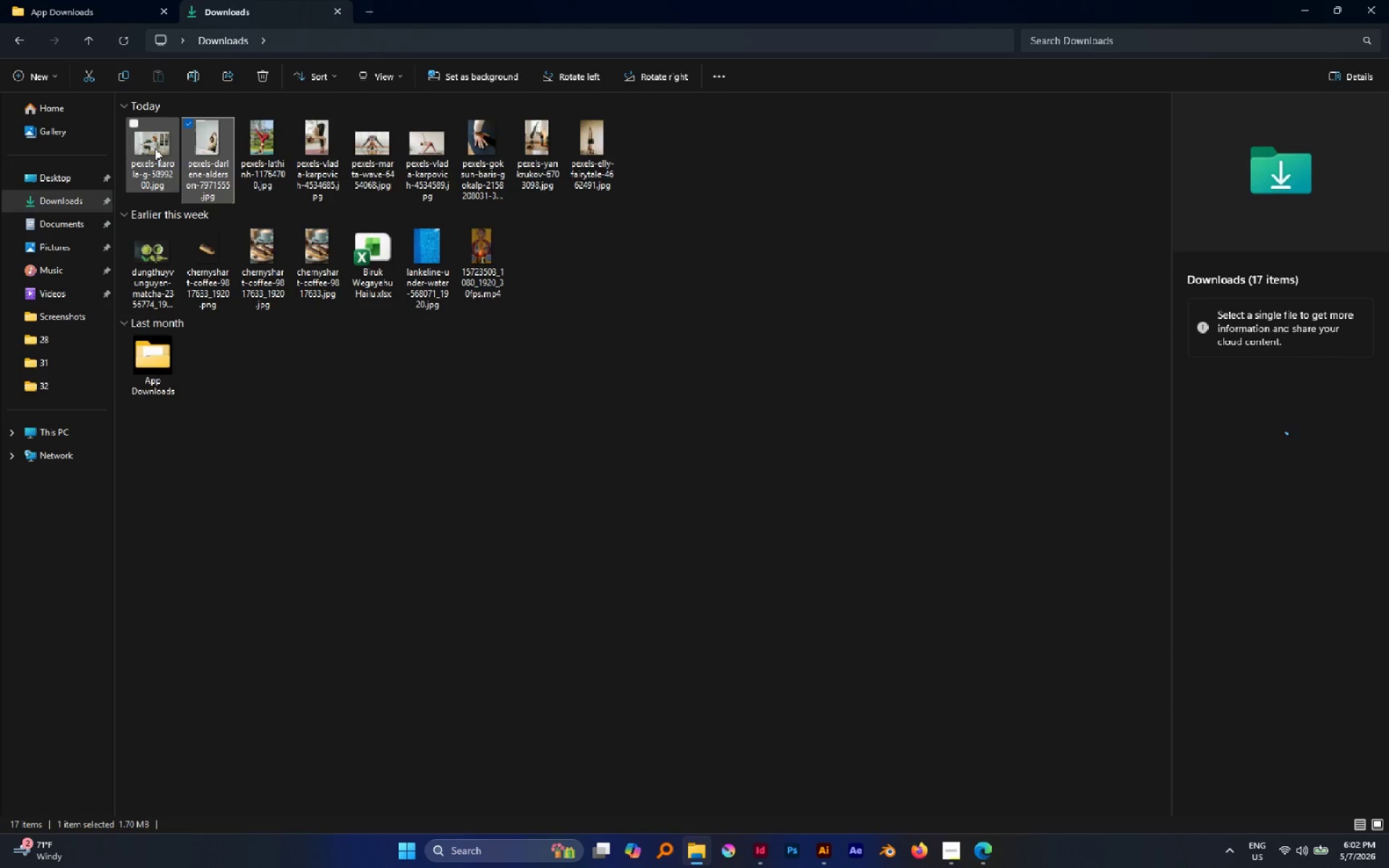 
left_click([154, 148])
 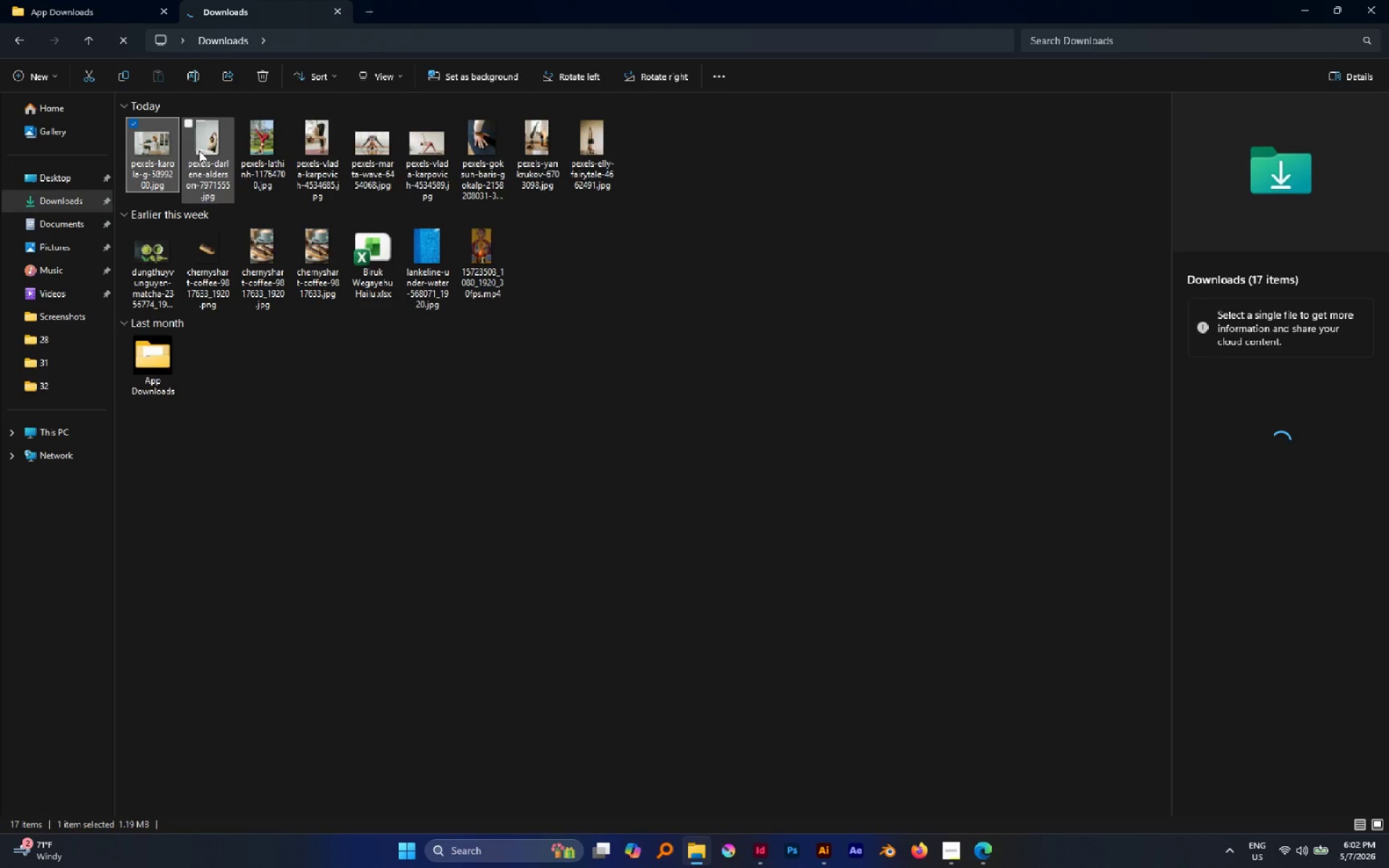 
left_click([203, 150])
 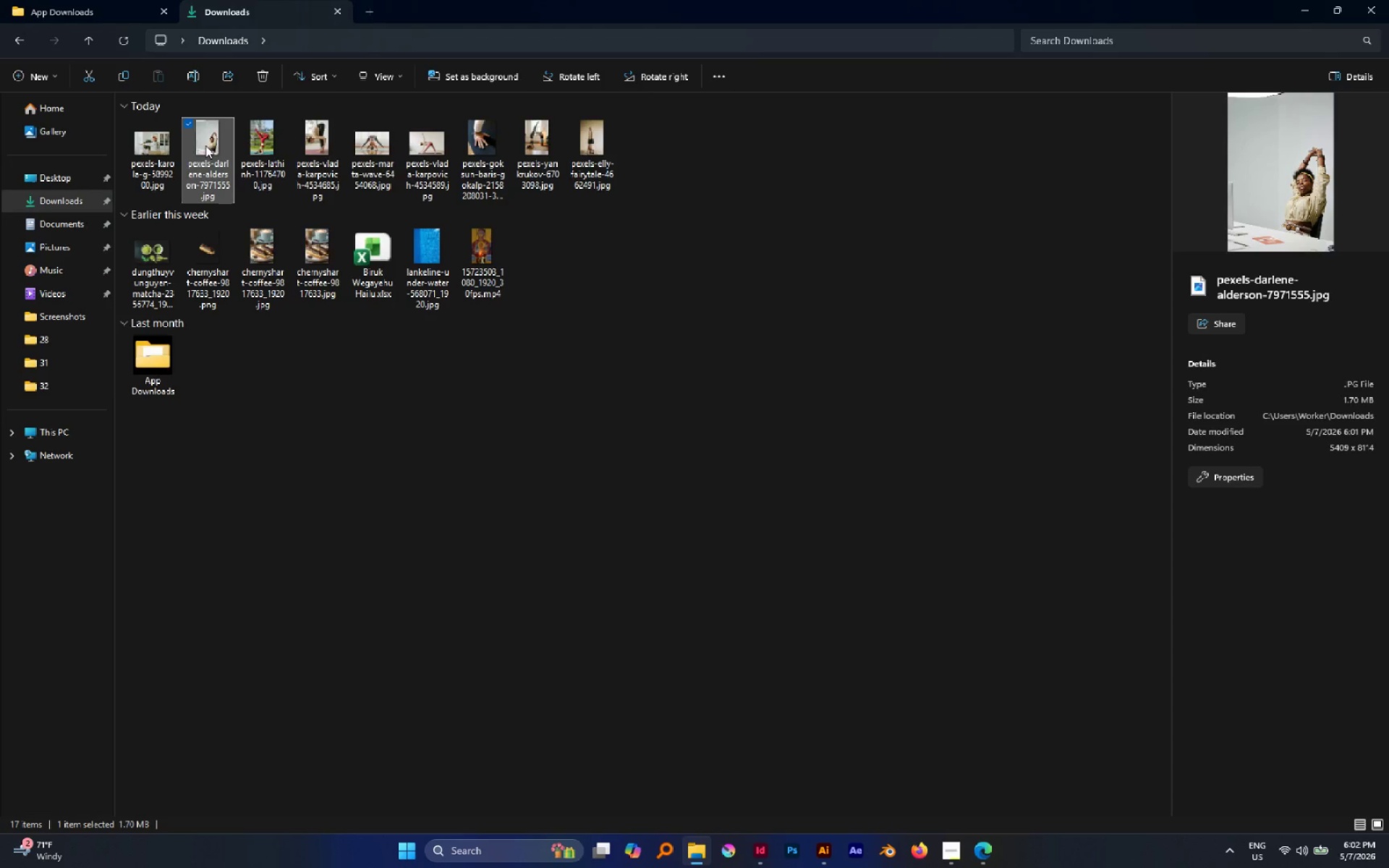 
left_click_drag(start_coordinate=[205, 145], to_coordinate=[483, 510])
 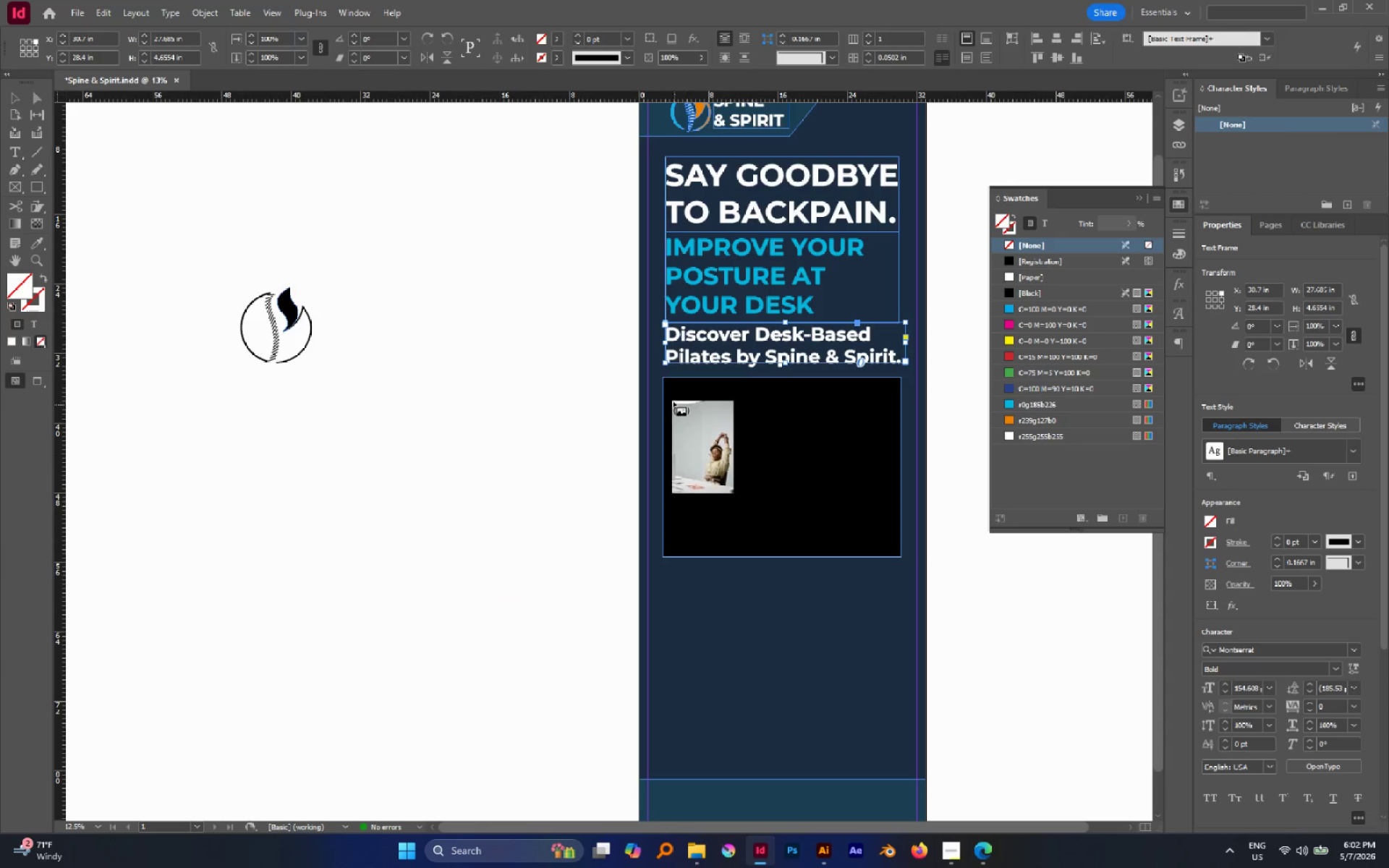 
left_click_drag(start_coordinate=[666, 382], to_coordinate=[718, 585])
 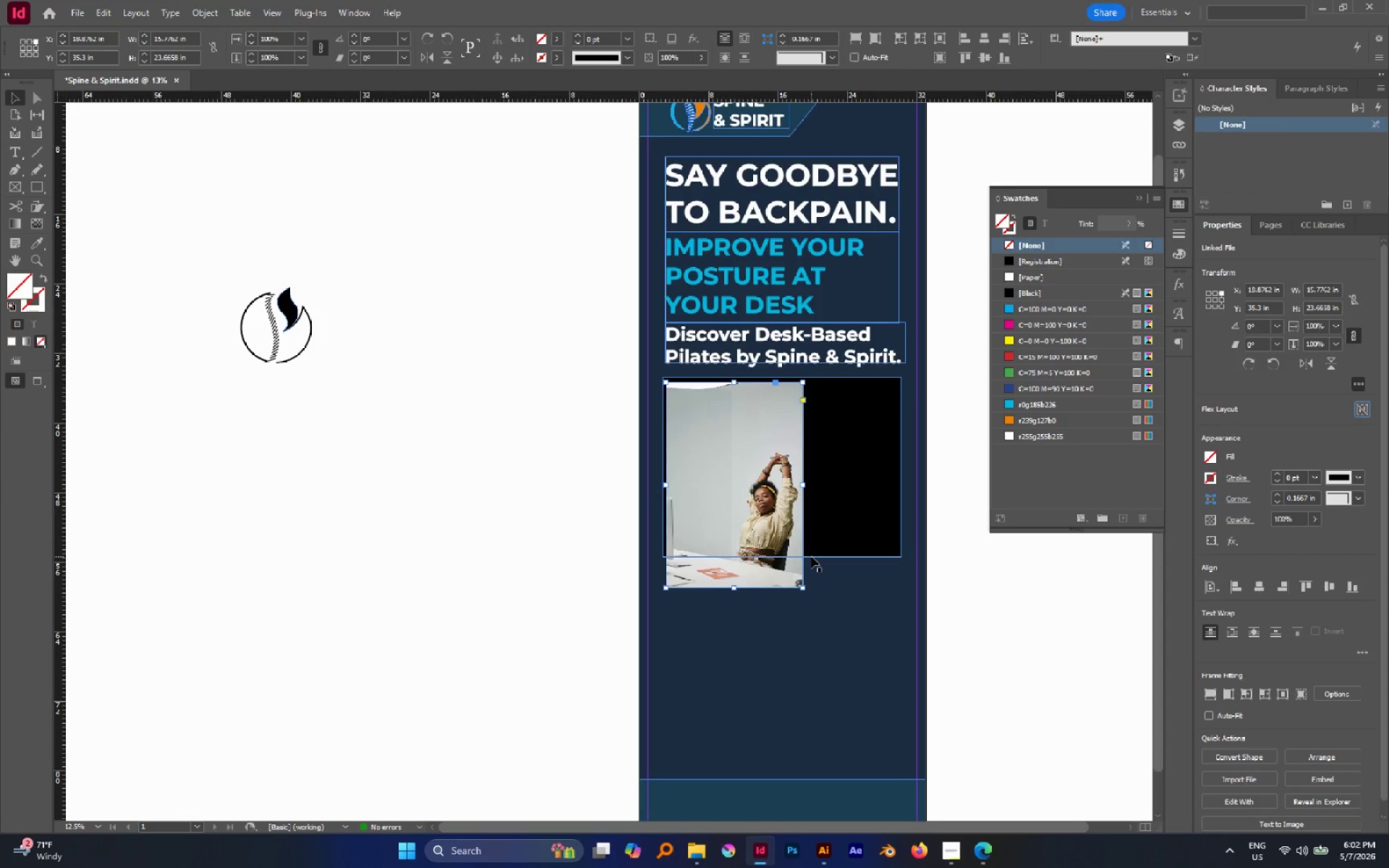 
key(B)
 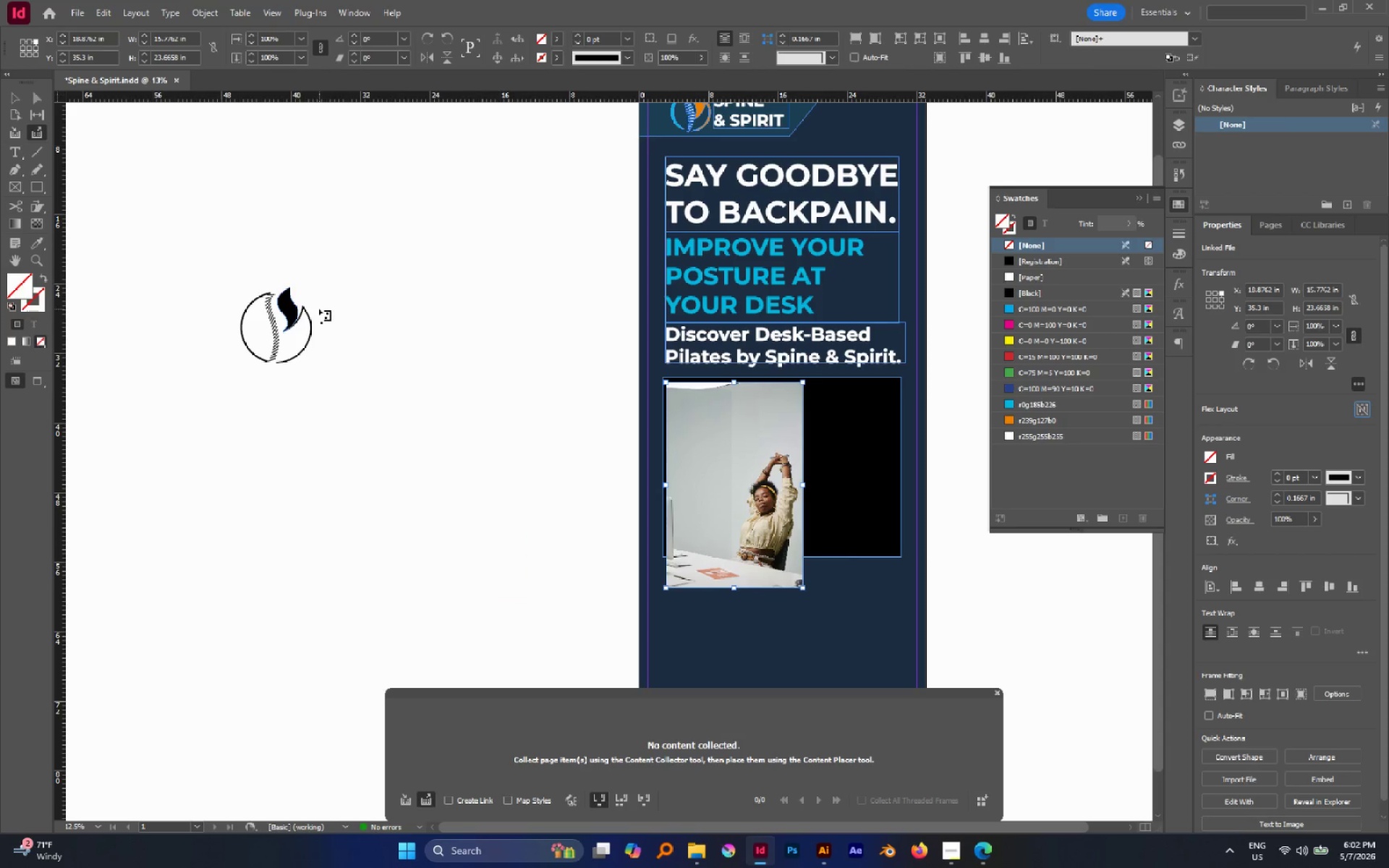 
key(V)
 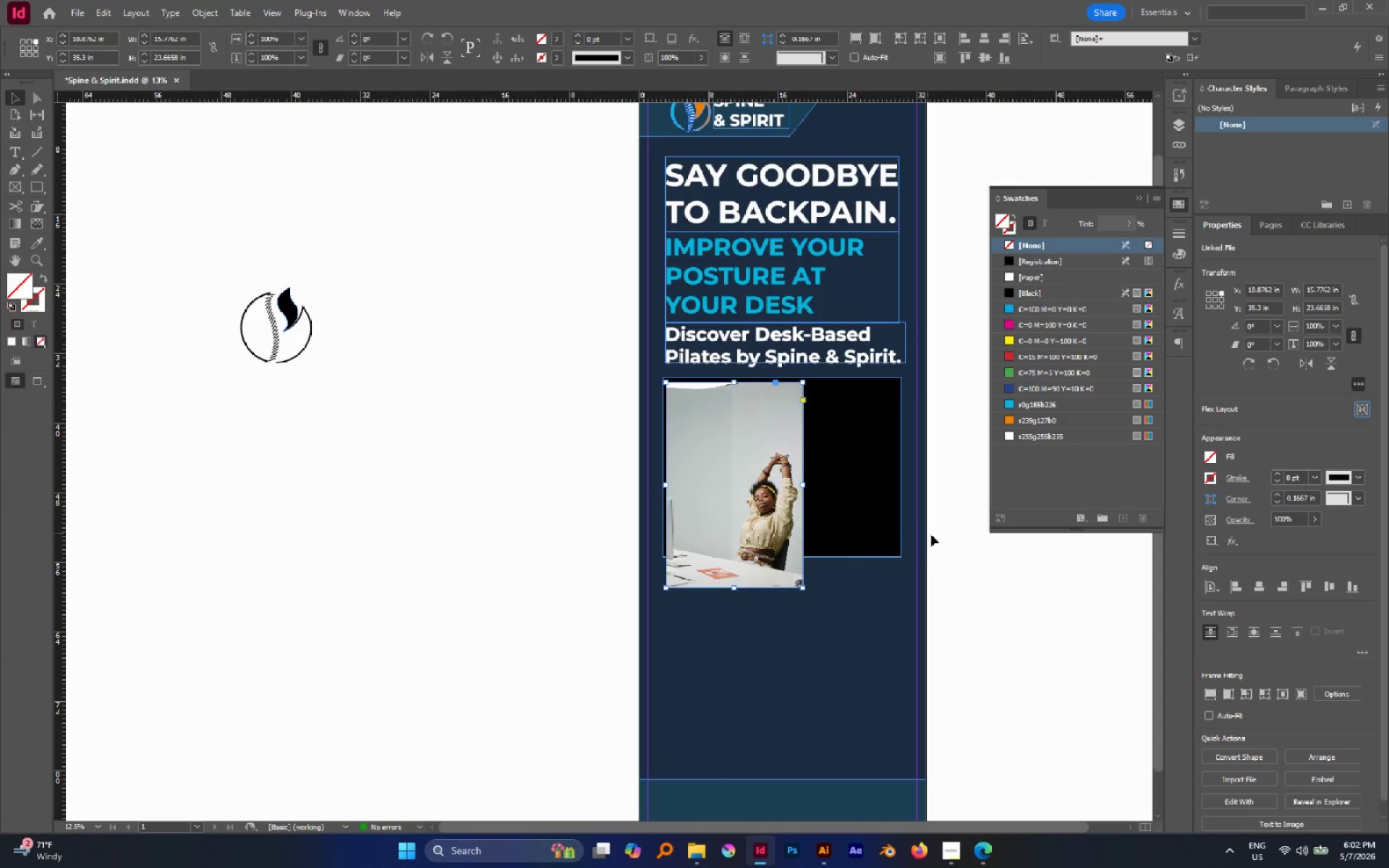 
left_click([938, 535])
 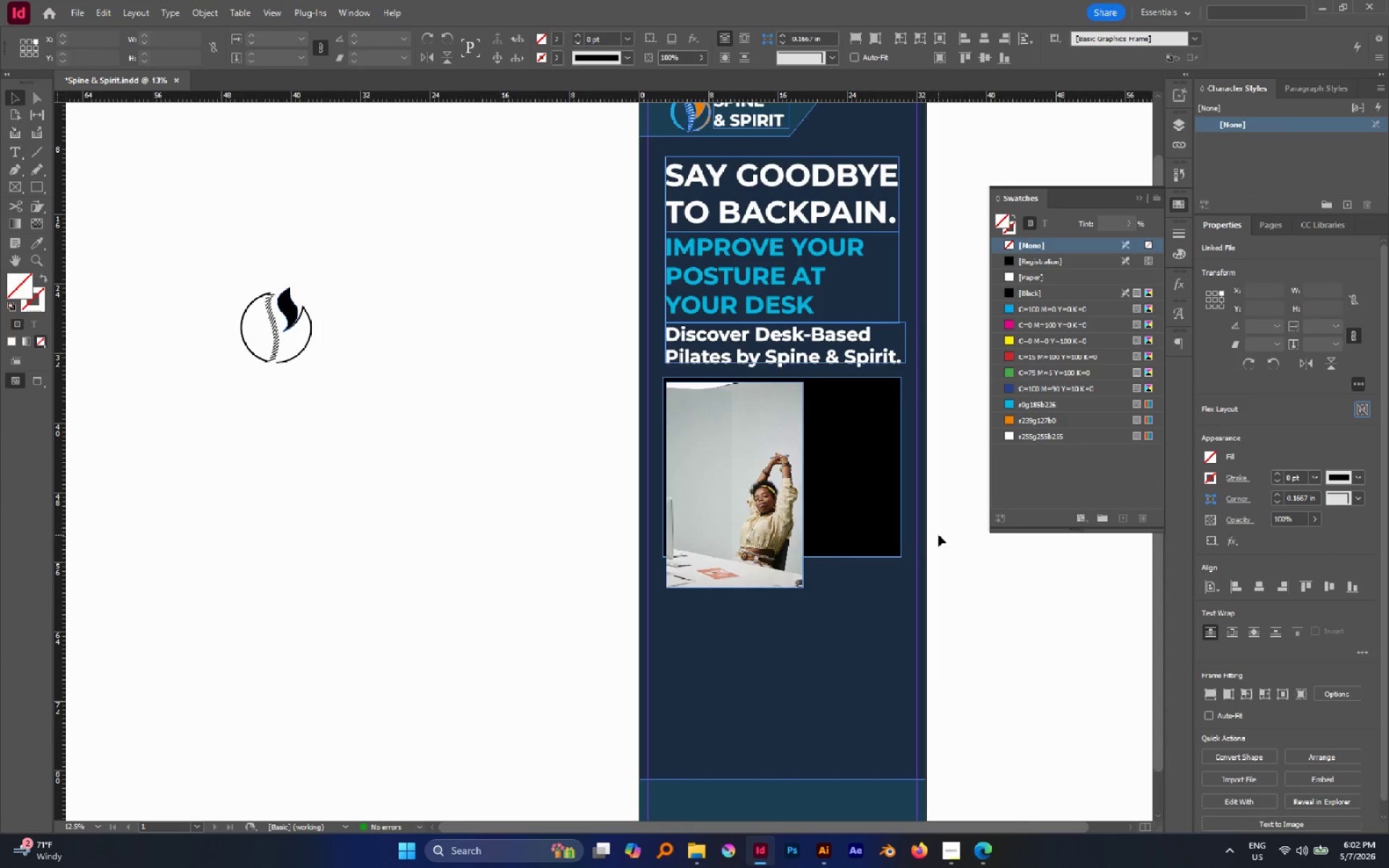 
key(Alt+CapsLock)
 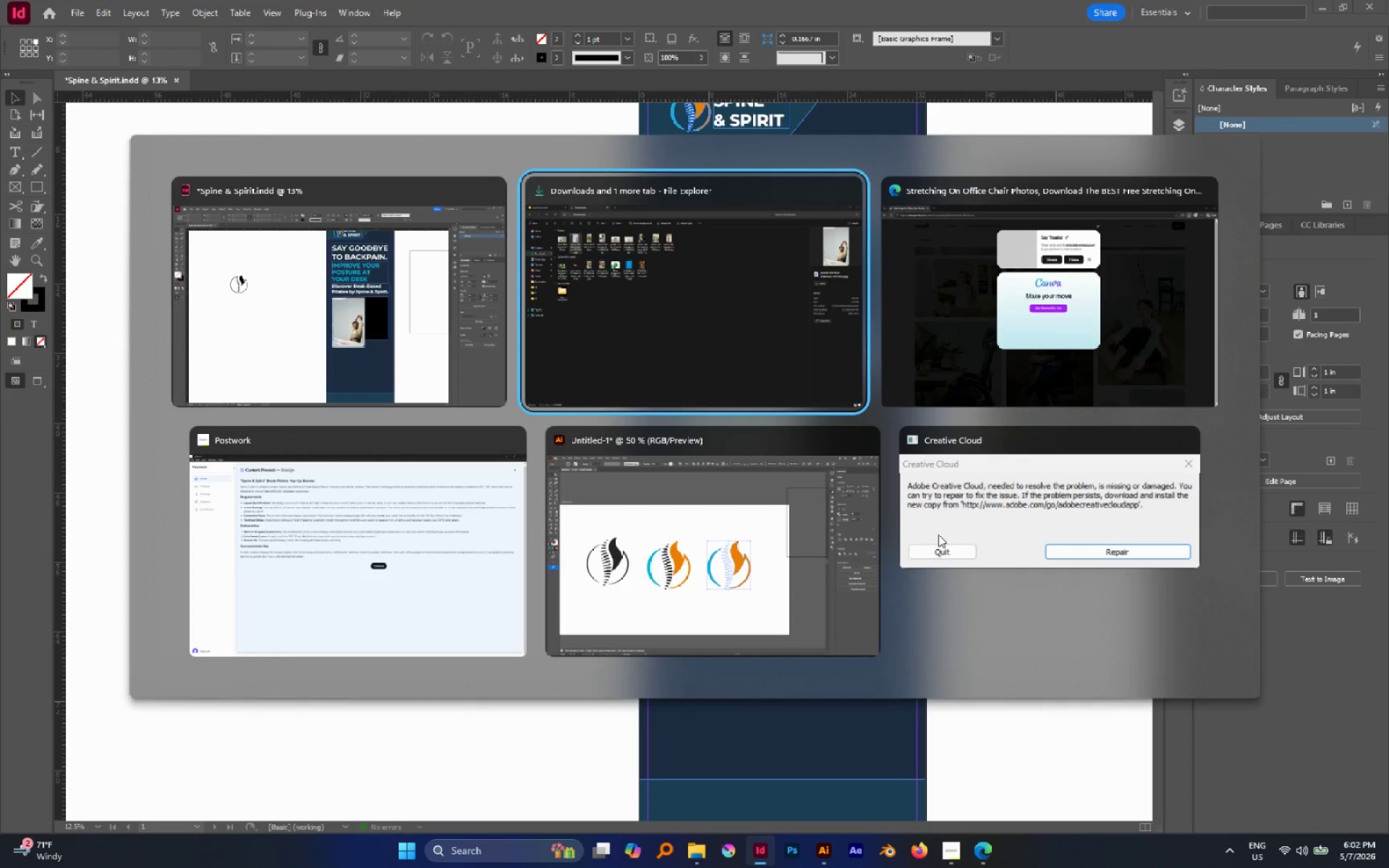 
key(Alt+Tab)
 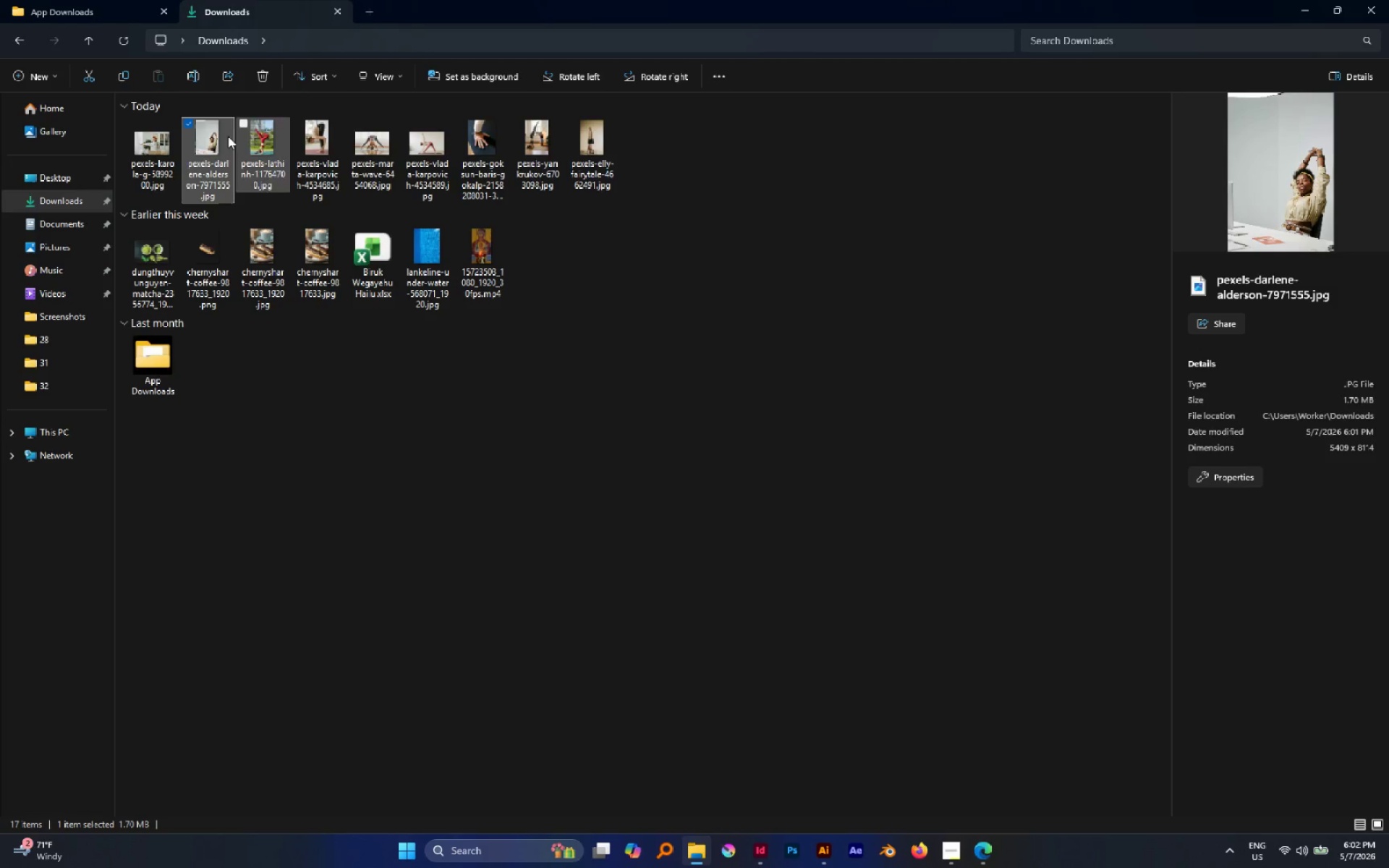 
left_click([153, 136])
 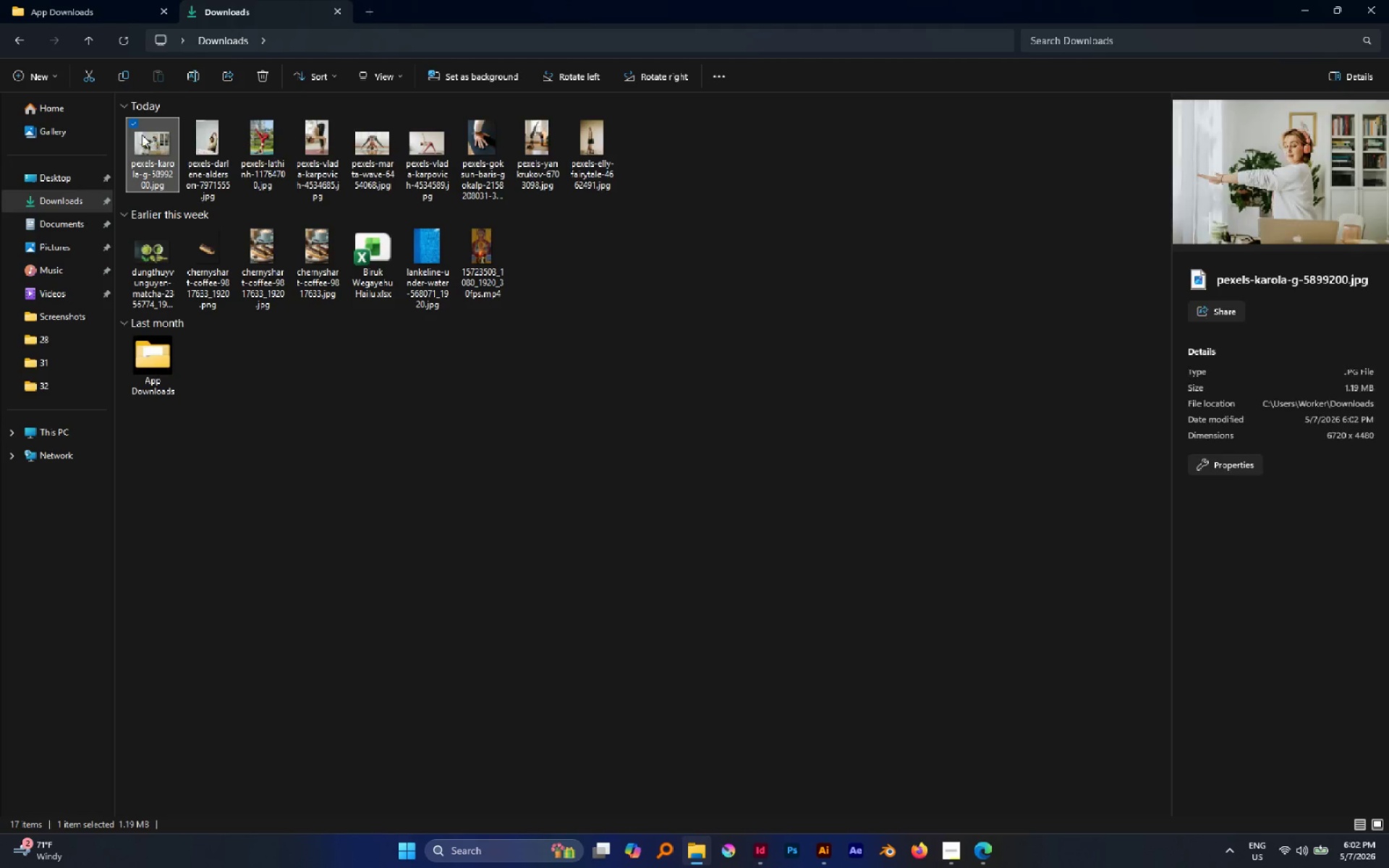 
left_click_drag(start_coordinate=[142, 135], to_coordinate=[768, 467])
 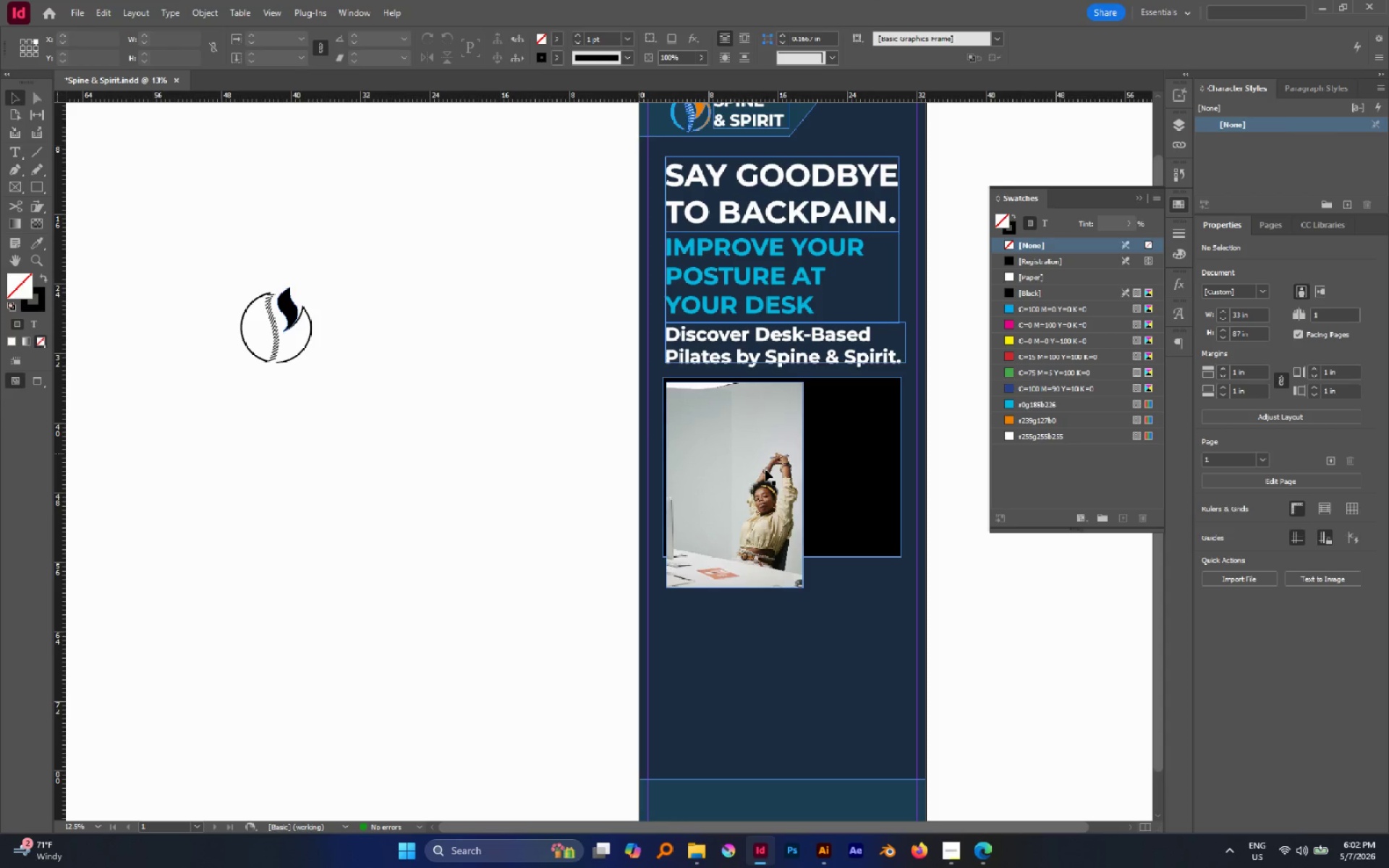 
key(Alt+AltLeft)
 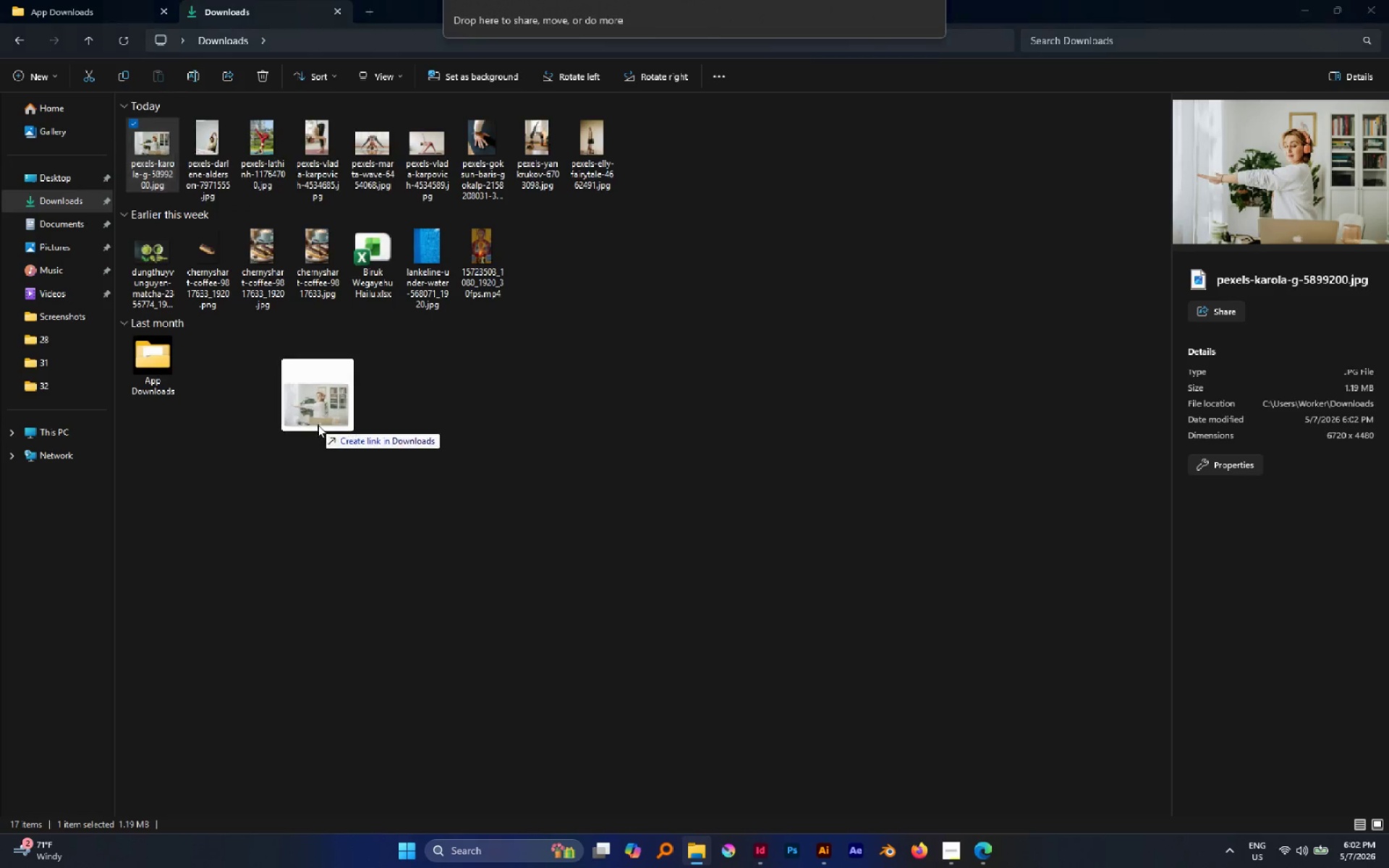 
key(Alt+Tab)
 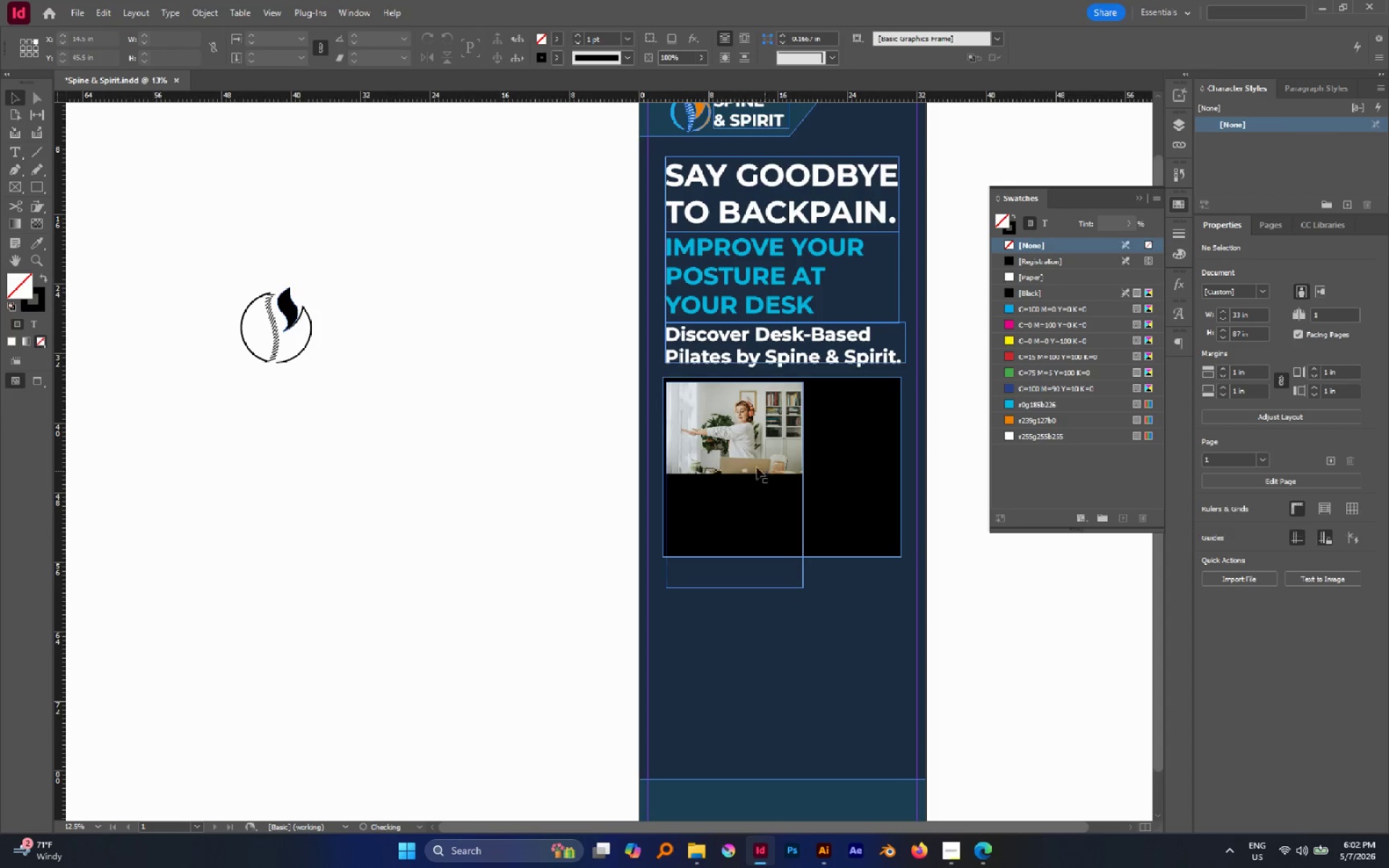 
key(Control+Z)
 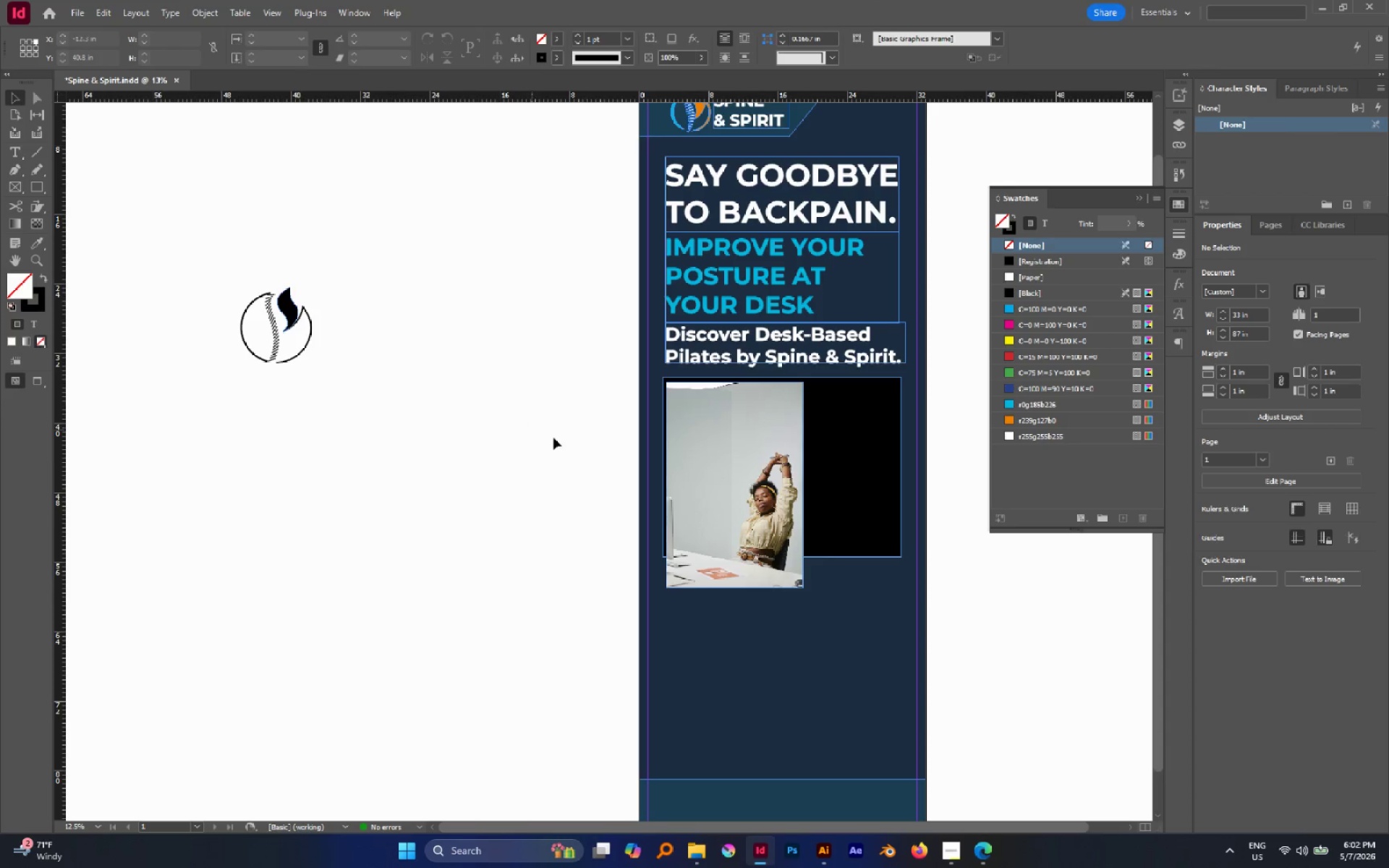 
left_click_drag(start_coordinate=[748, 491], to_coordinate=[751, 522])
 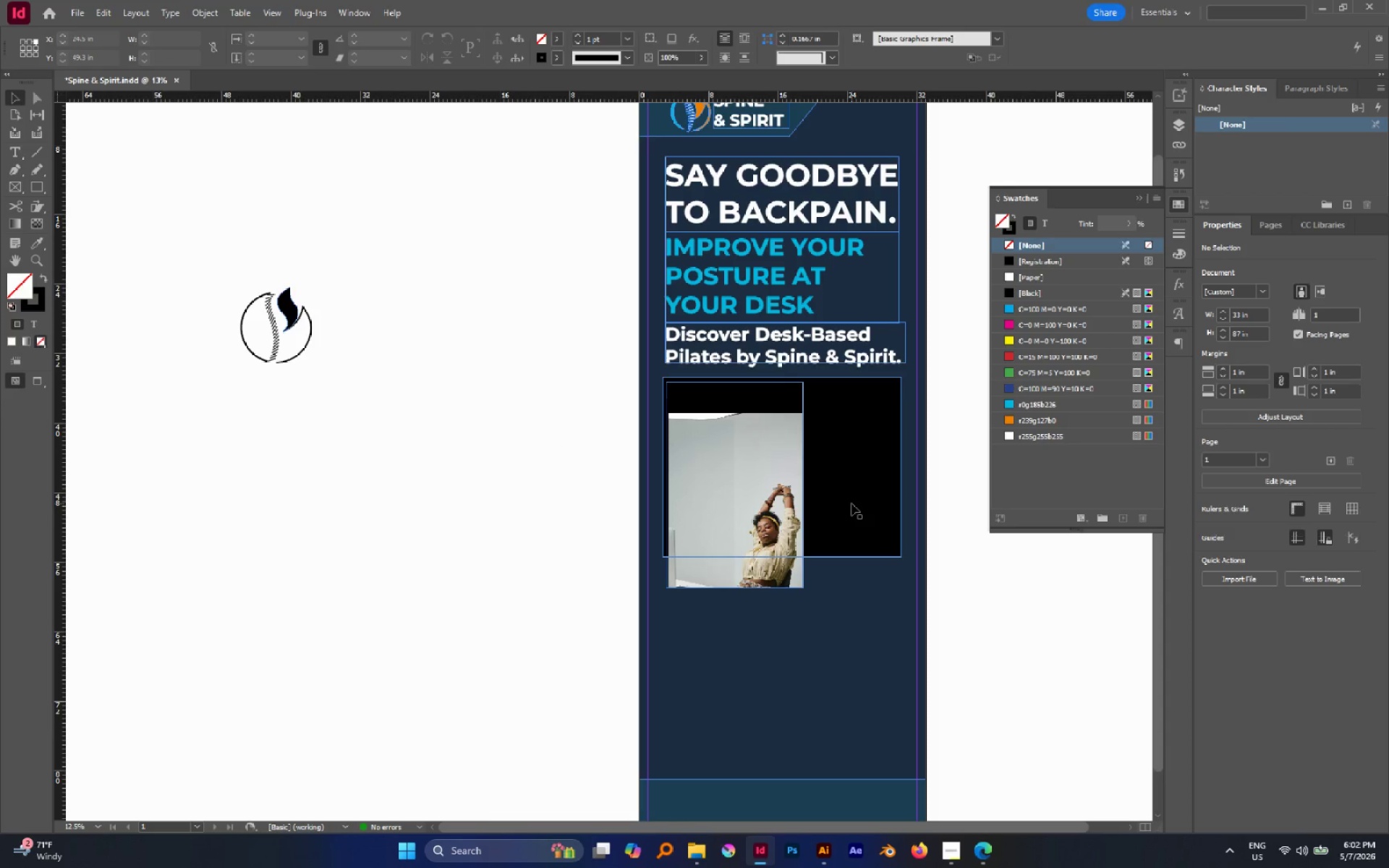 
left_click([851, 503])
 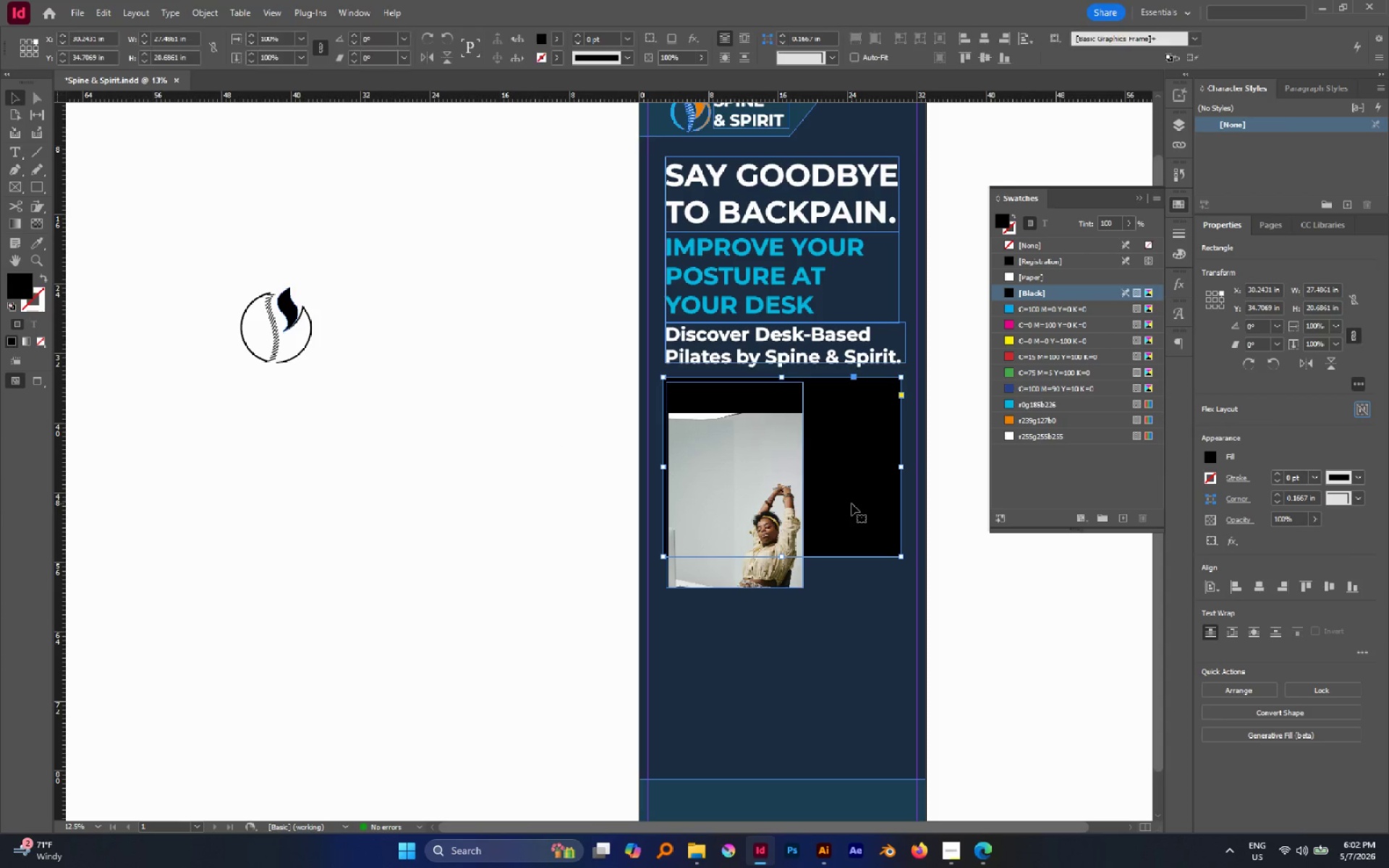 
key(Control+Z)
 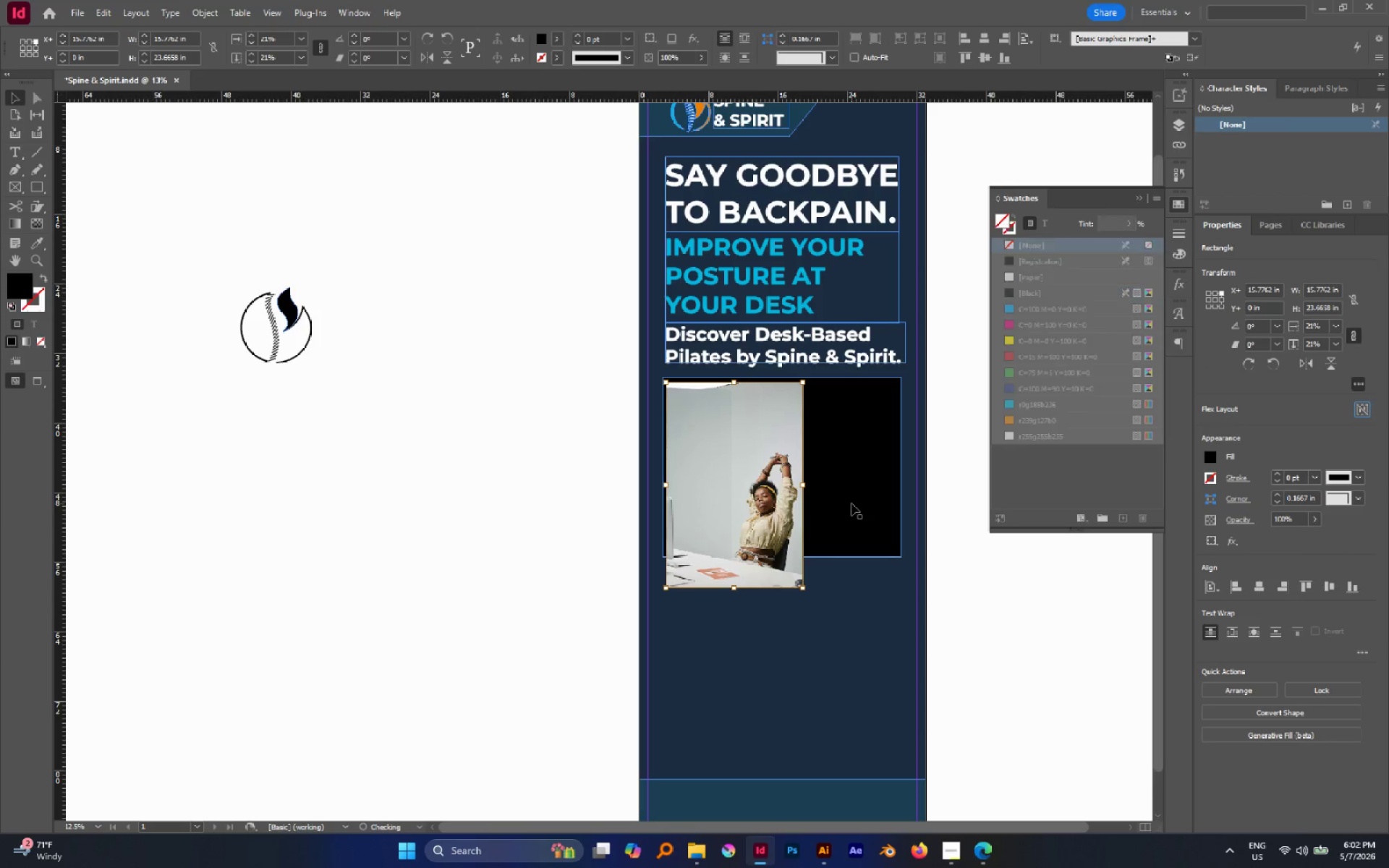 
left_click([851, 503])
 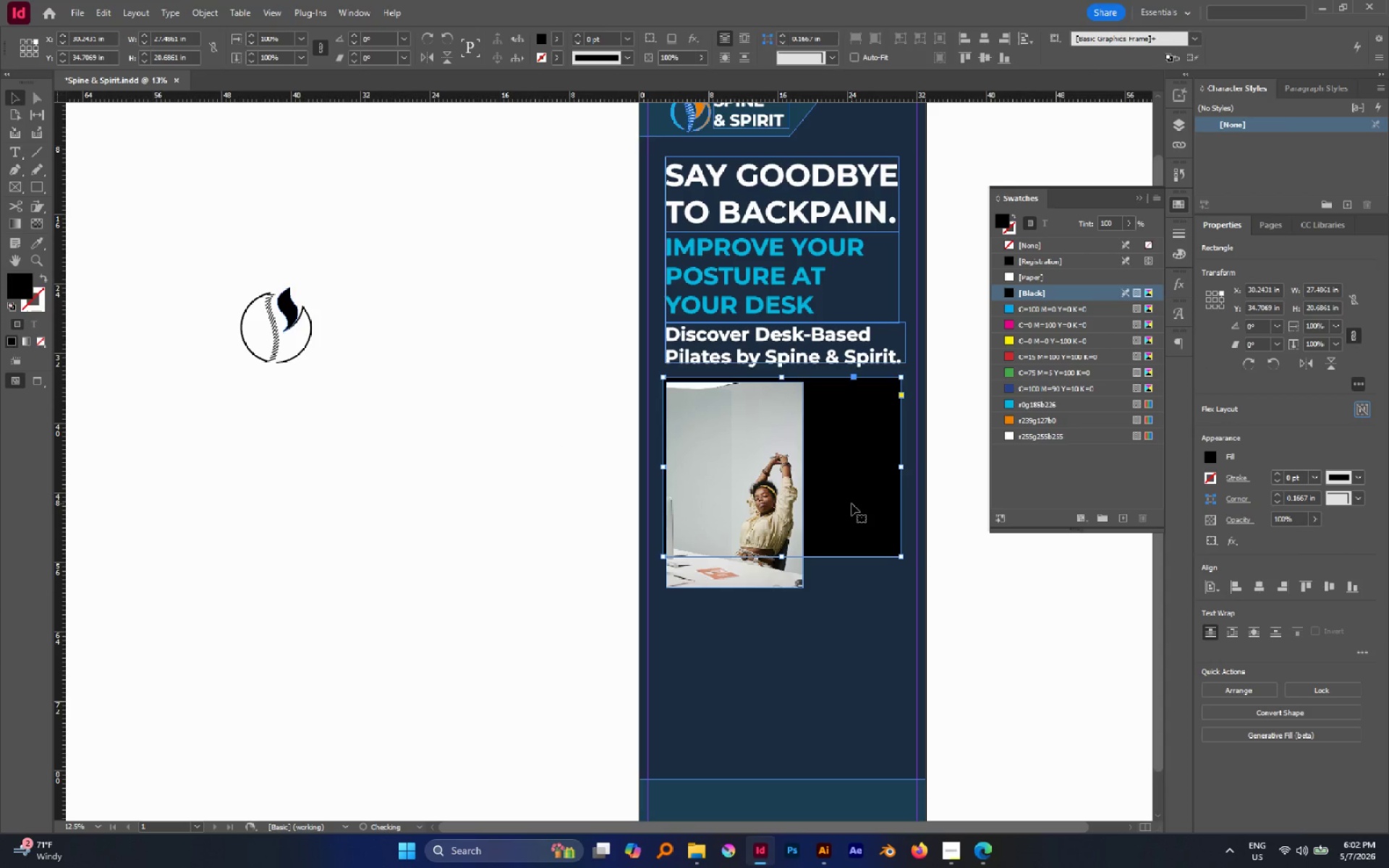 
key(Delete)
 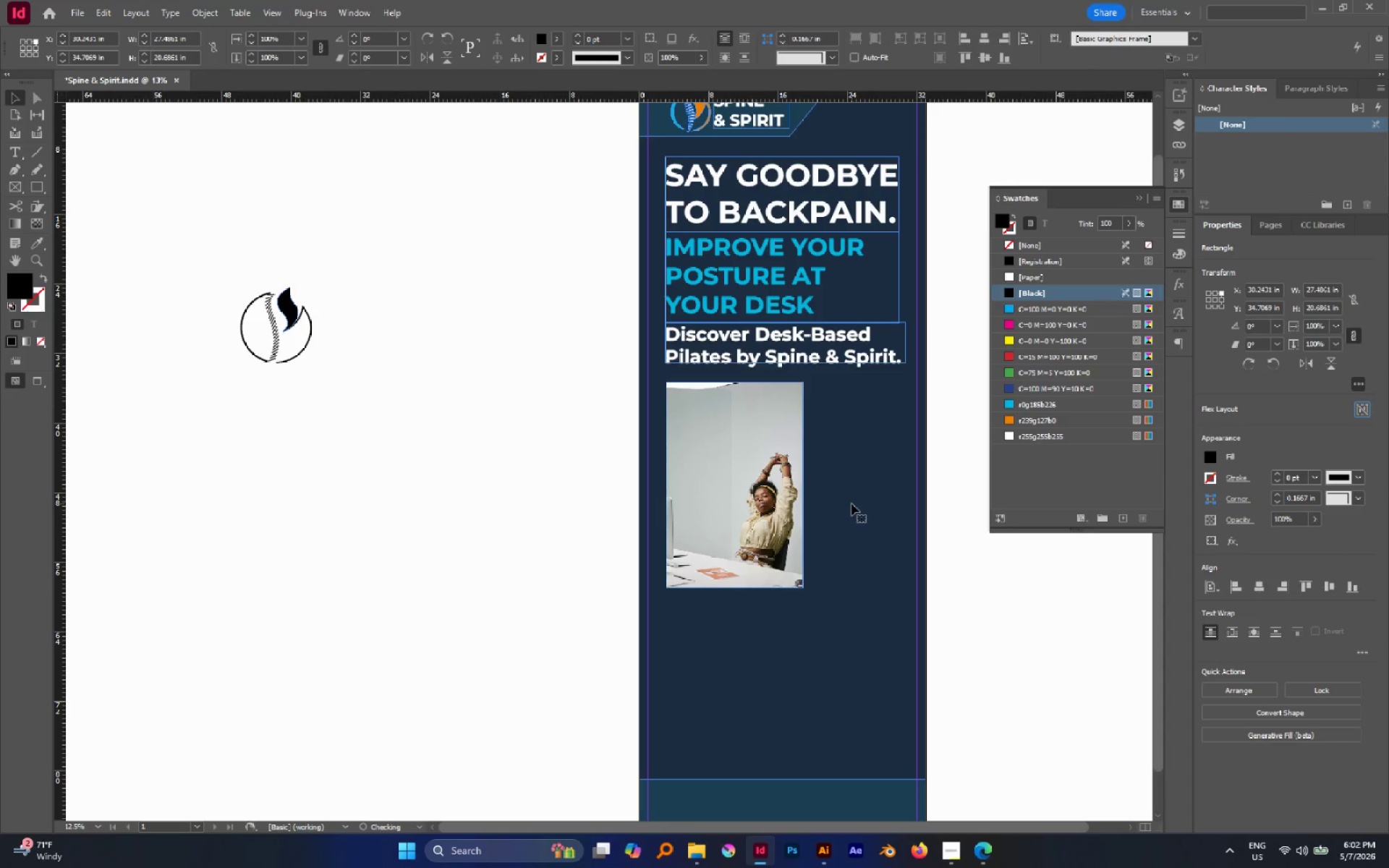 
key(Alt+AltLeft)
 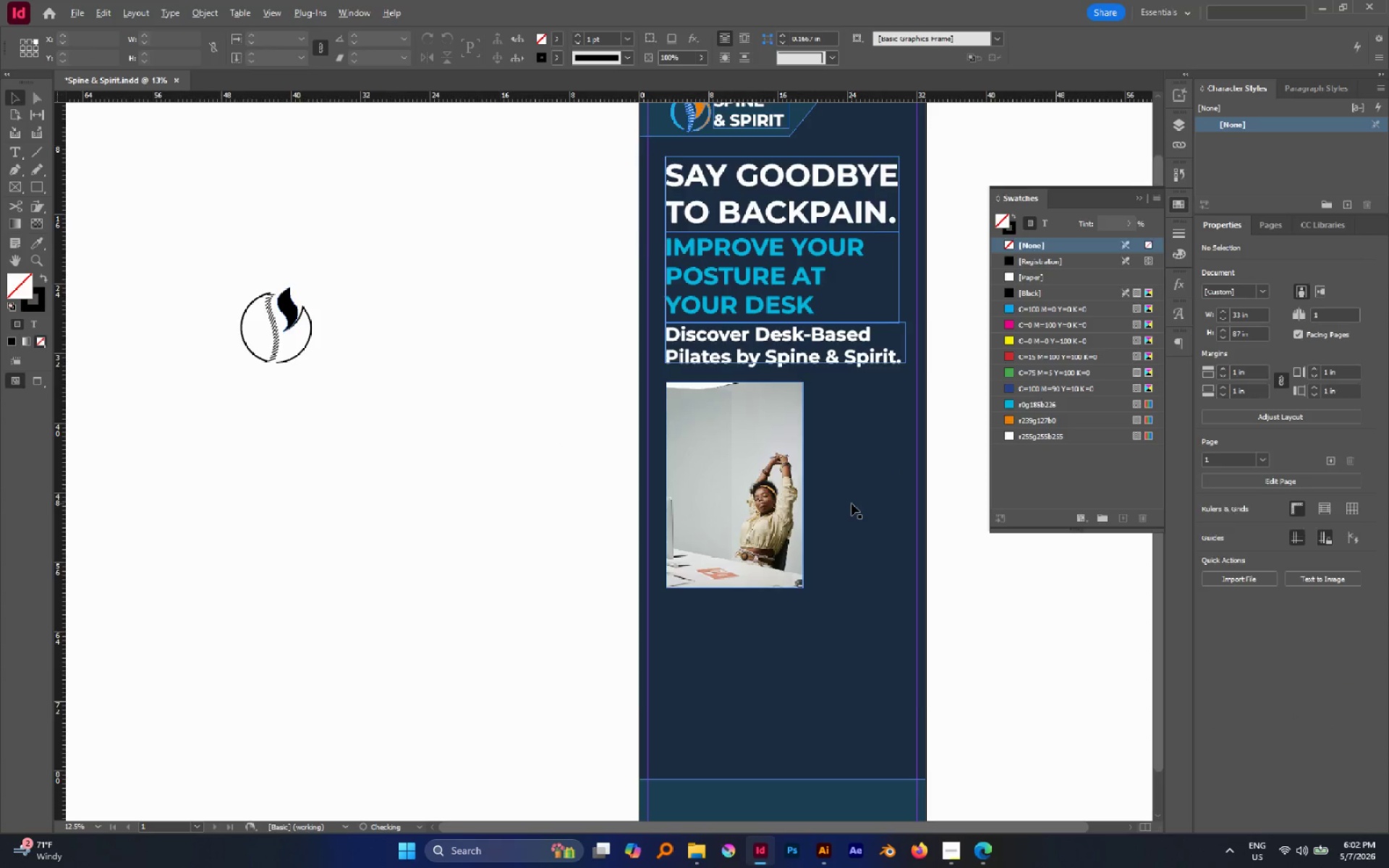 
key(Alt+Tab)
 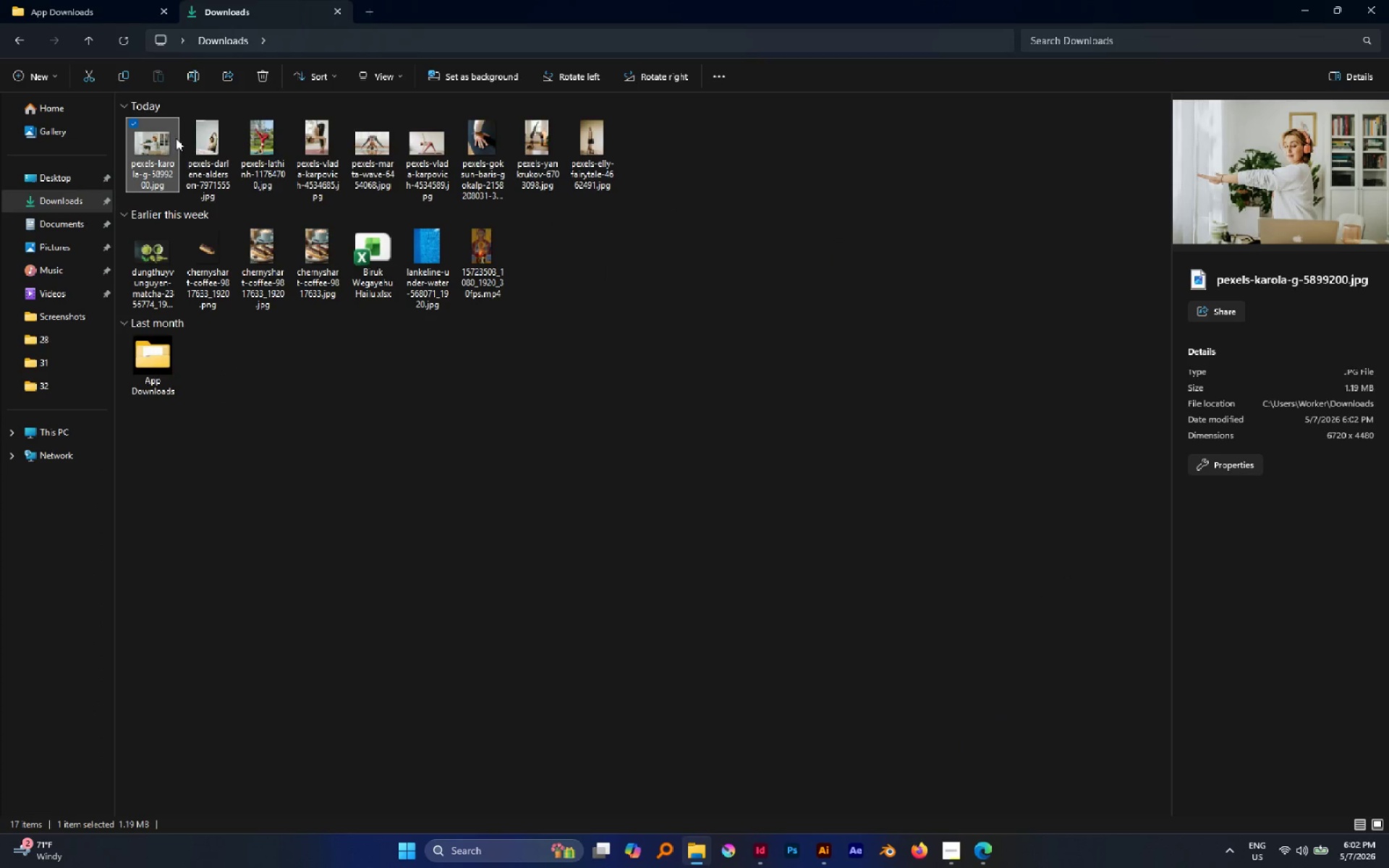 
double_click([216, 142])
 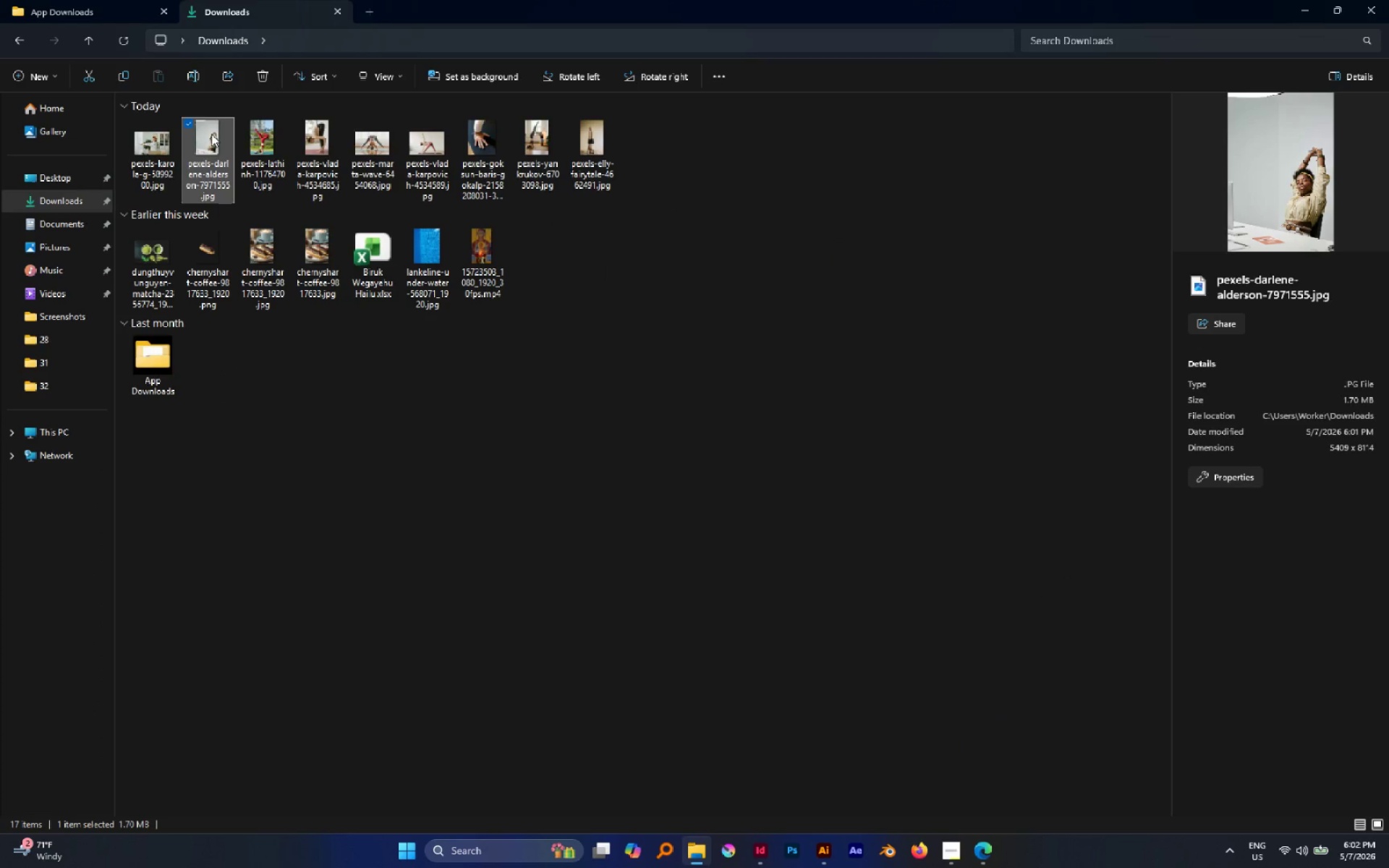 
left_click_drag(start_coordinate=[211, 134], to_coordinate=[224, 163])
 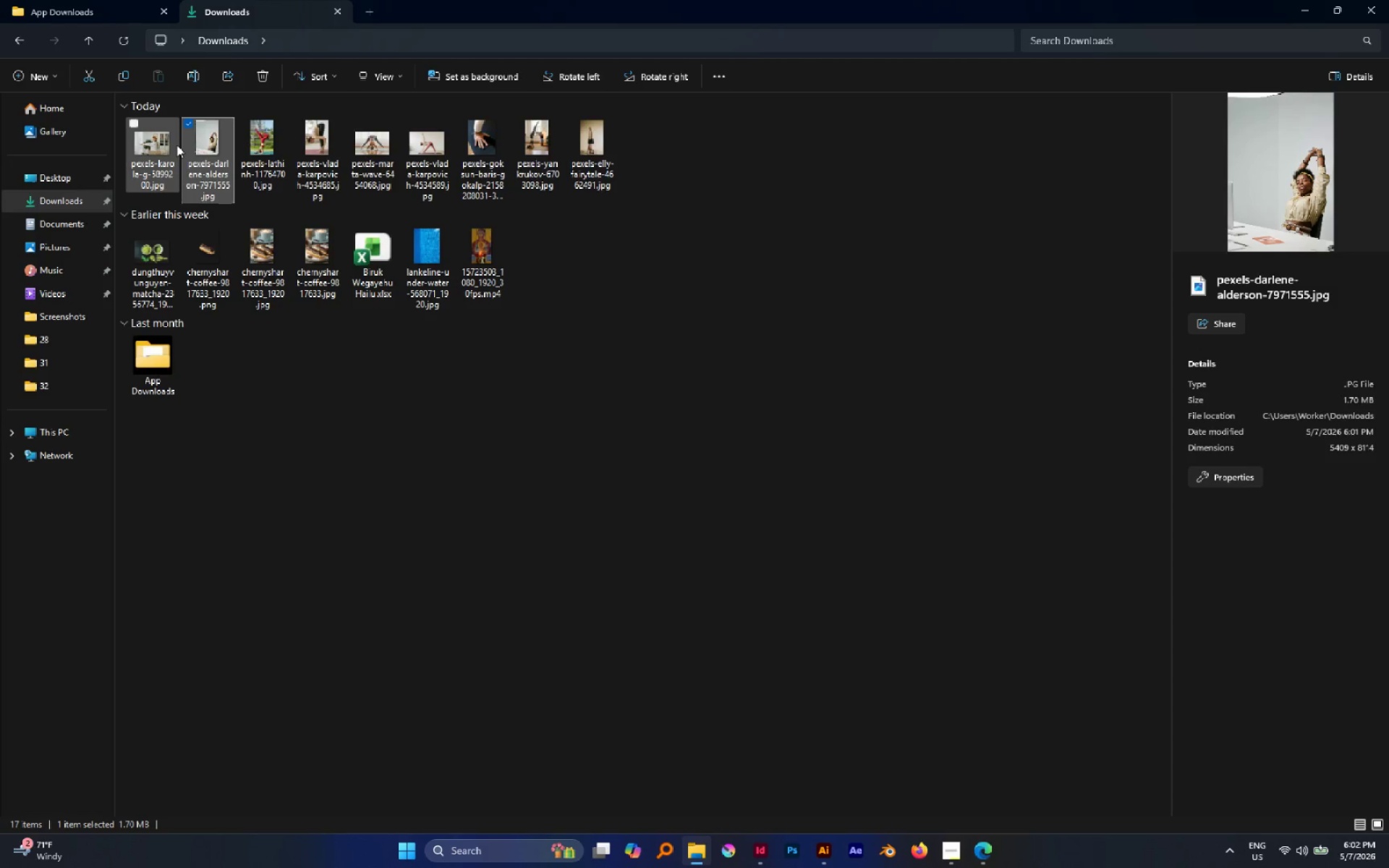 
left_click([177, 145])
 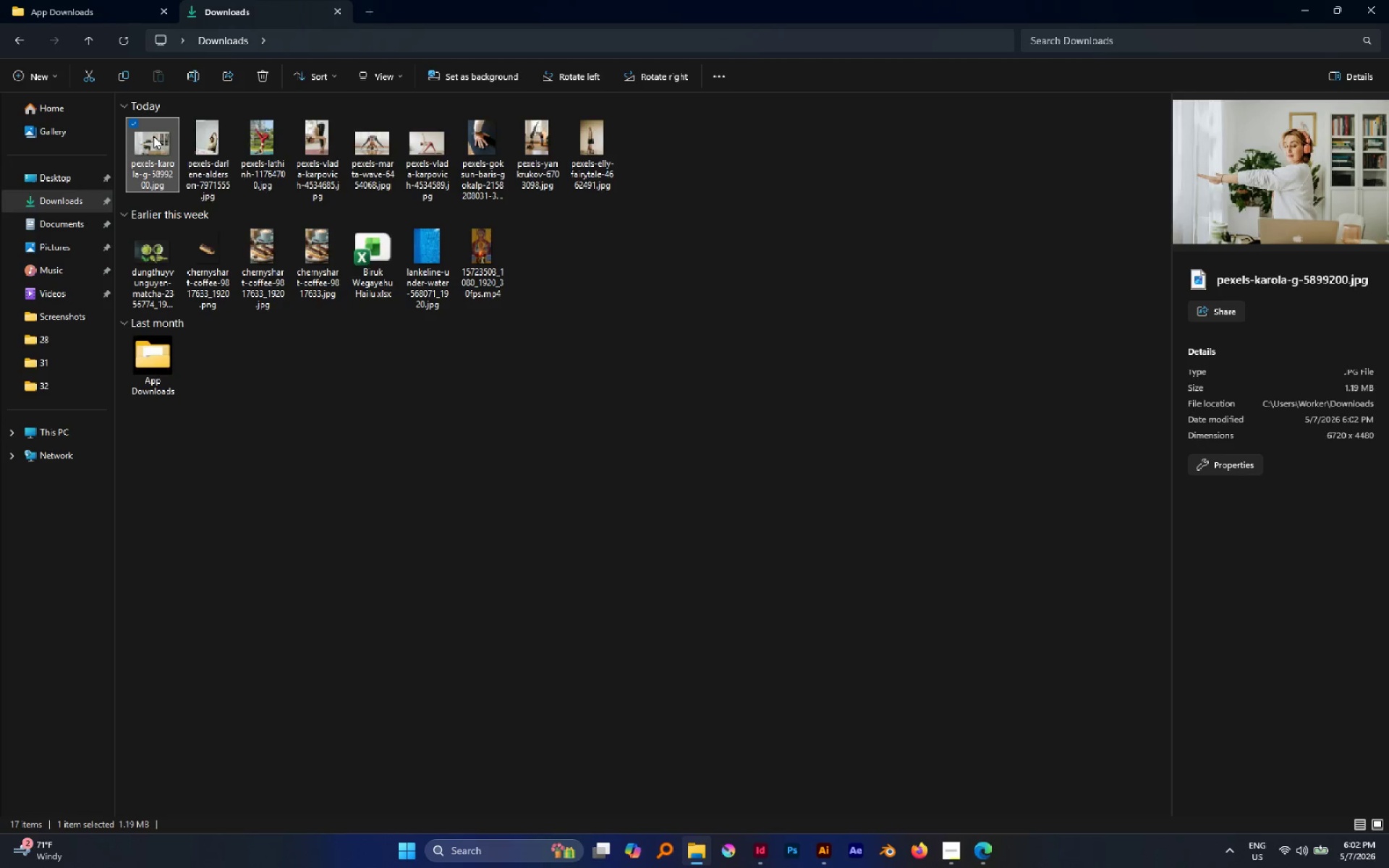 
left_click_drag(start_coordinate=[153, 136], to_coordinate=[455, 358])
 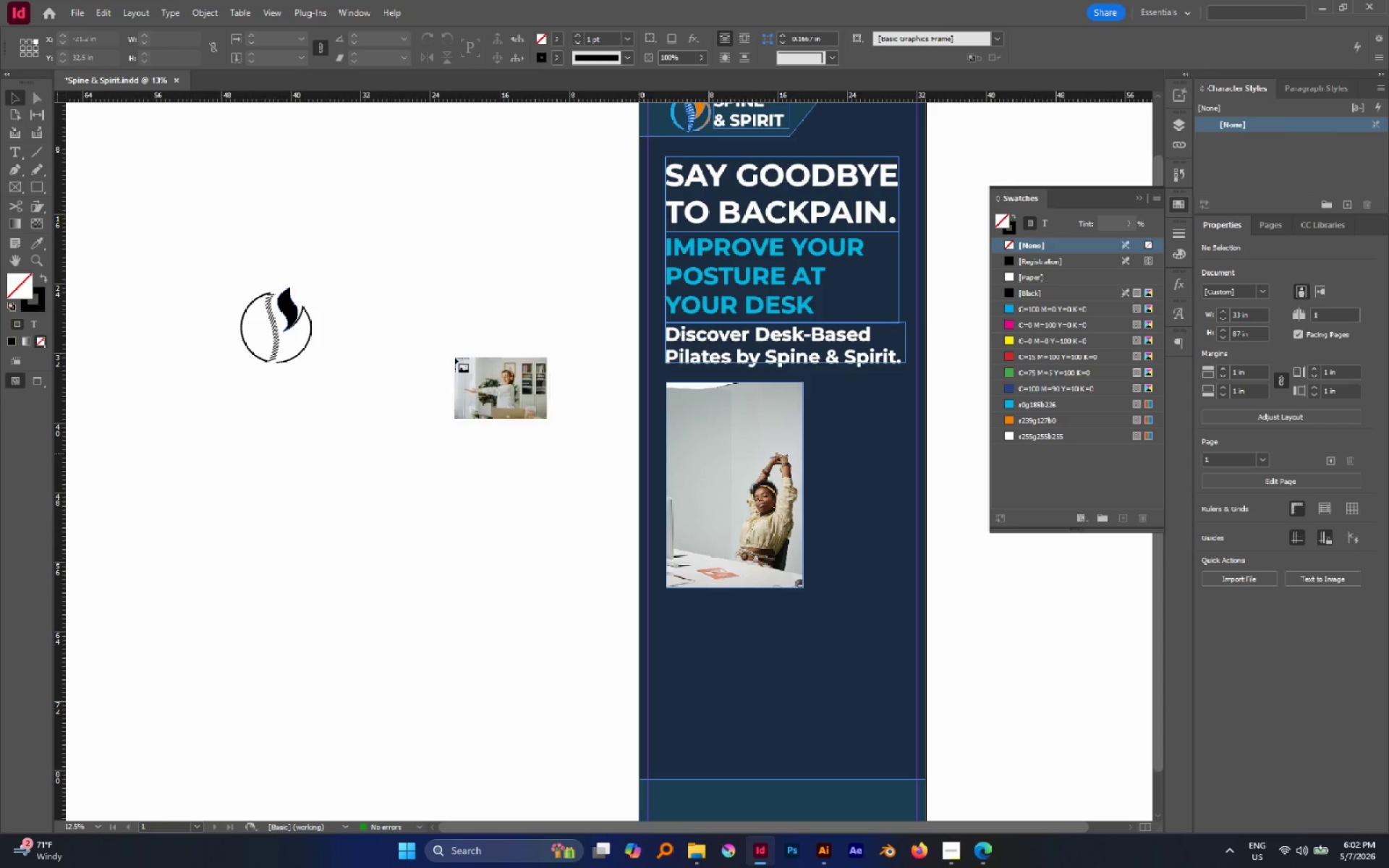 
key(Alt+AltLeft)
 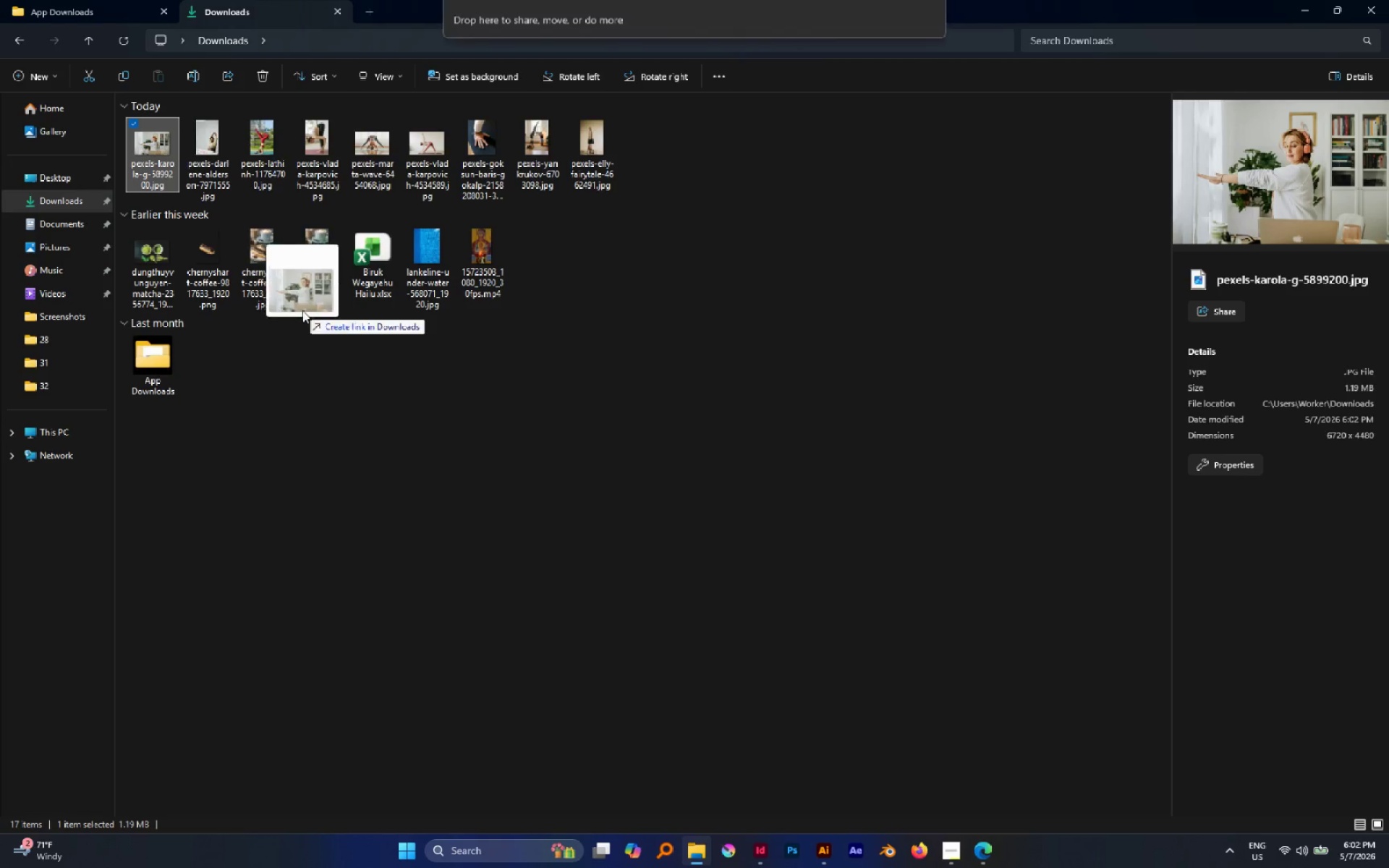 
key(Alt+Tab)
 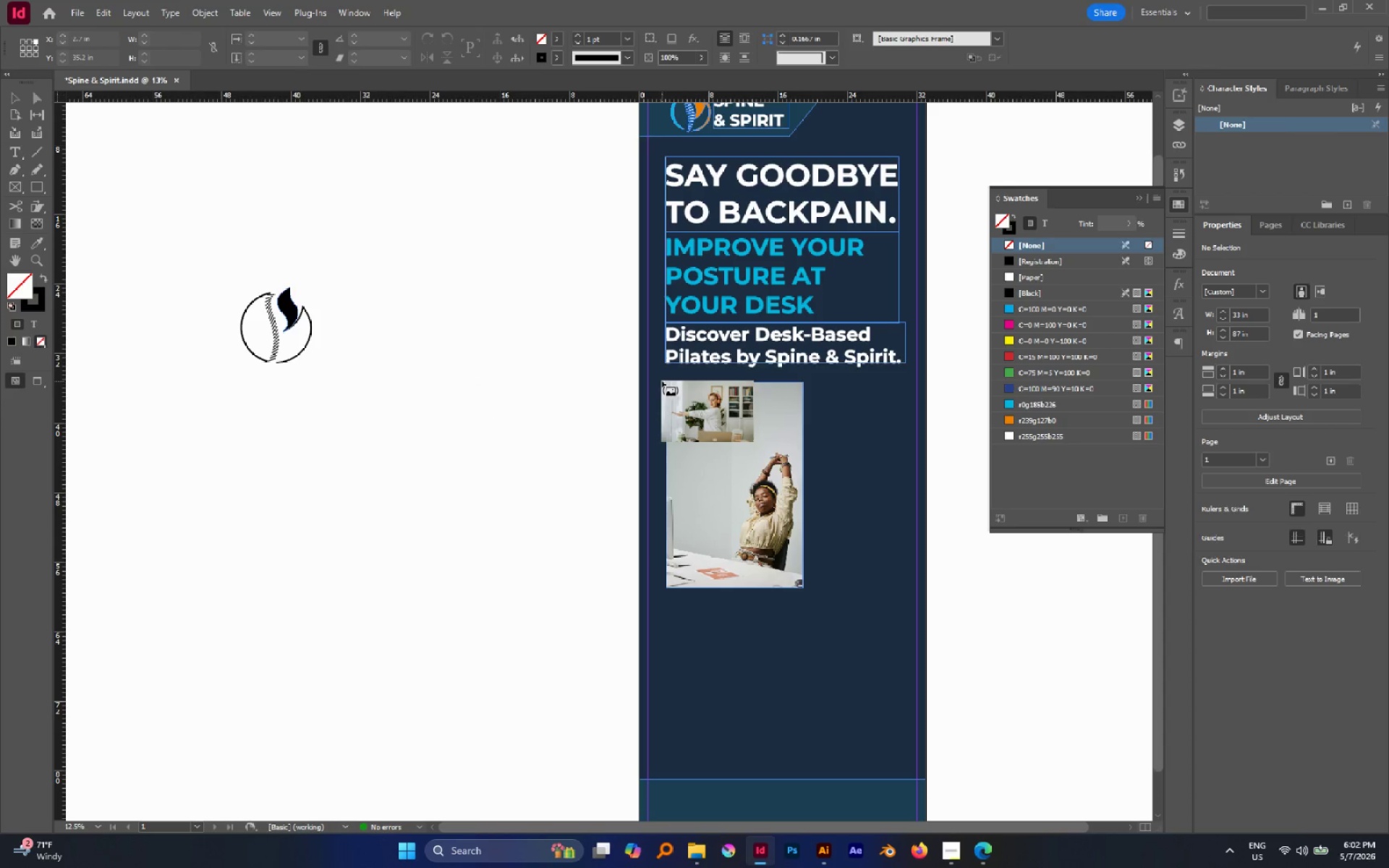 
left_click_drag(start_coordinate=[640, 383], to_coordinate=[936, 547])
 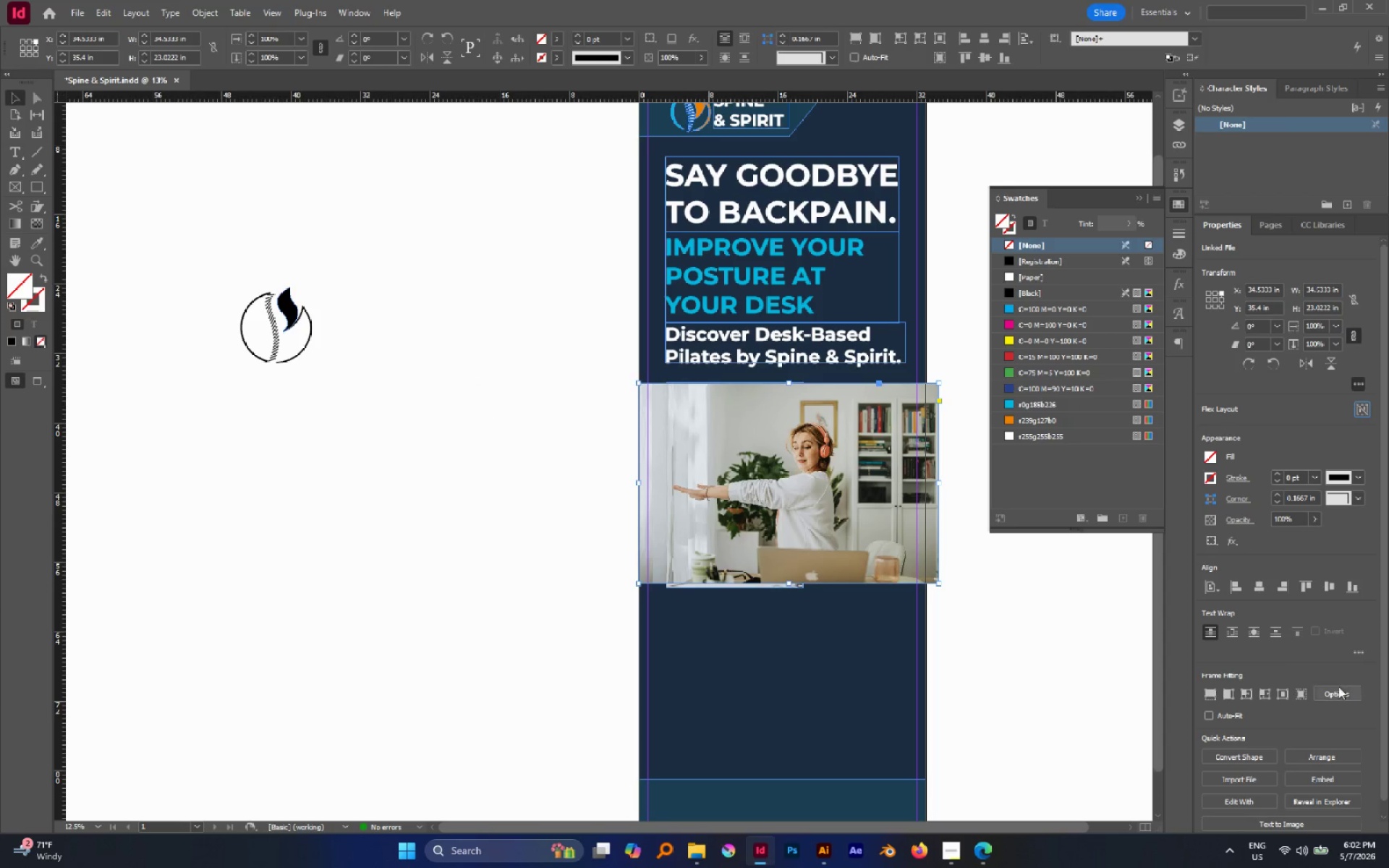 
left_click([1262, 584])
 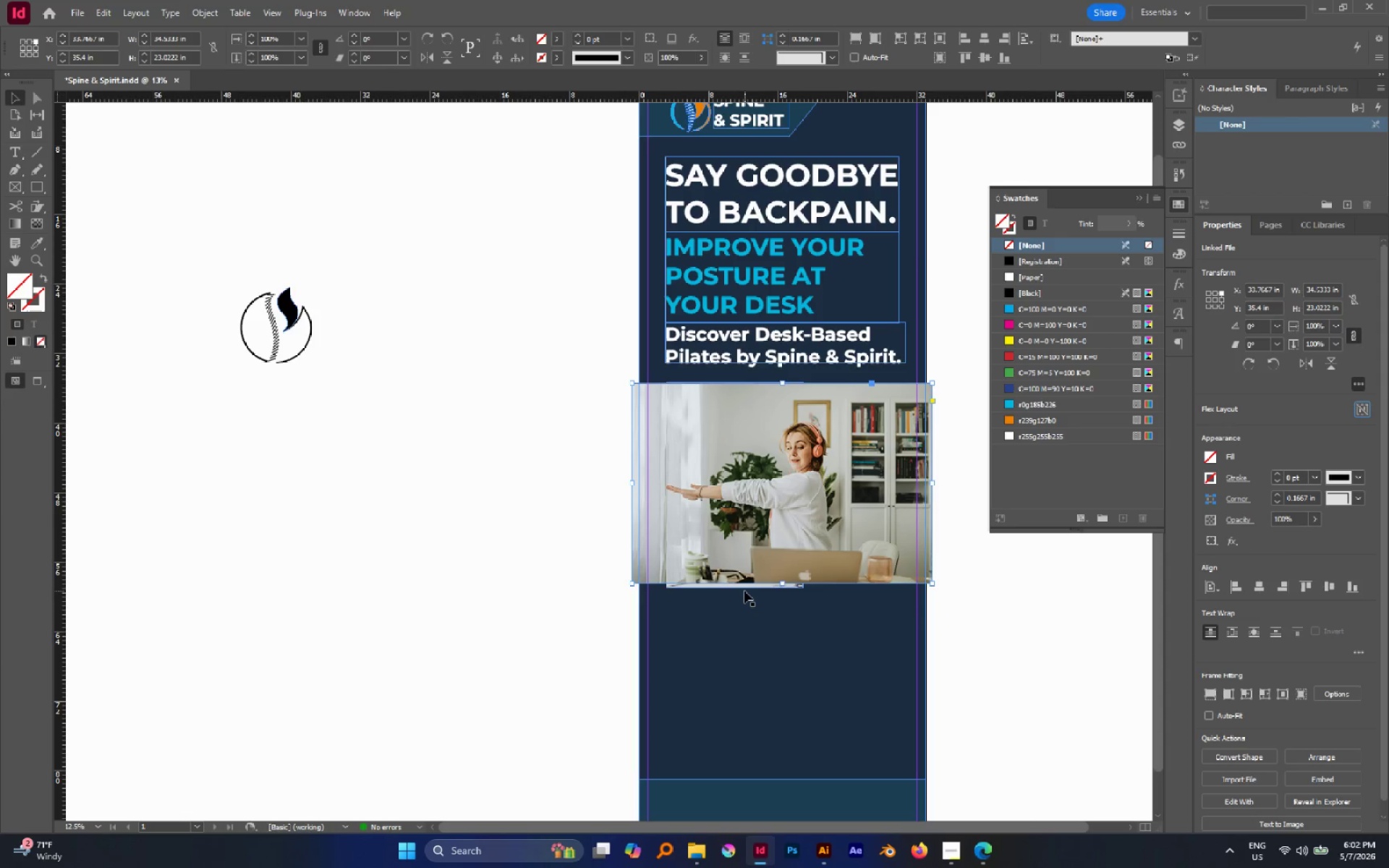 
left_click([744, 591])
 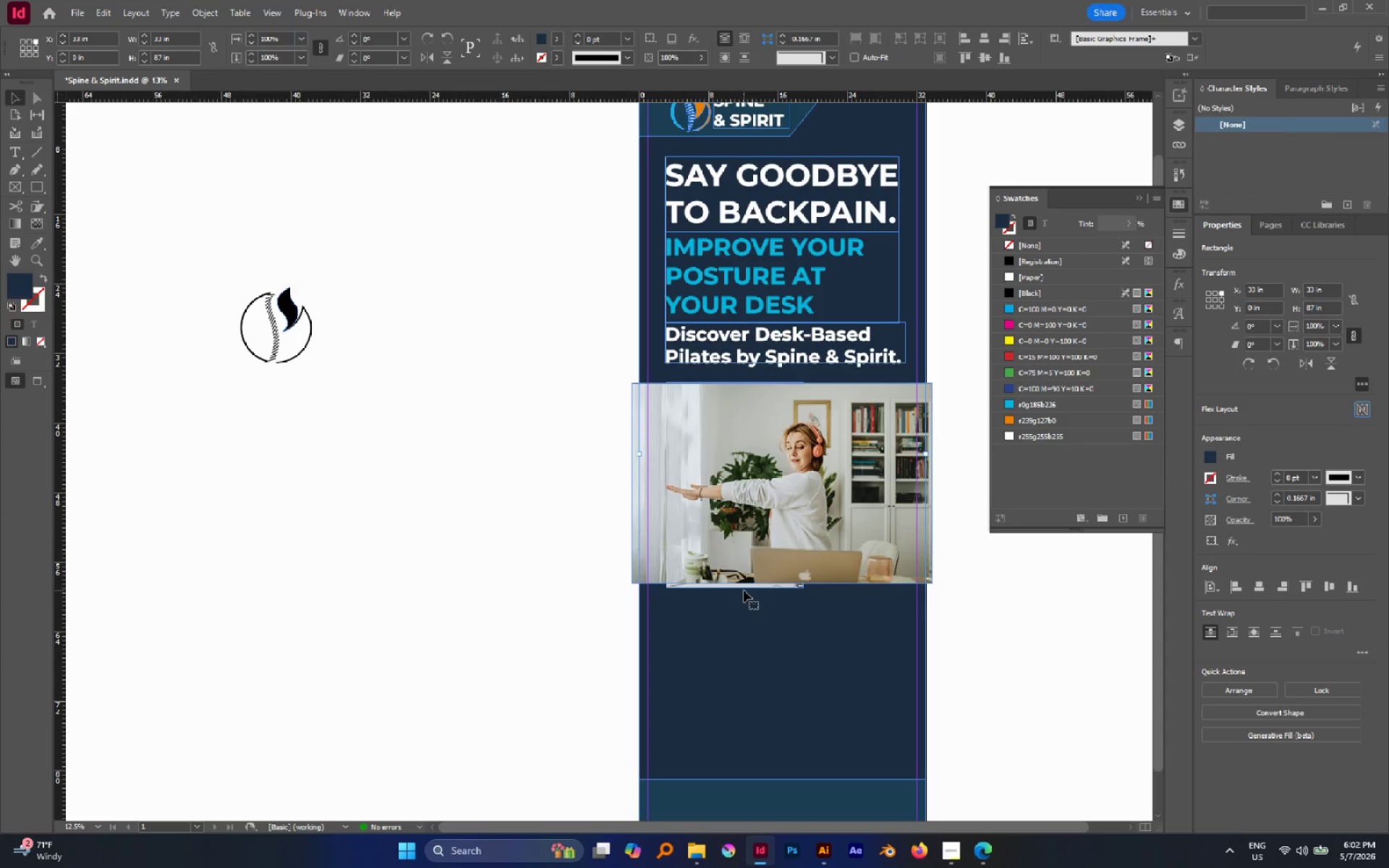 
double_click([744, 590])
 